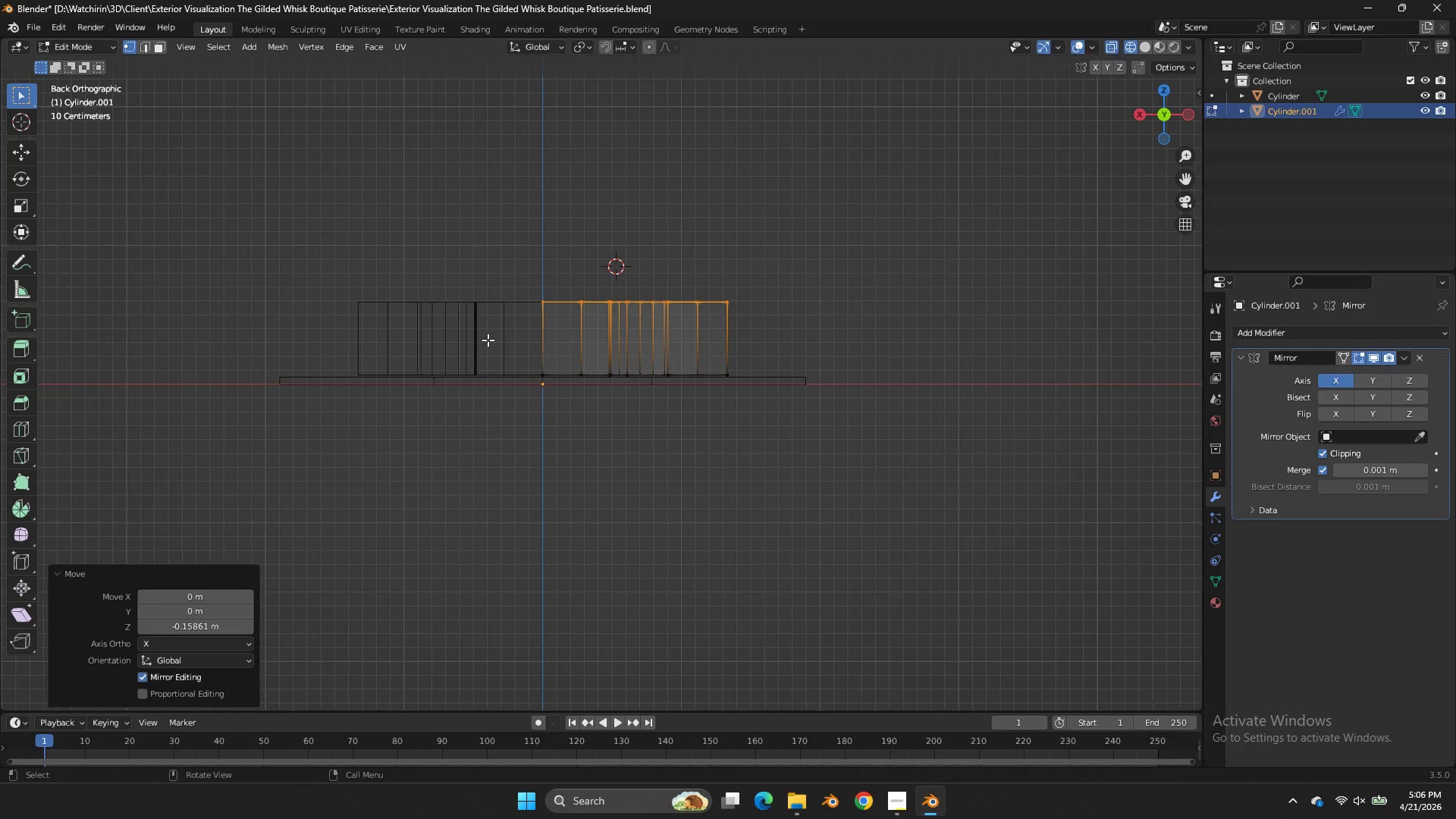 
key(Z)
 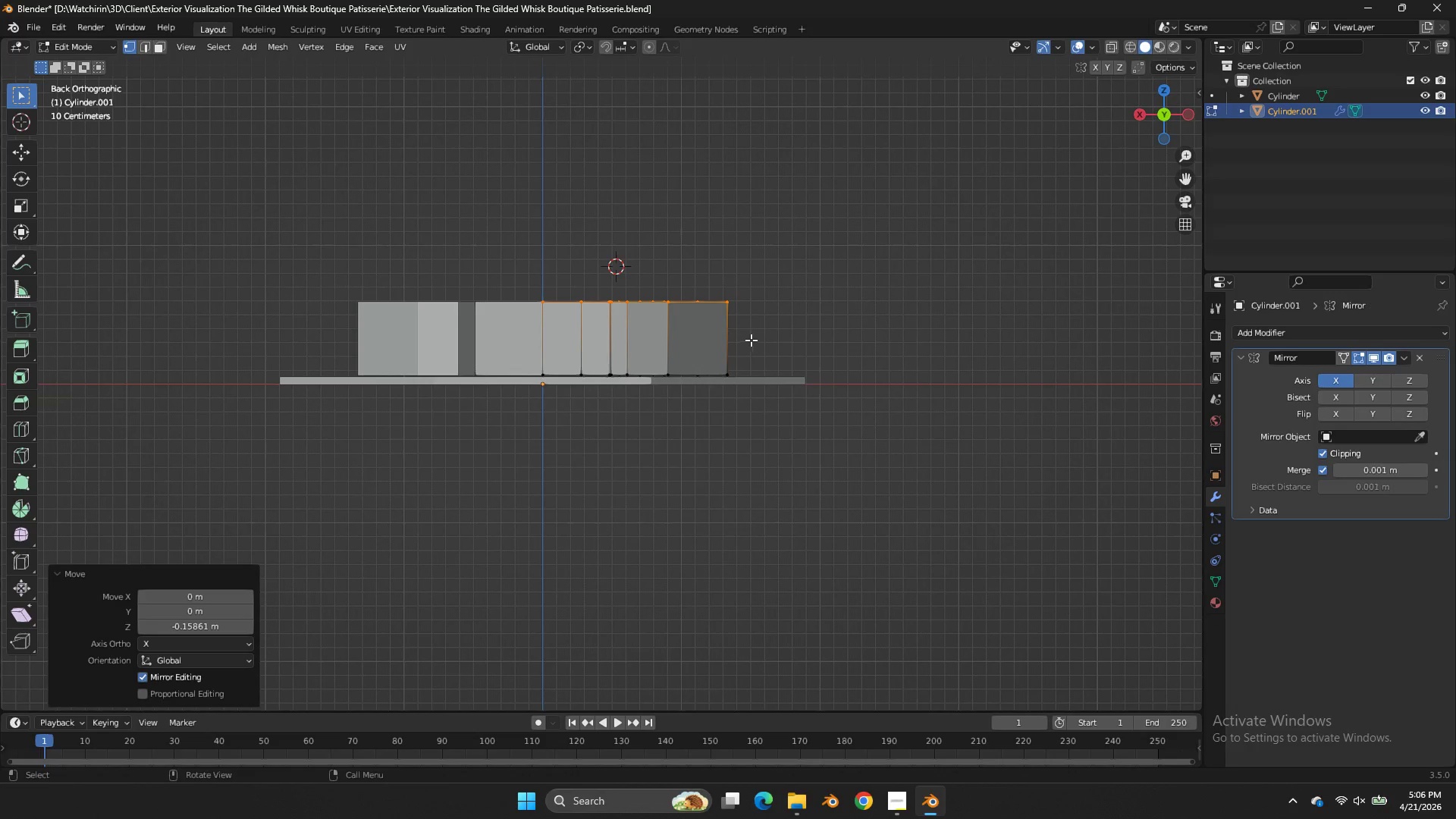 
scroll: coordinate [752, 339], scroll_direction: up, amount: 4.0
 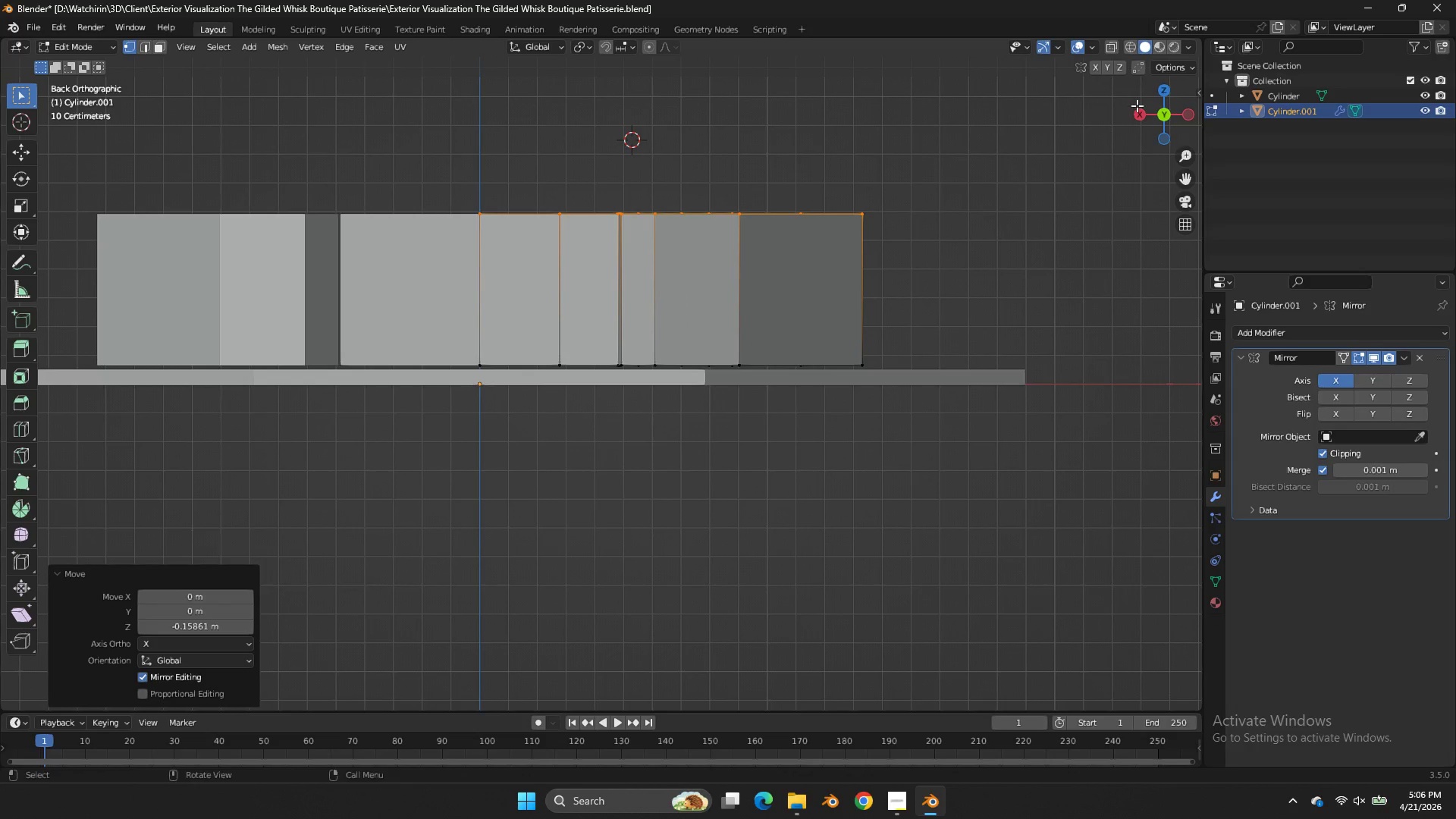 
left_click_drag(start_coordinate=[1153, 106], to_coordinate=[1138, 119])
 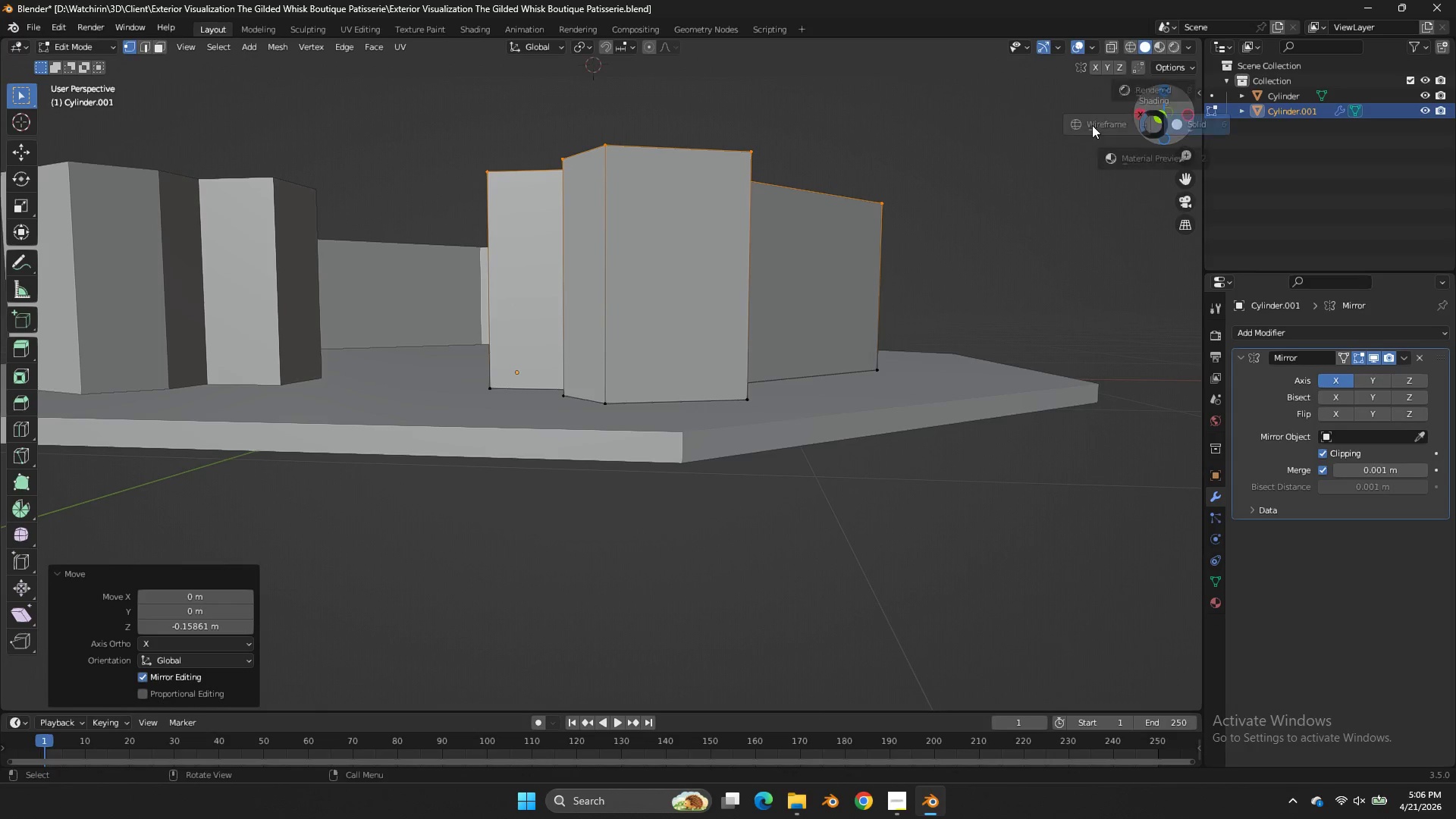 
key(Z)
 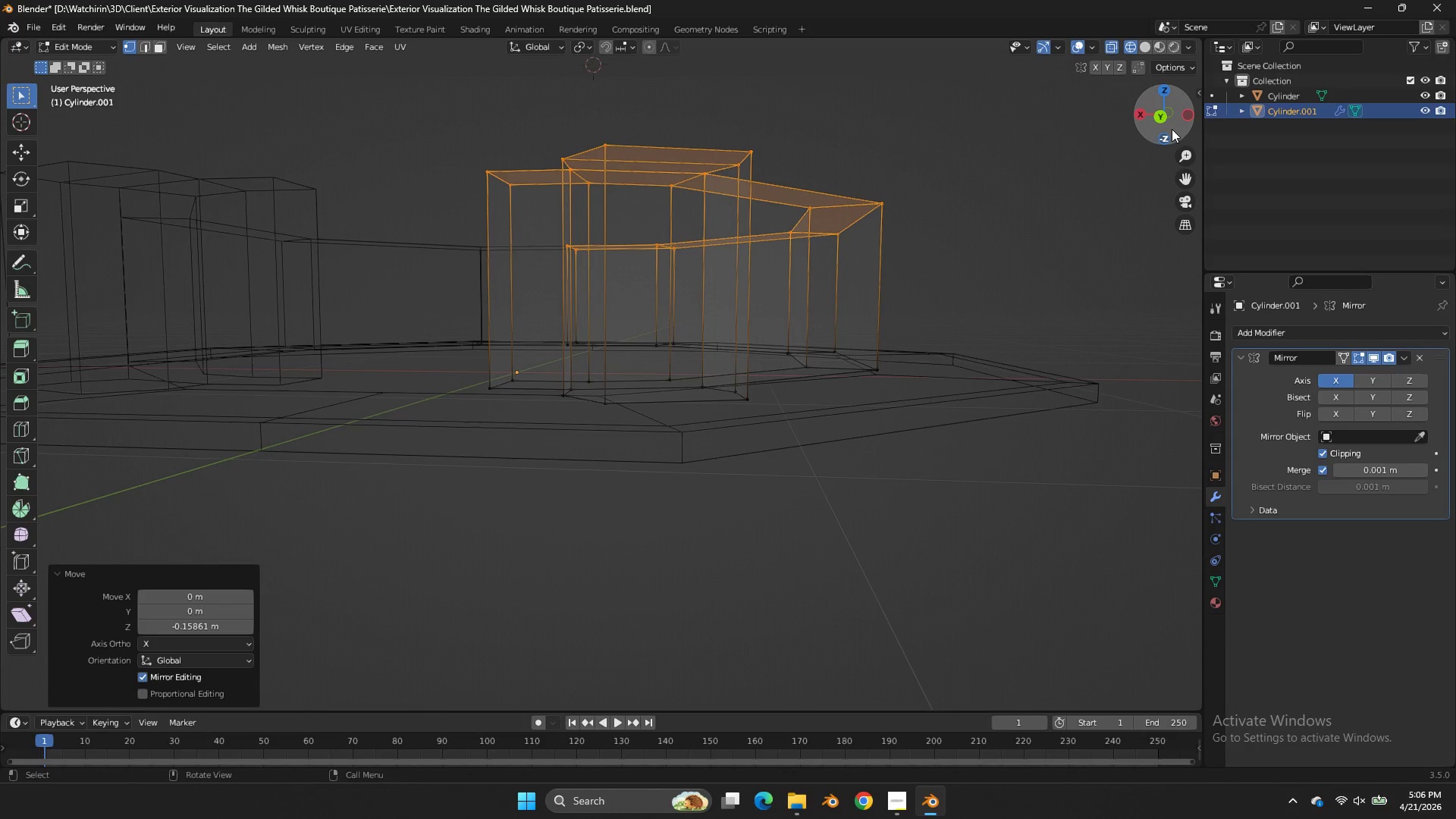 
left_click([1168, 126])
 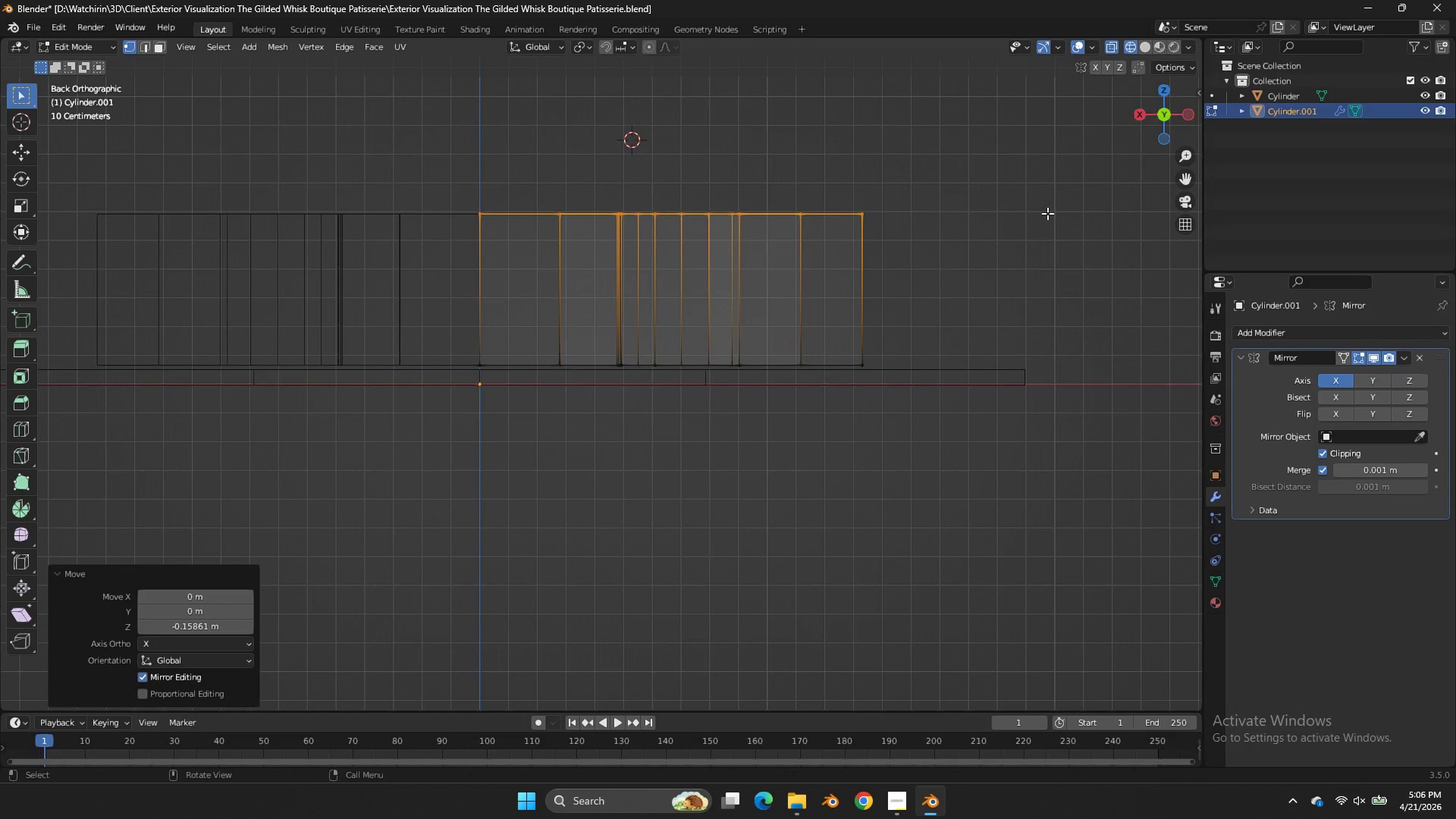 
type(zgz)
 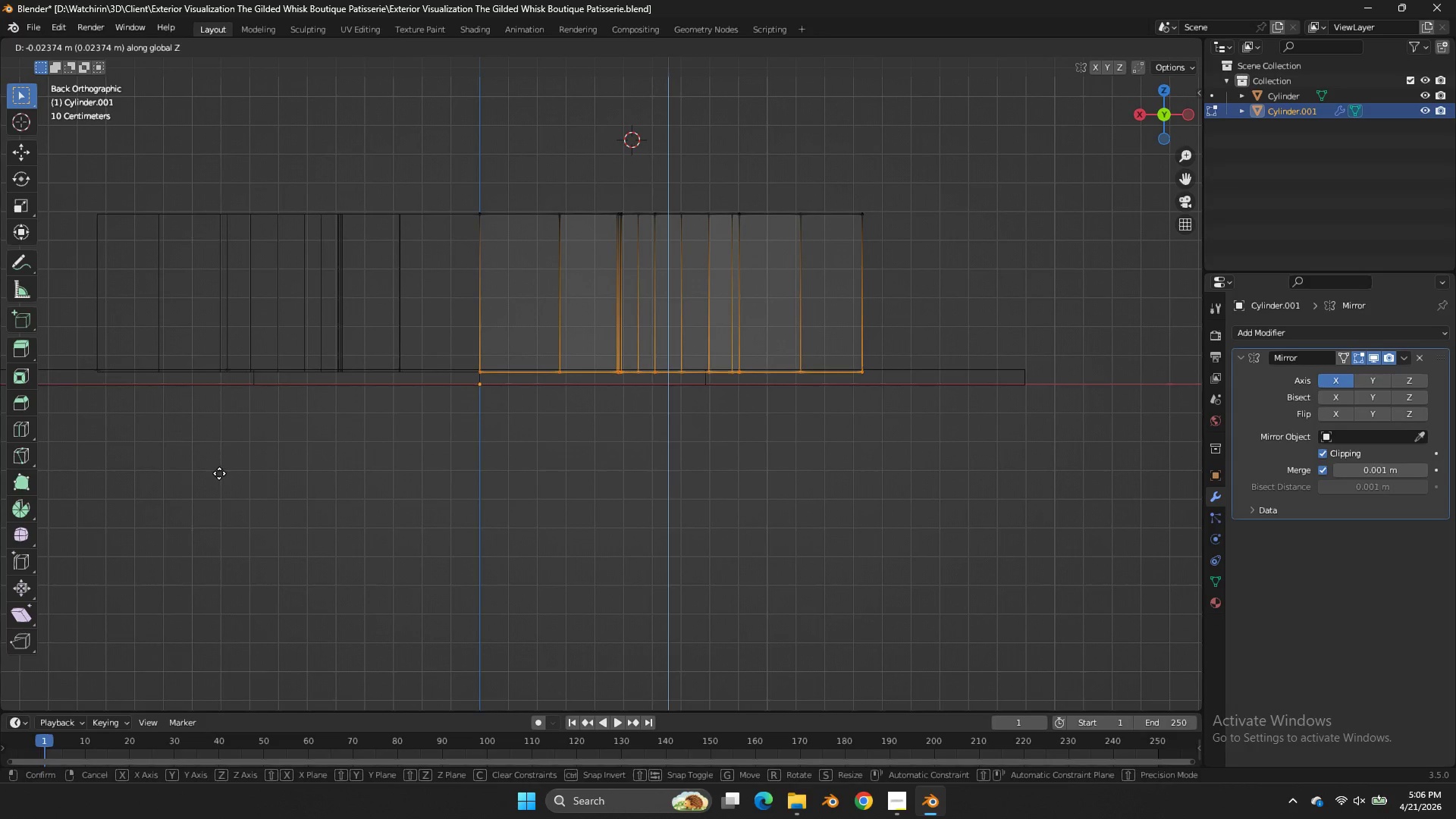 
left_click_drag(start_coordinate=[949, 311], to_coordinate=[220, 466])
 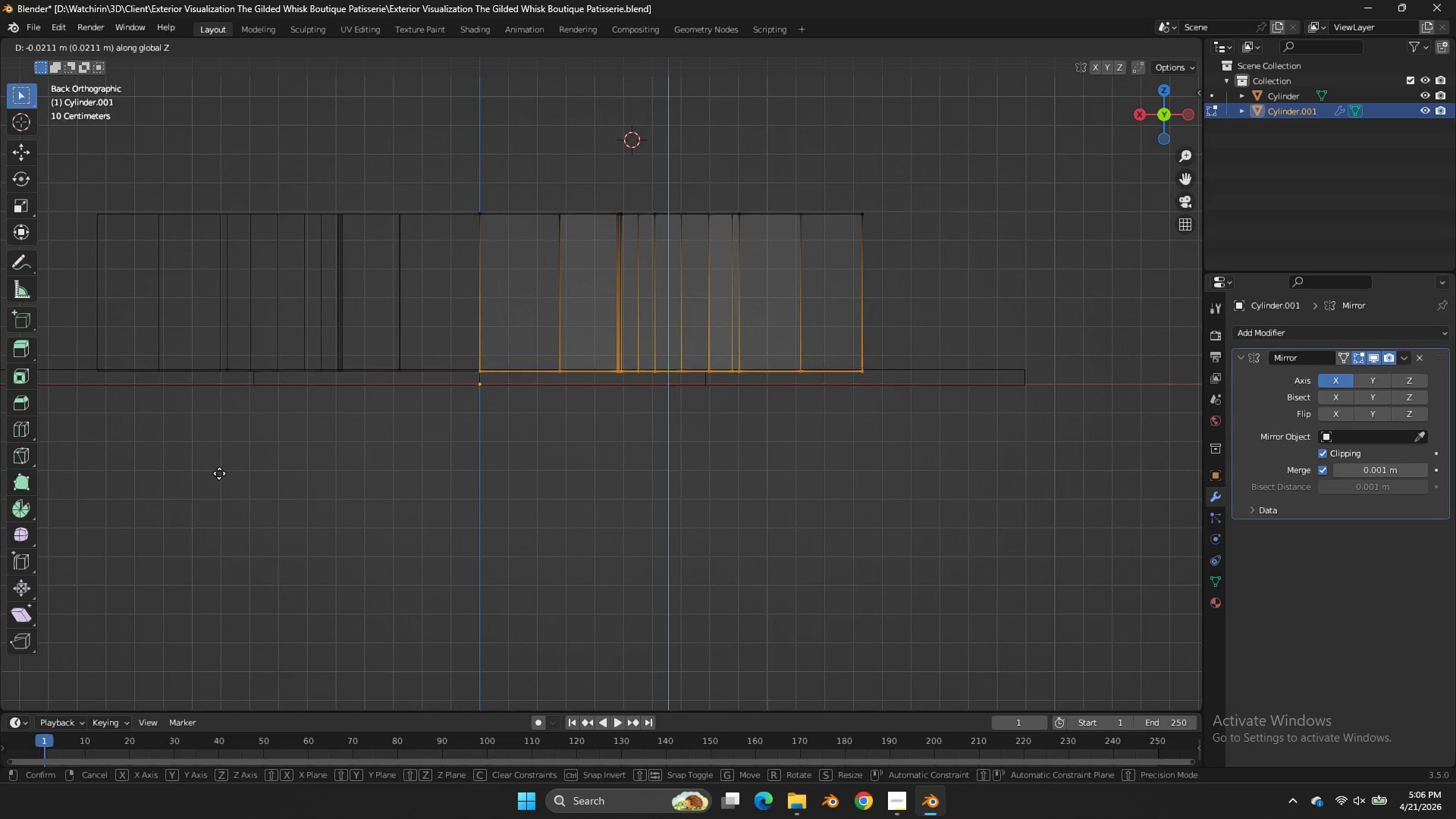 
left_click([219, 473])
 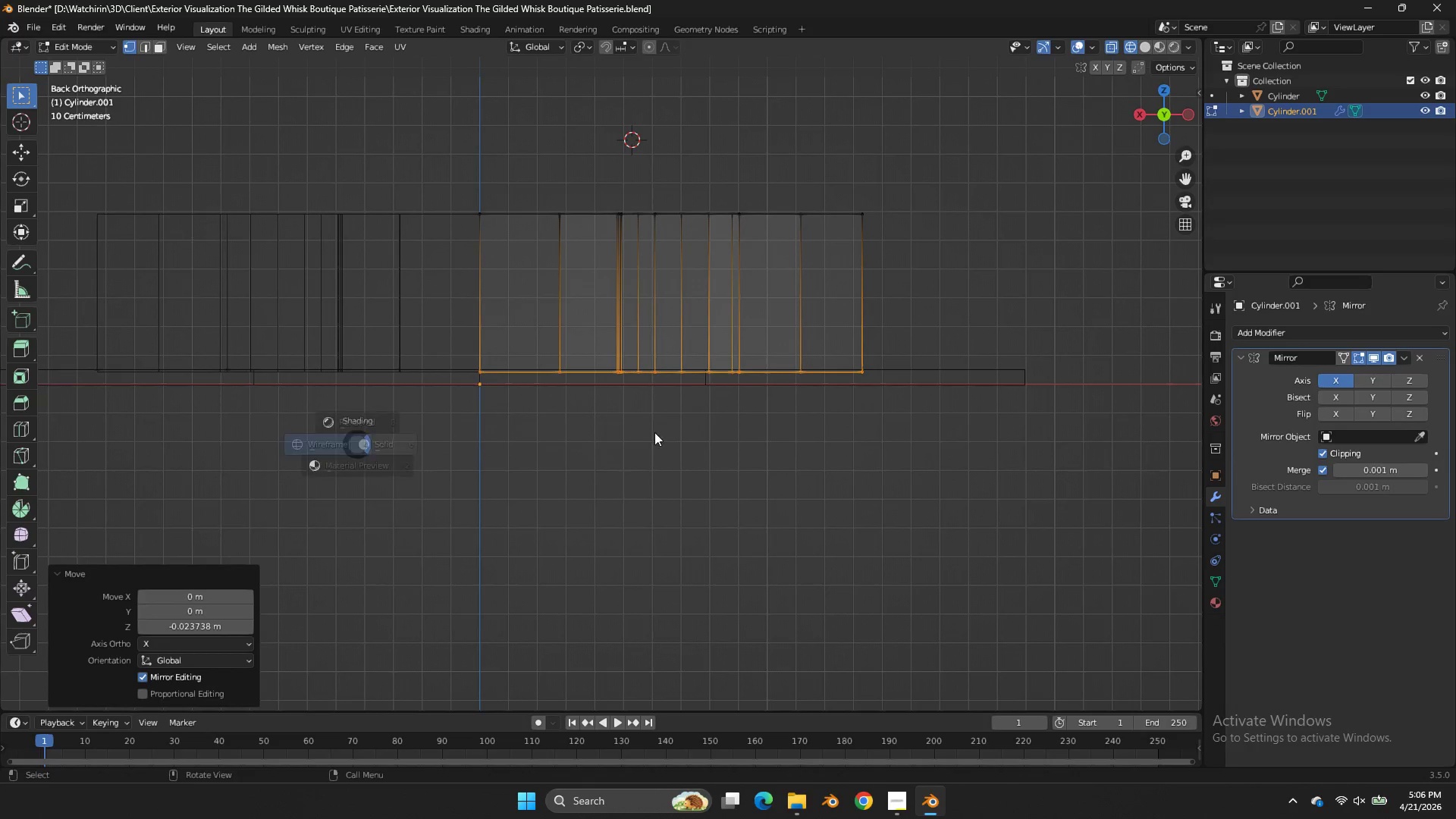 
key(Z)
 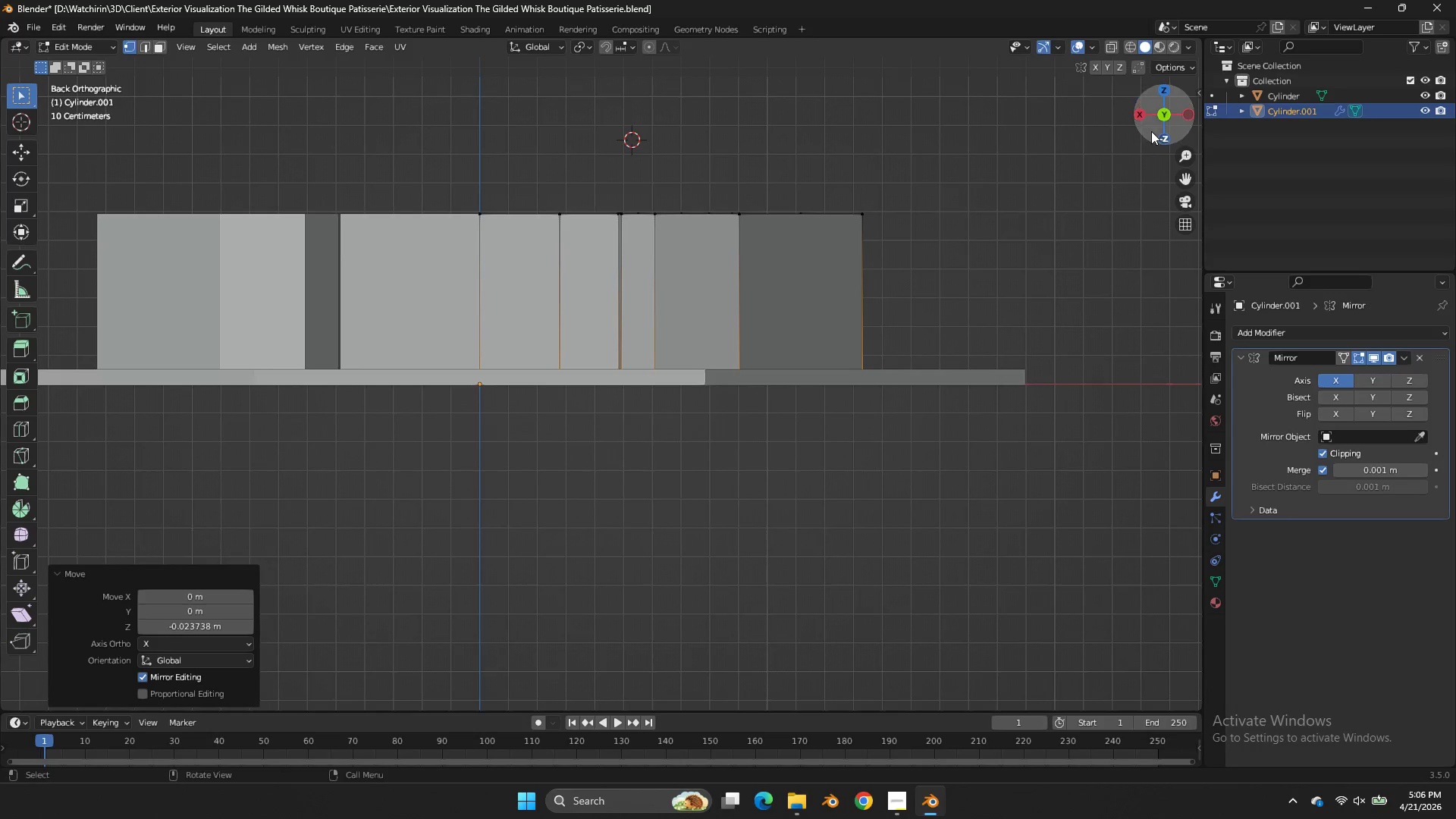 
left_click_drag(start_coordinate=[1164, 130], to_coordinate=[1144, 160])
 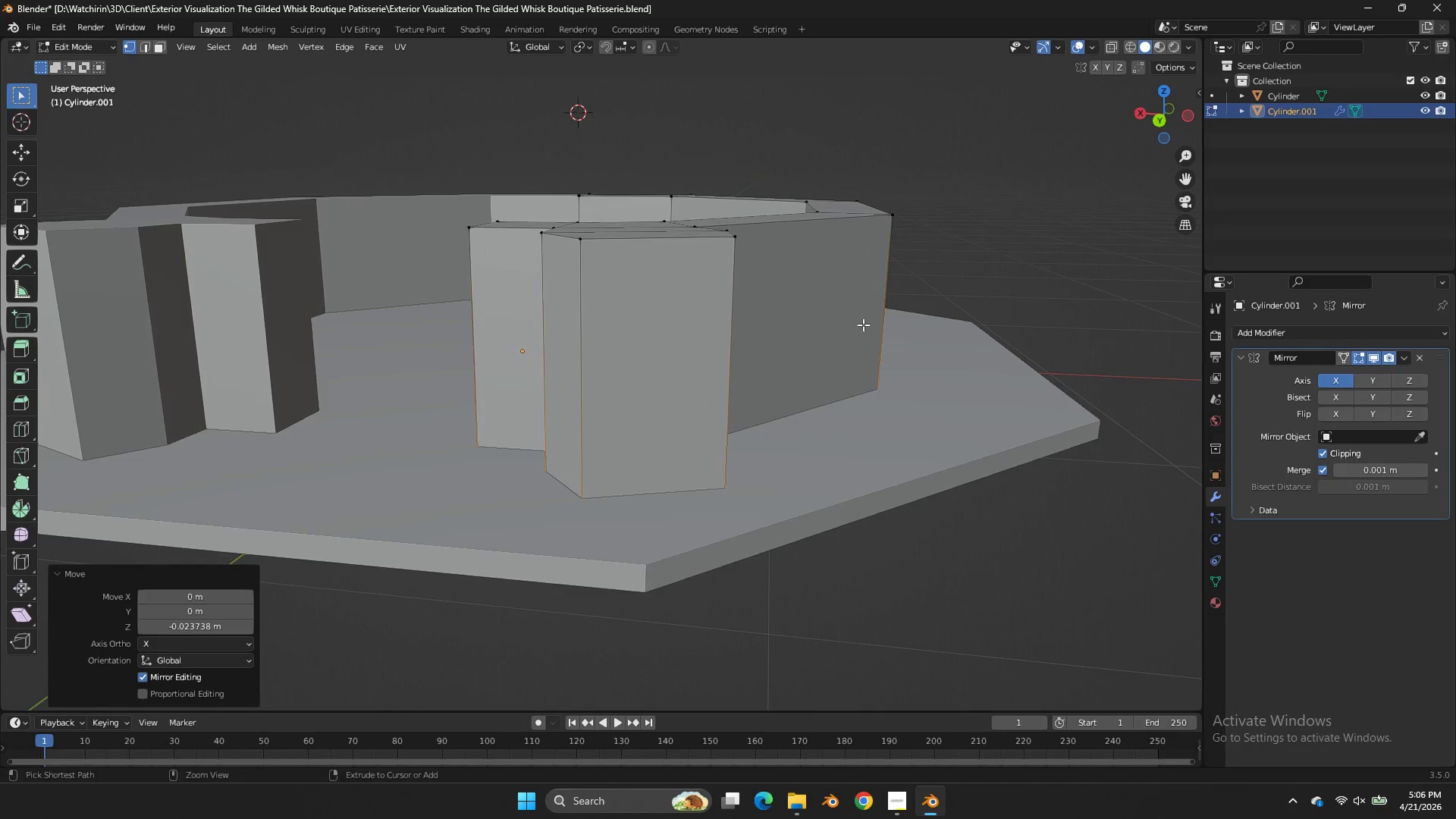 
key(Control+R)
 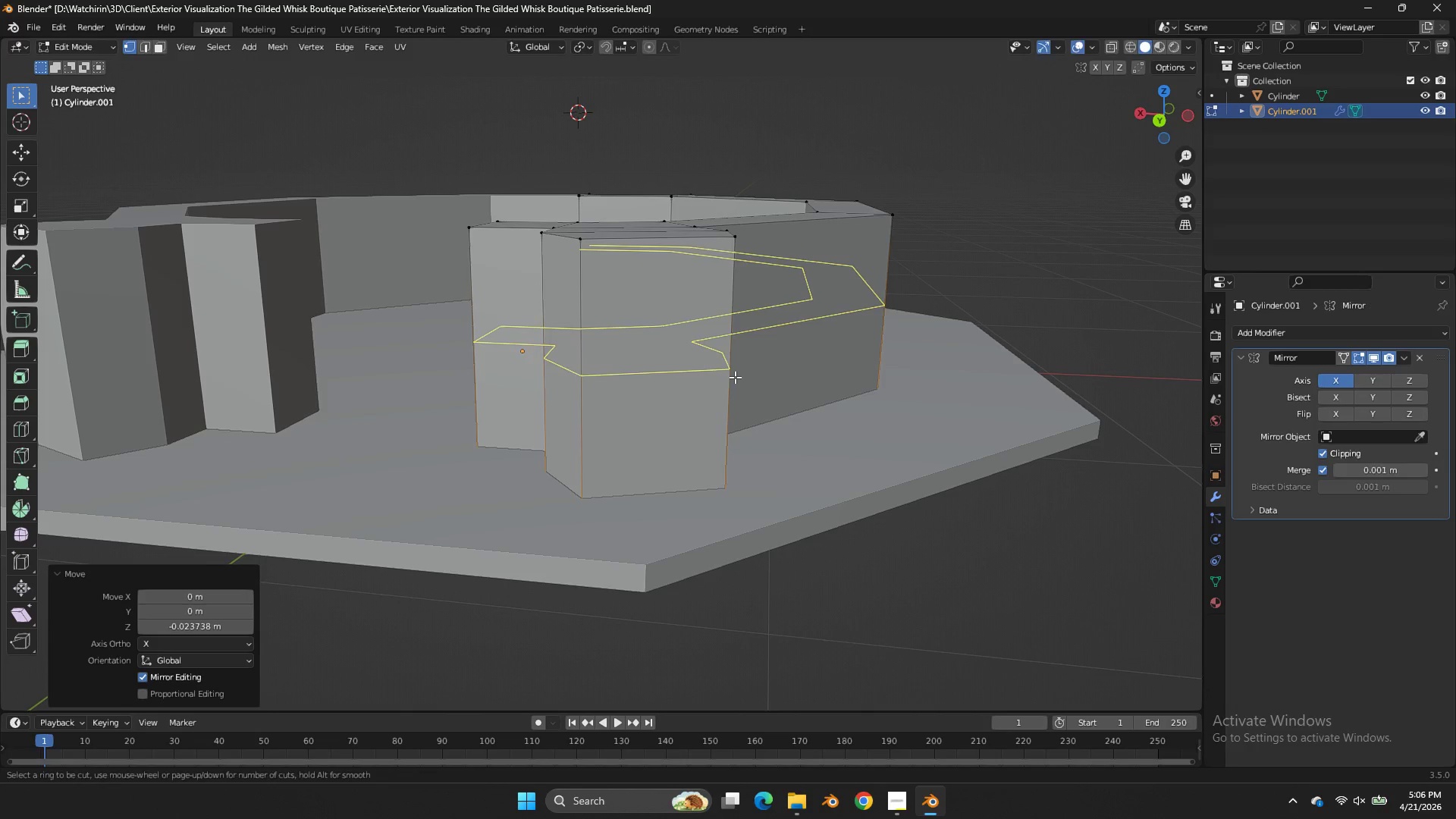 
left_click([735, 377])
 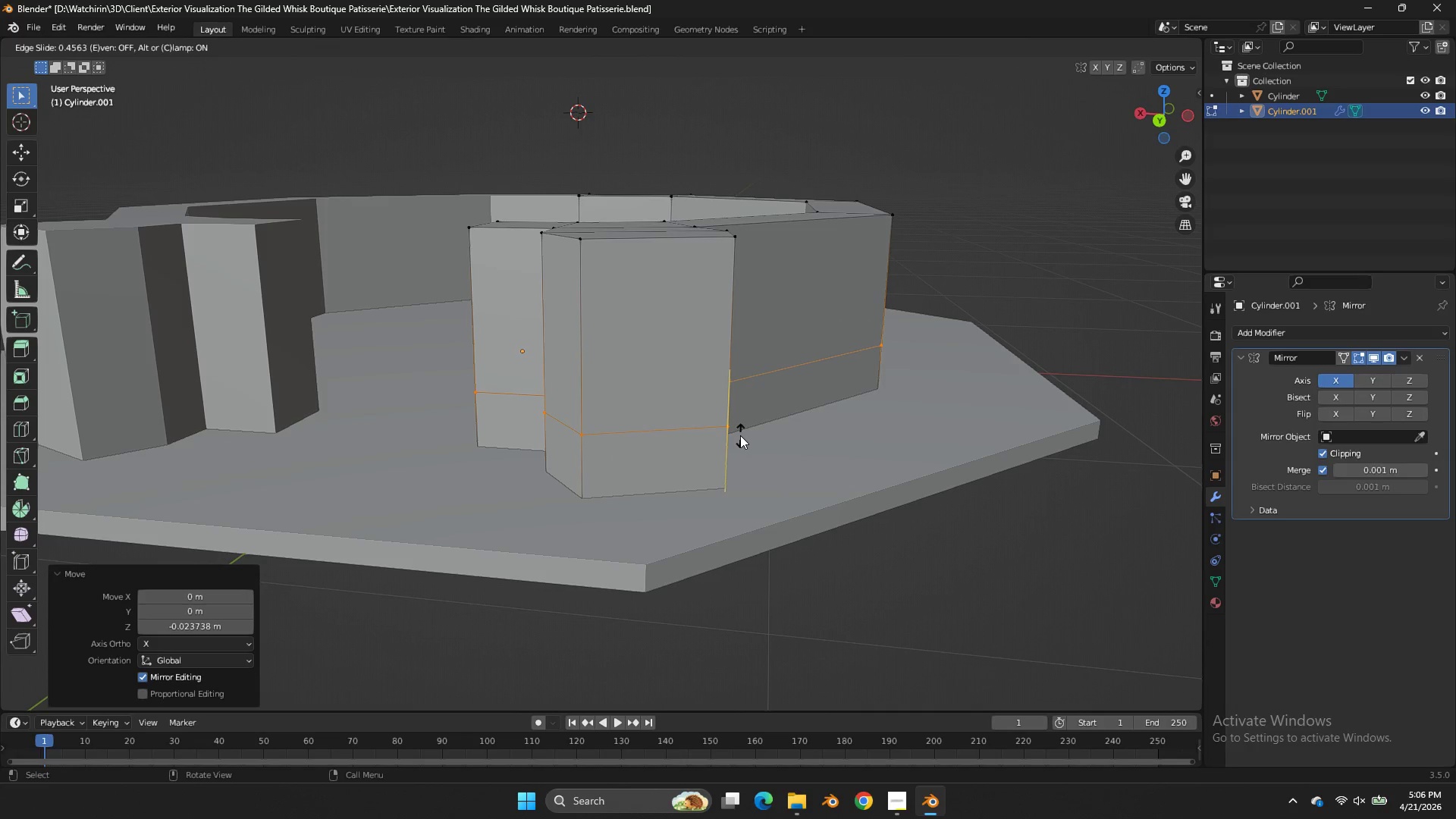 
left_click([740, 435])
 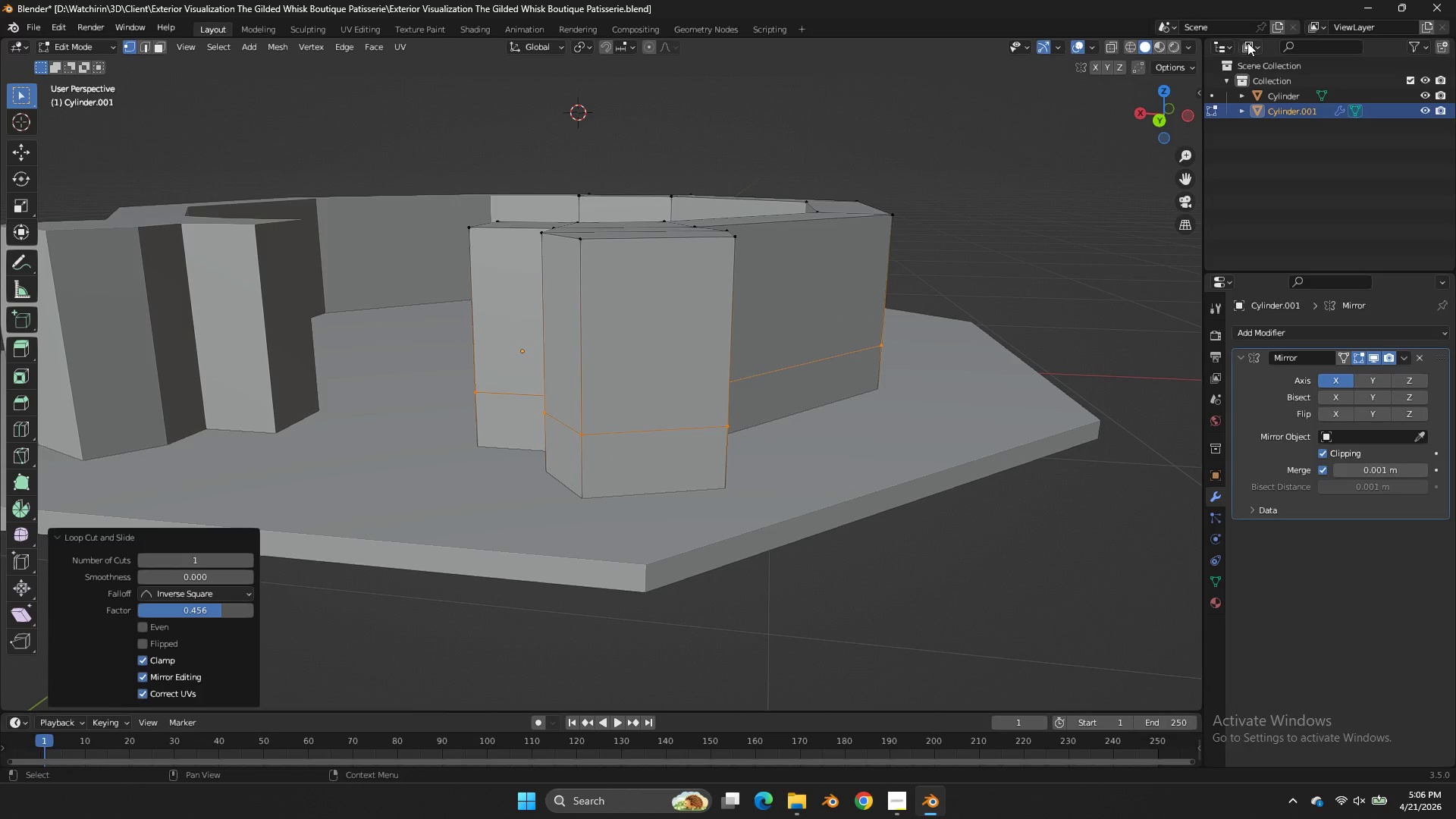 
left_click_drag(start_coordinate=[1131, 125], to_coordinate=[1158, 119])
 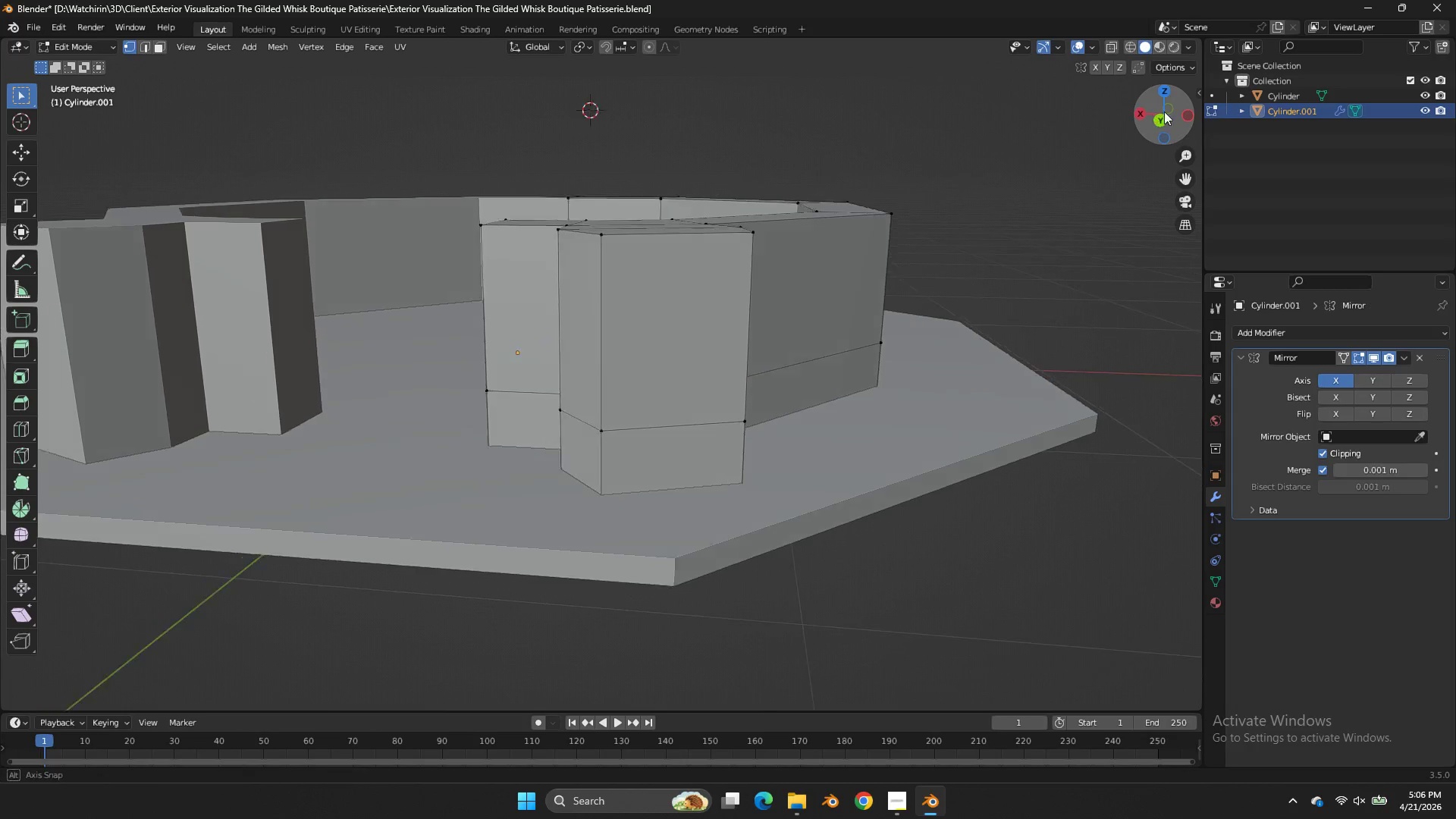 
left_click_drag(start_coordinate=[1153, 114], to_coordinate=[1189, 118])
 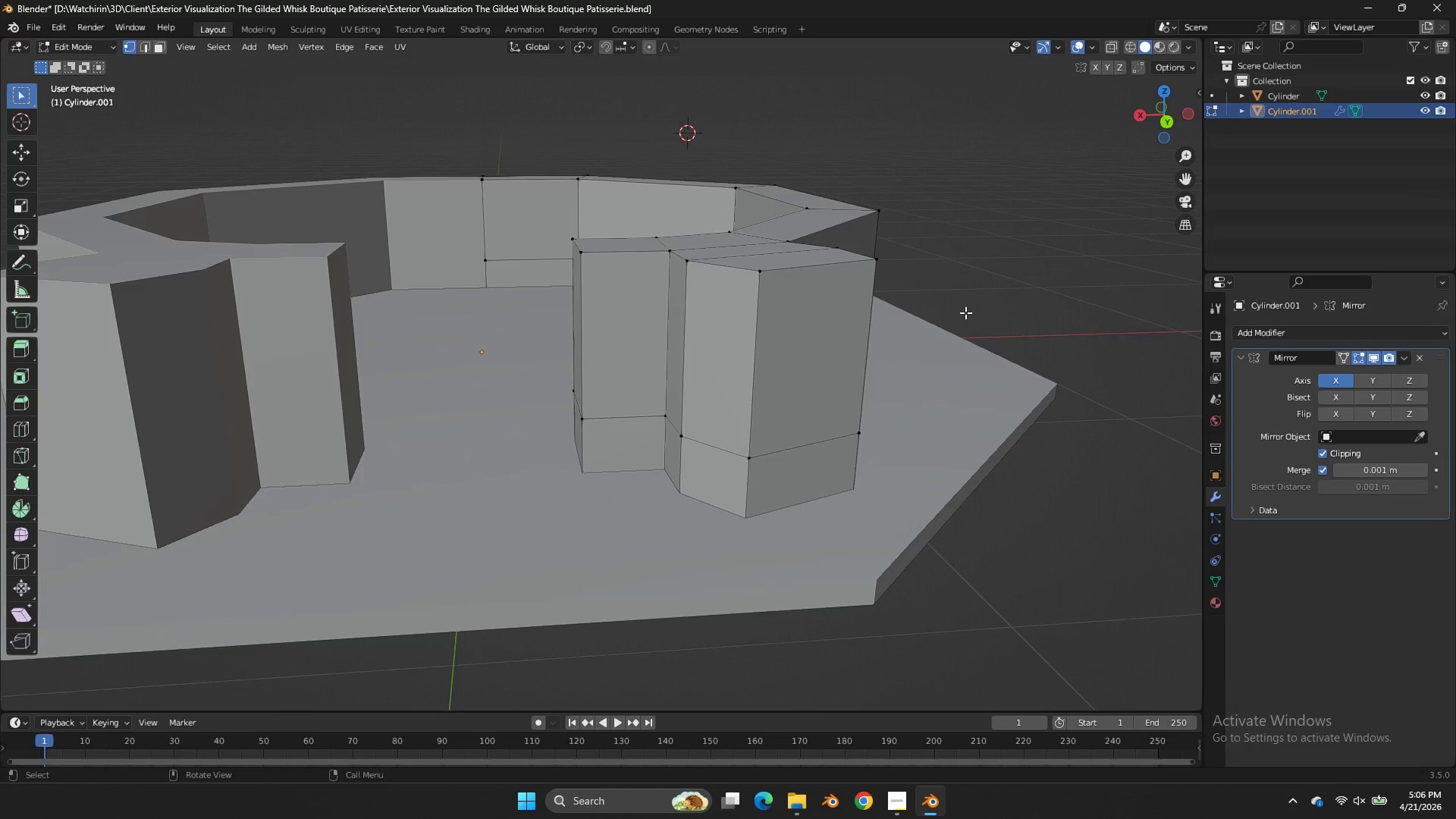 
hold_key(key=AltLeft, duration=0.48)
 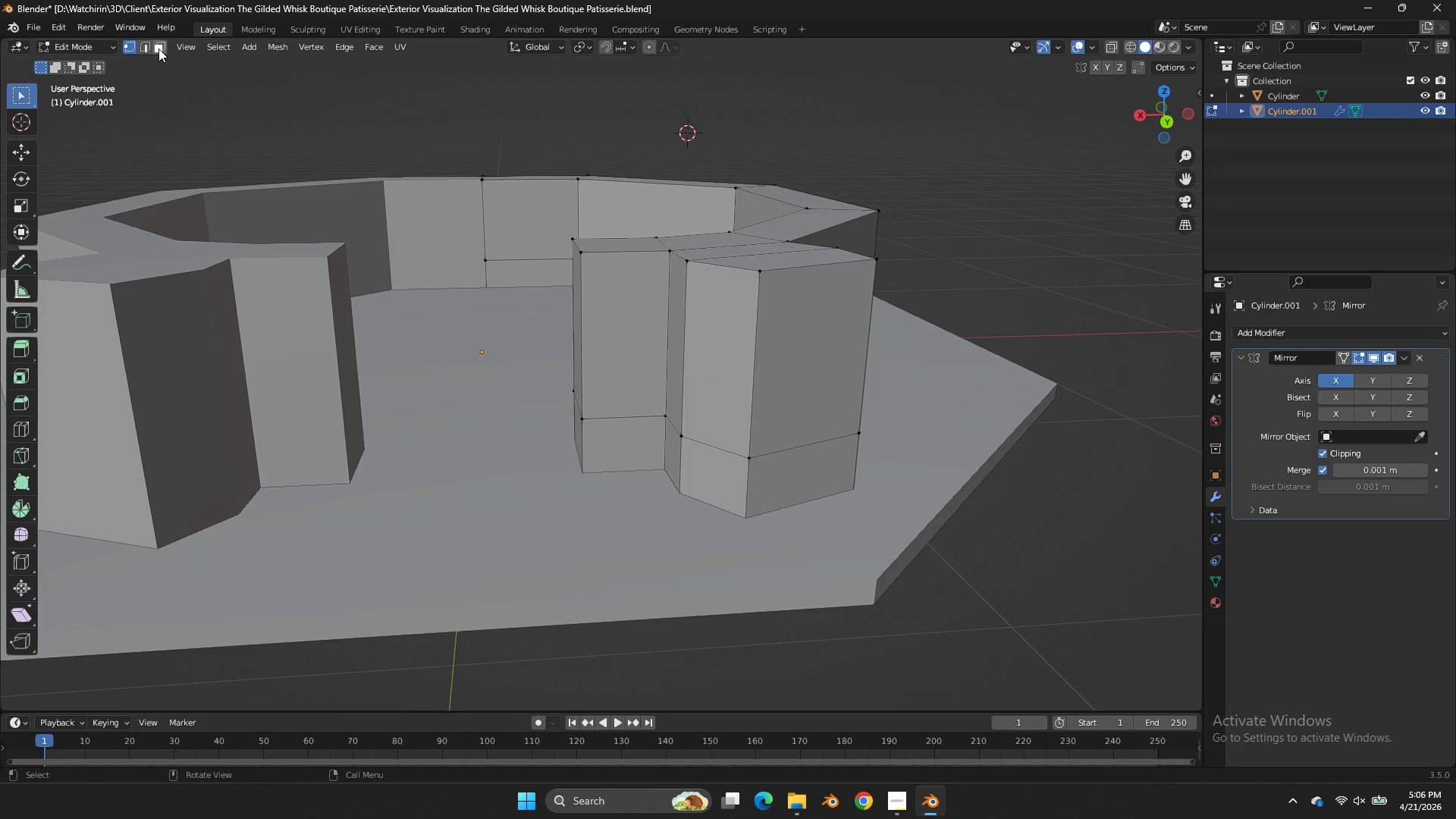 
left_click([161, 50])
 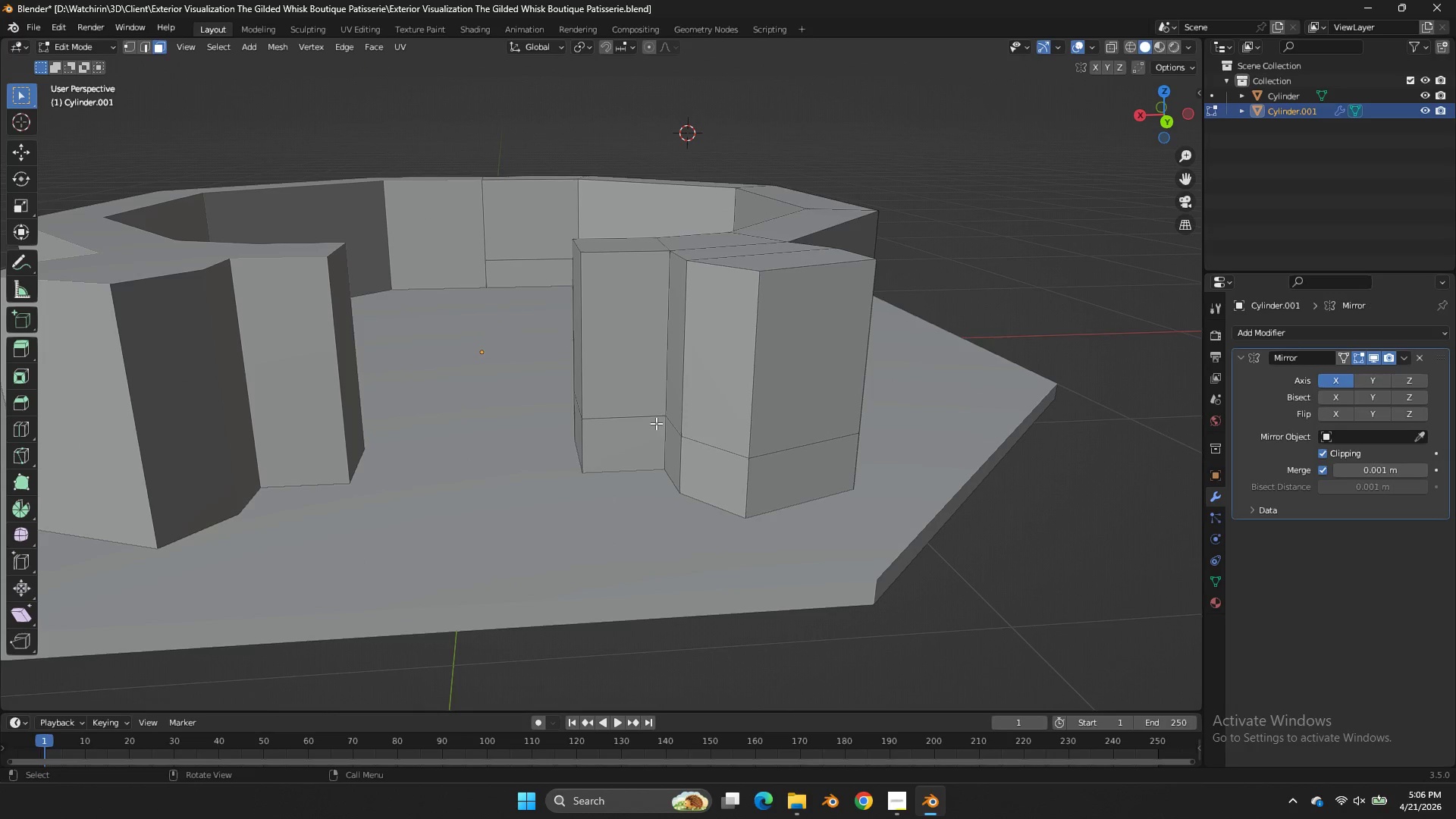 
left_click([647, 431])
 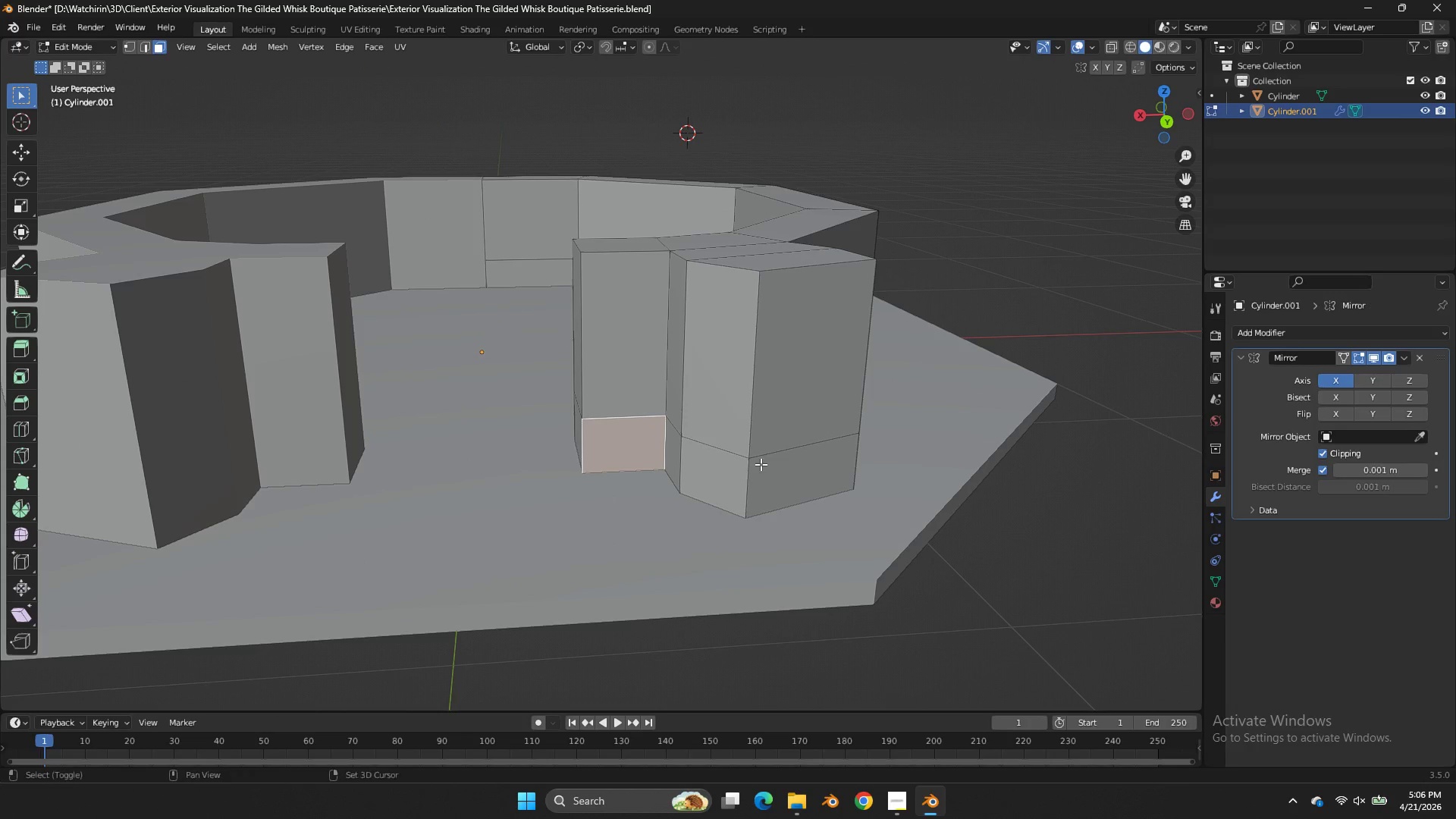 
hold_key(key=ShiftLeft, duration=1.09)
double_click([700, 455])
 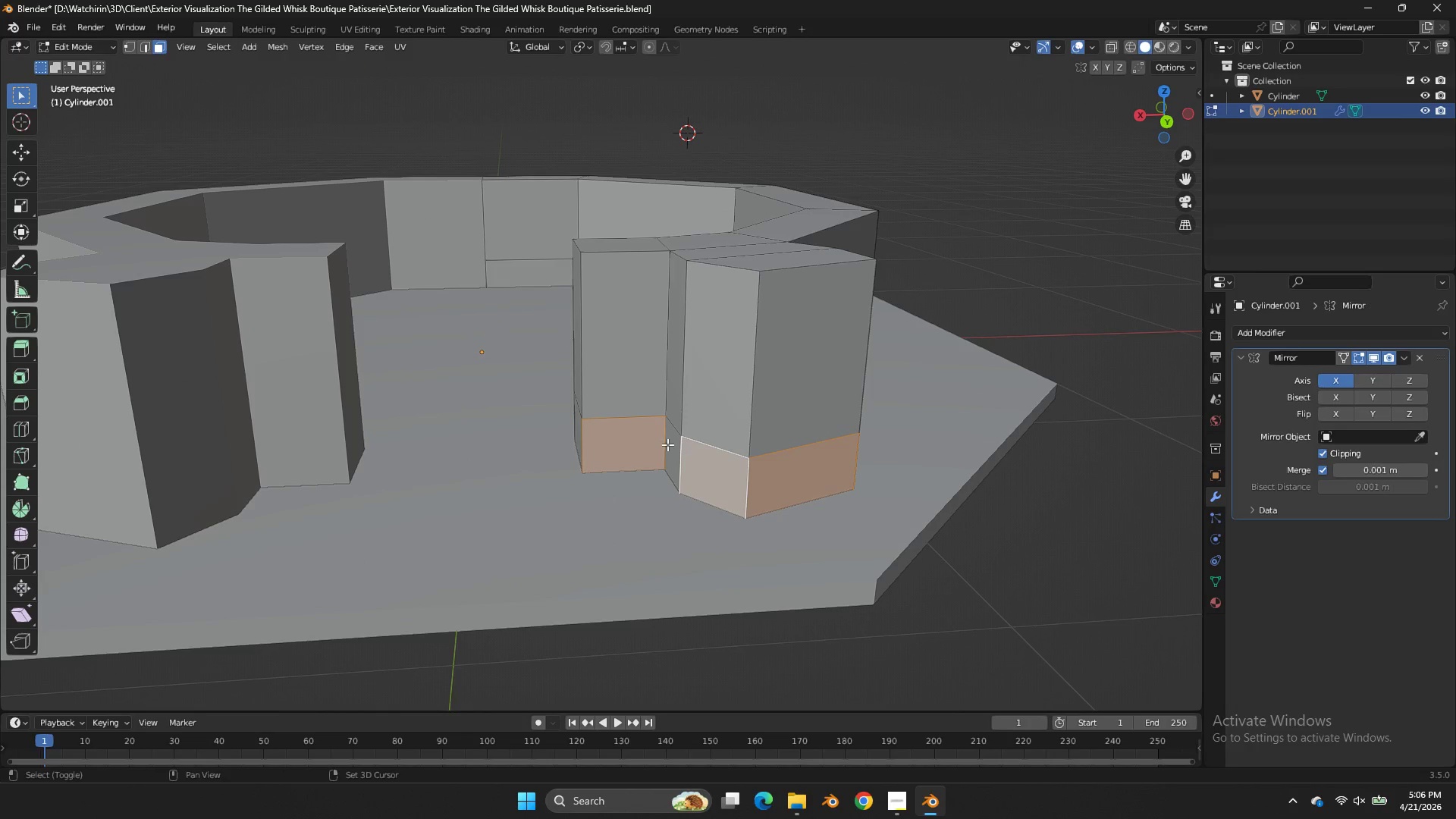 
triple_click([667, 444])
 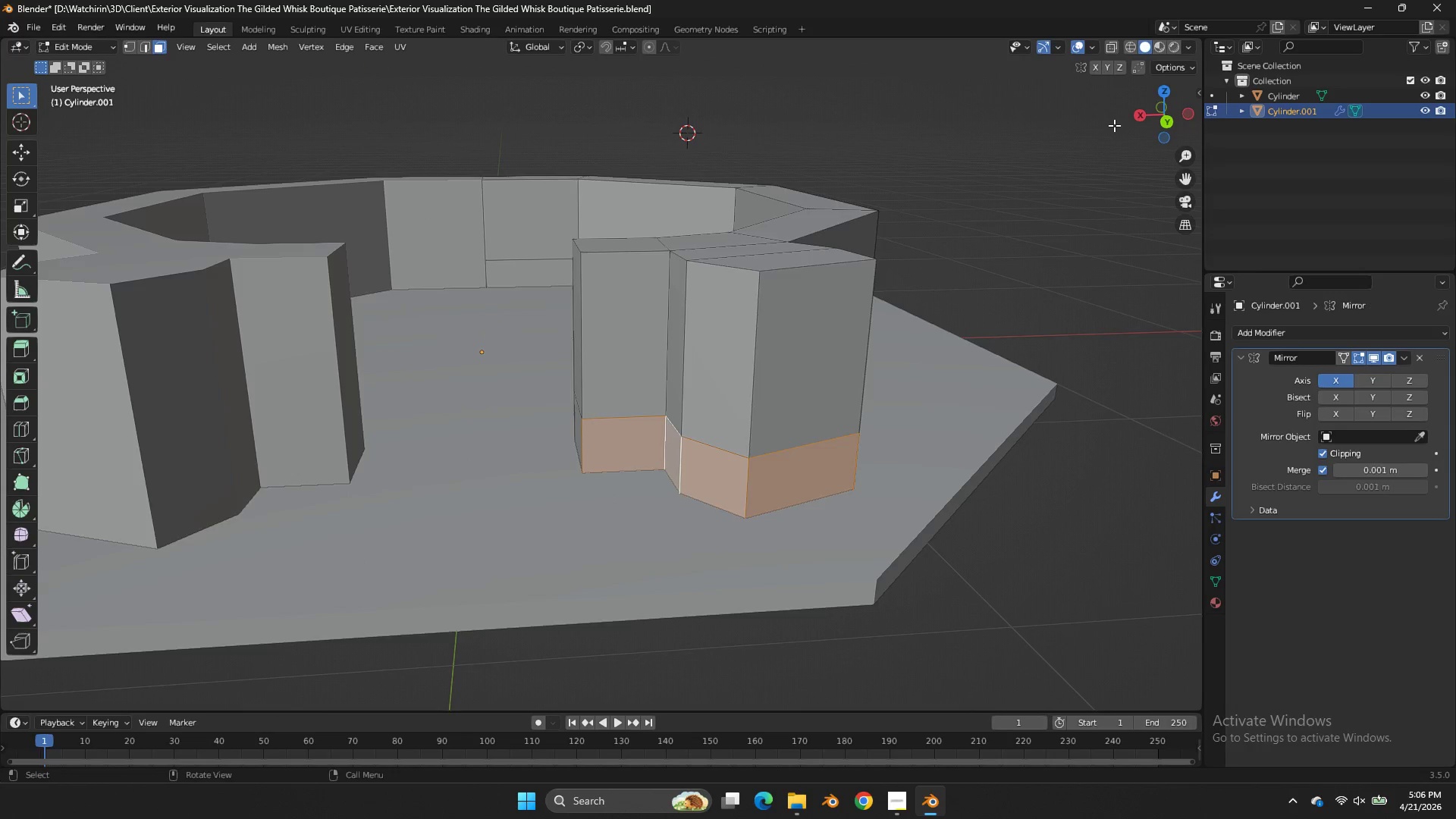 
left_click_drag(start_coordinate=[1165, 100], to_coordinate=[836, 76])
 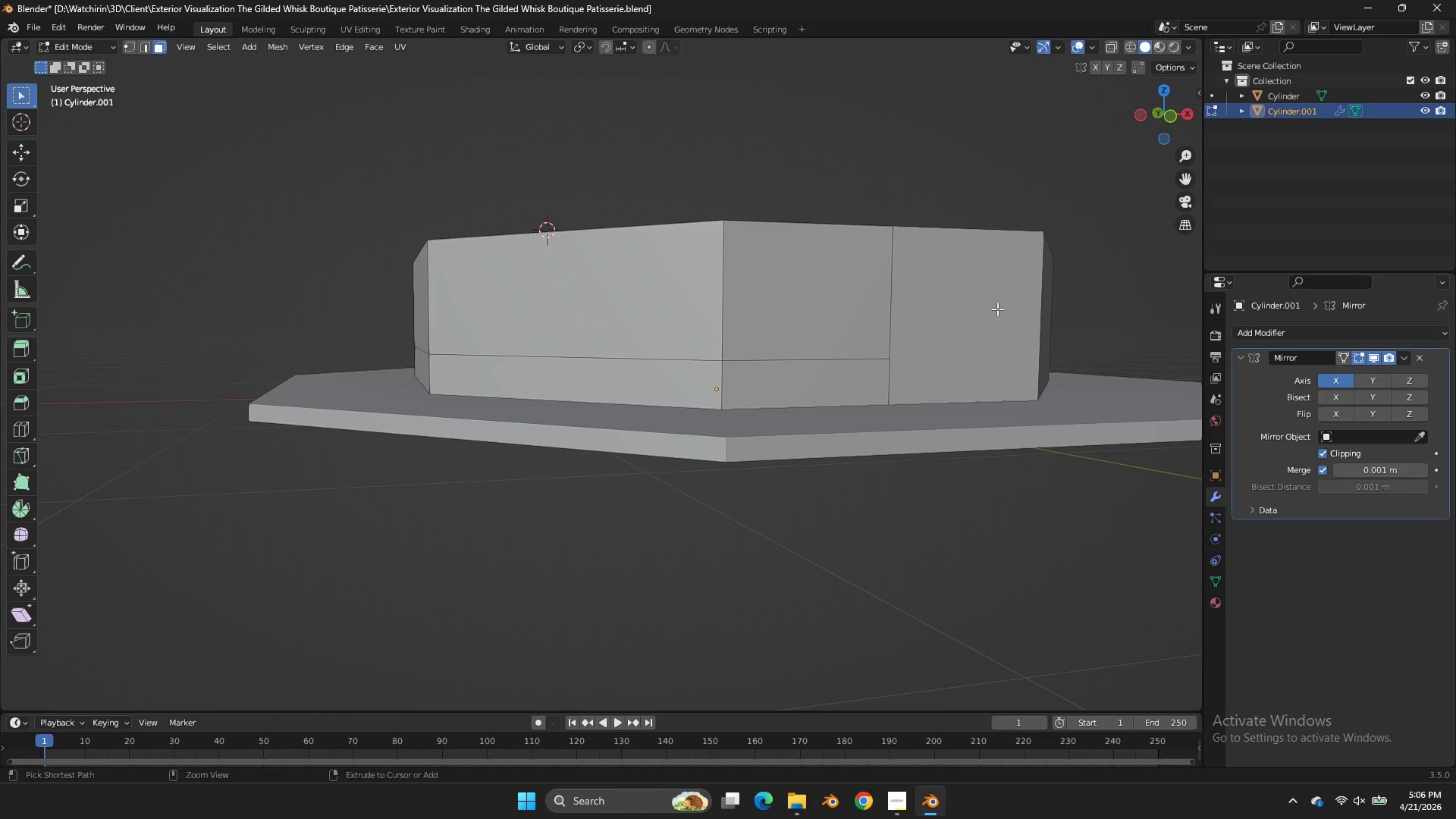 
scroll: coordinate [1114, 125], scroll_direction: down, amount: 2.0
 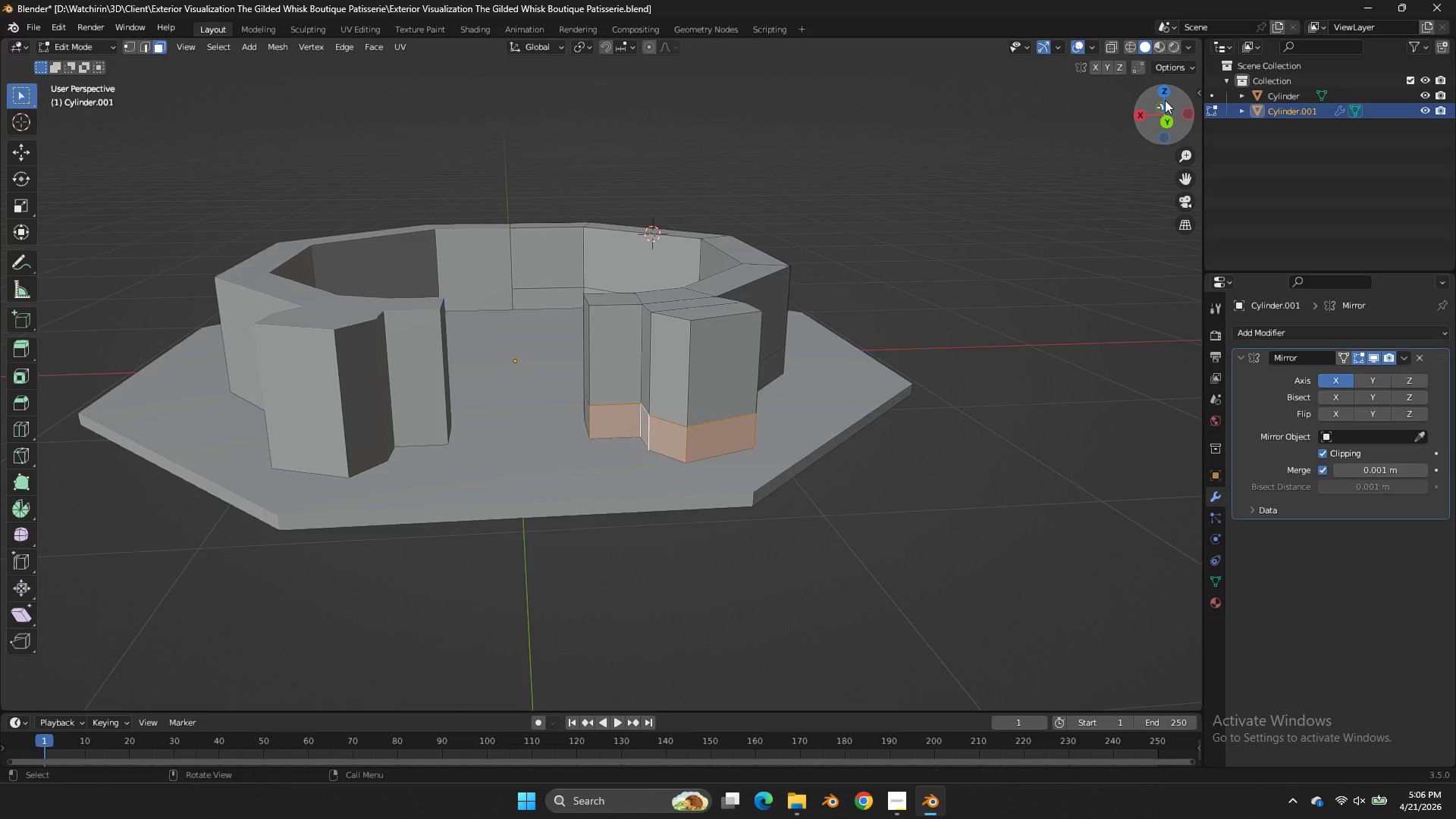 
hold_key(key=ControlLeft, duration=0.73)
left_click([854, 370])
 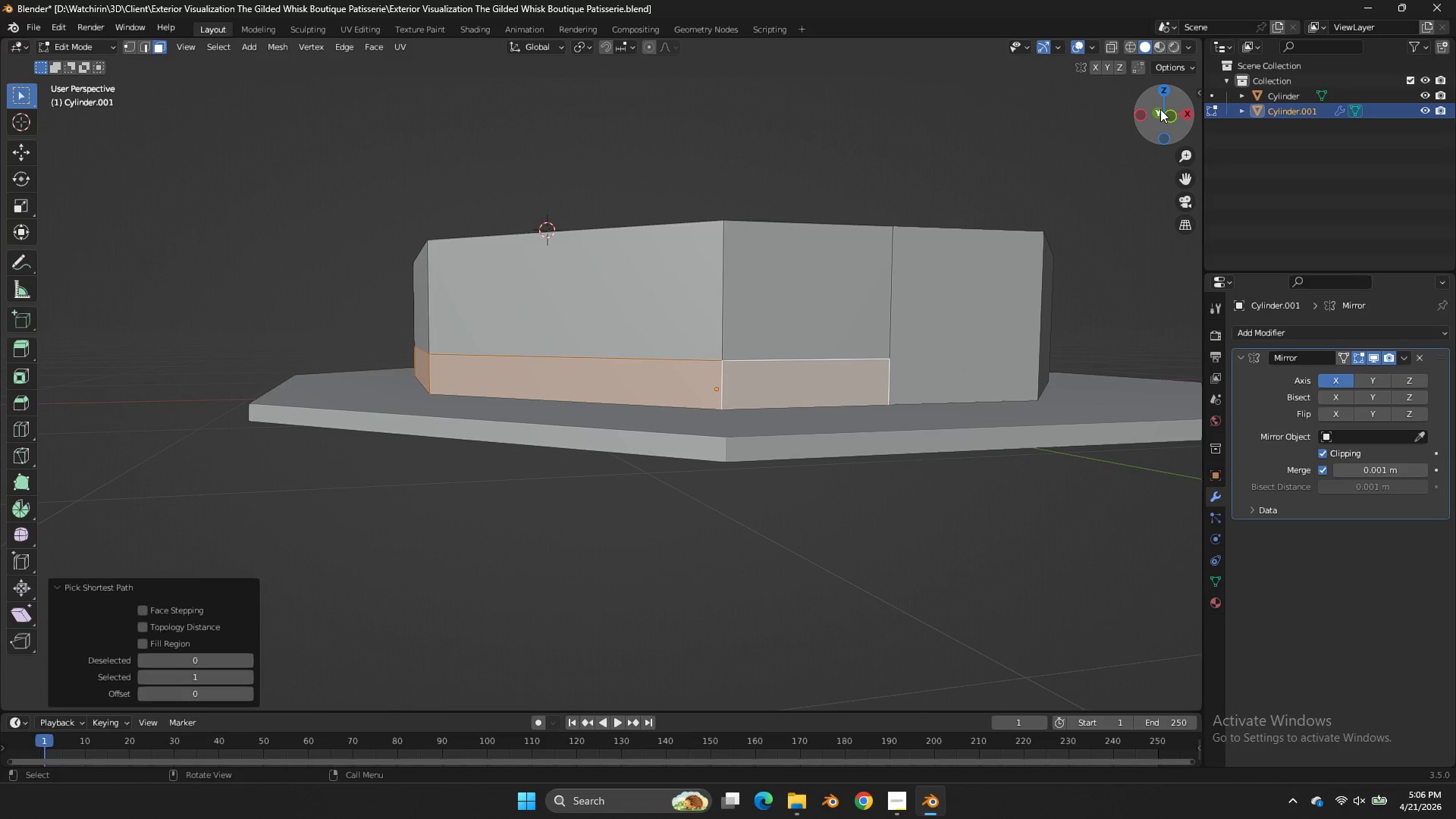 
left_click_drag(start_coordinate=[1159, 112], to_coordinate=[262, 189])
 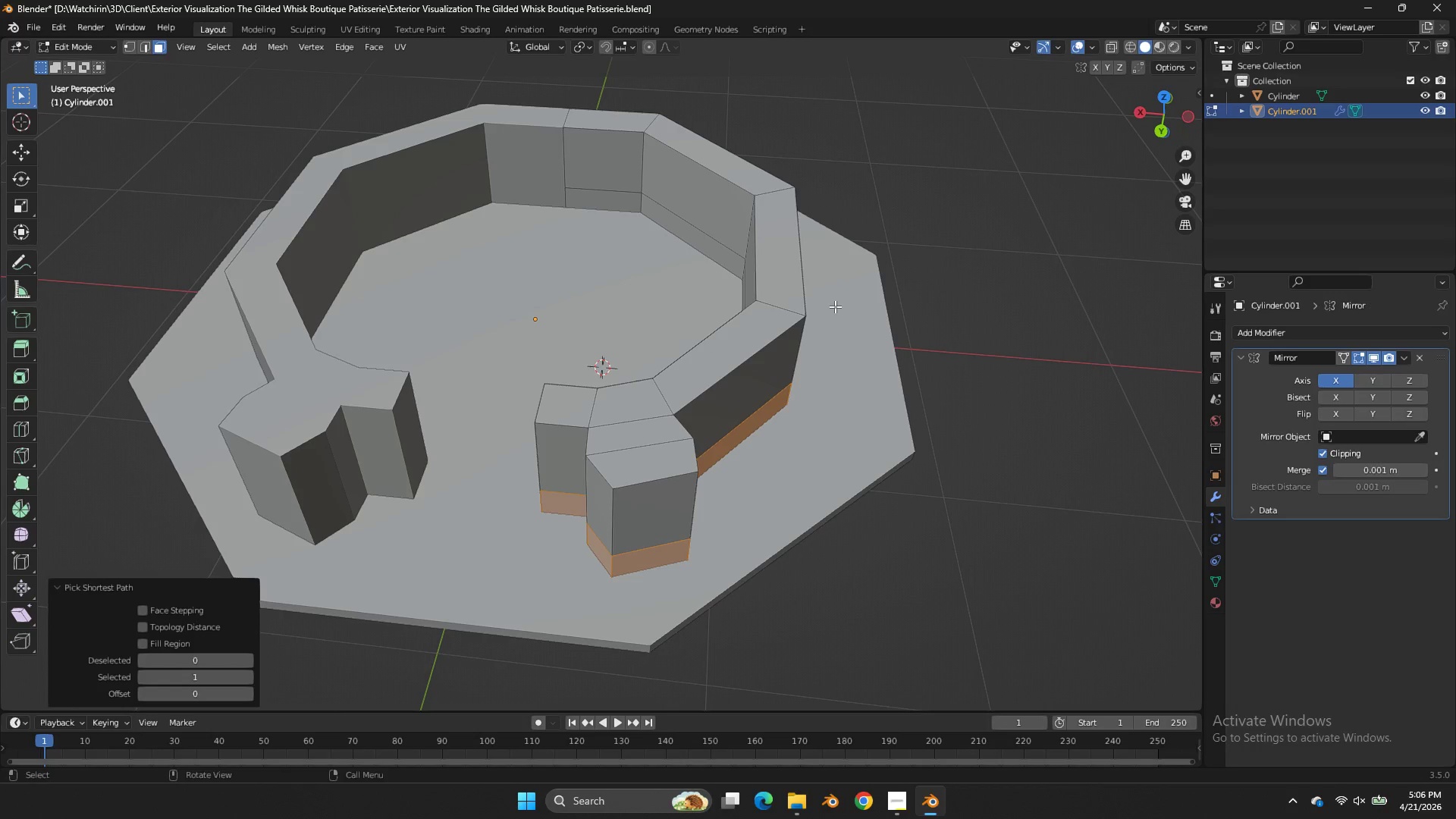 
key(E)
 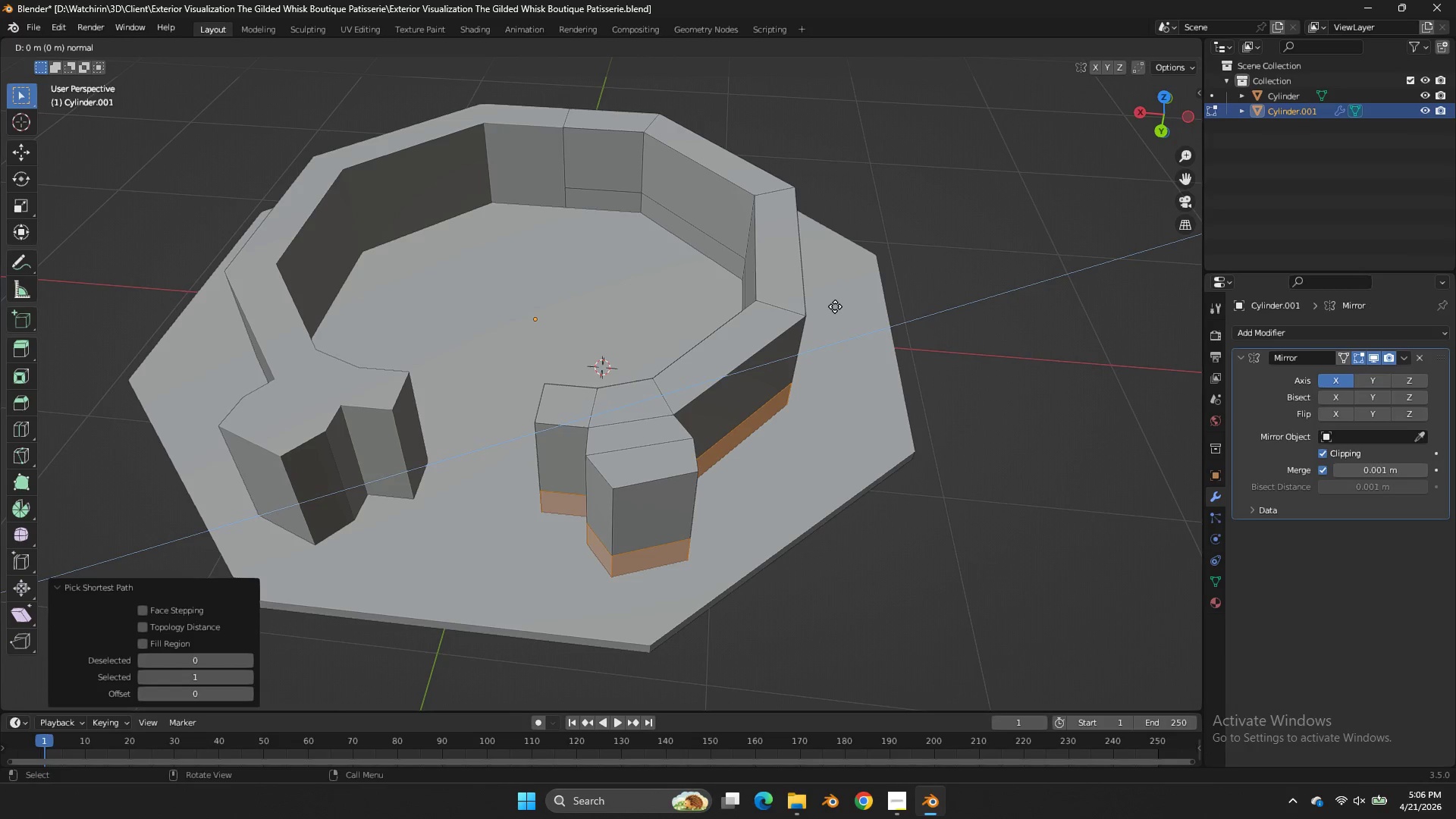 
hold_key(key=ShiftLeft, duration=1.06)
right_click([861, 296])
 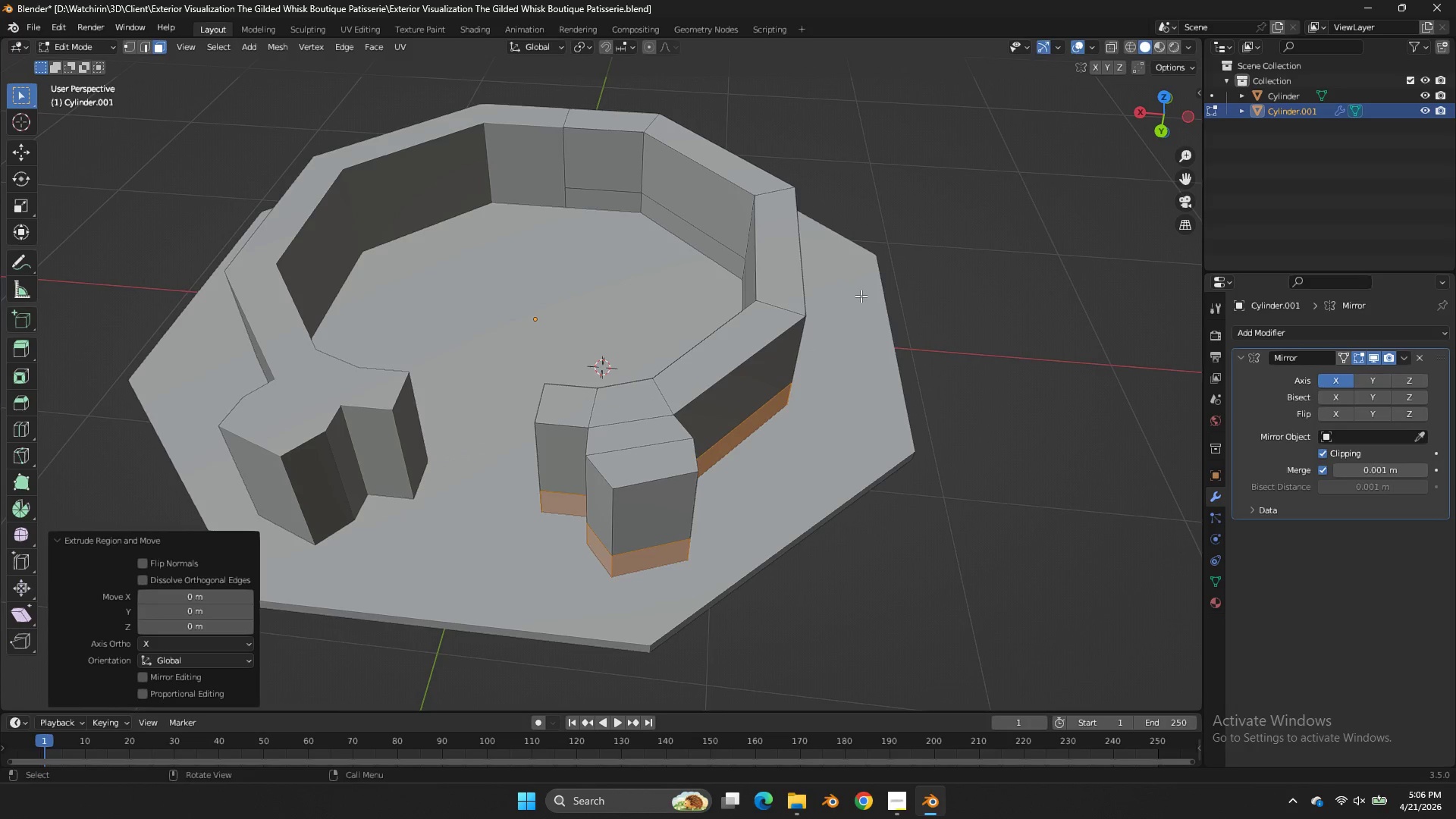 
key(Control+ControlLeft)
 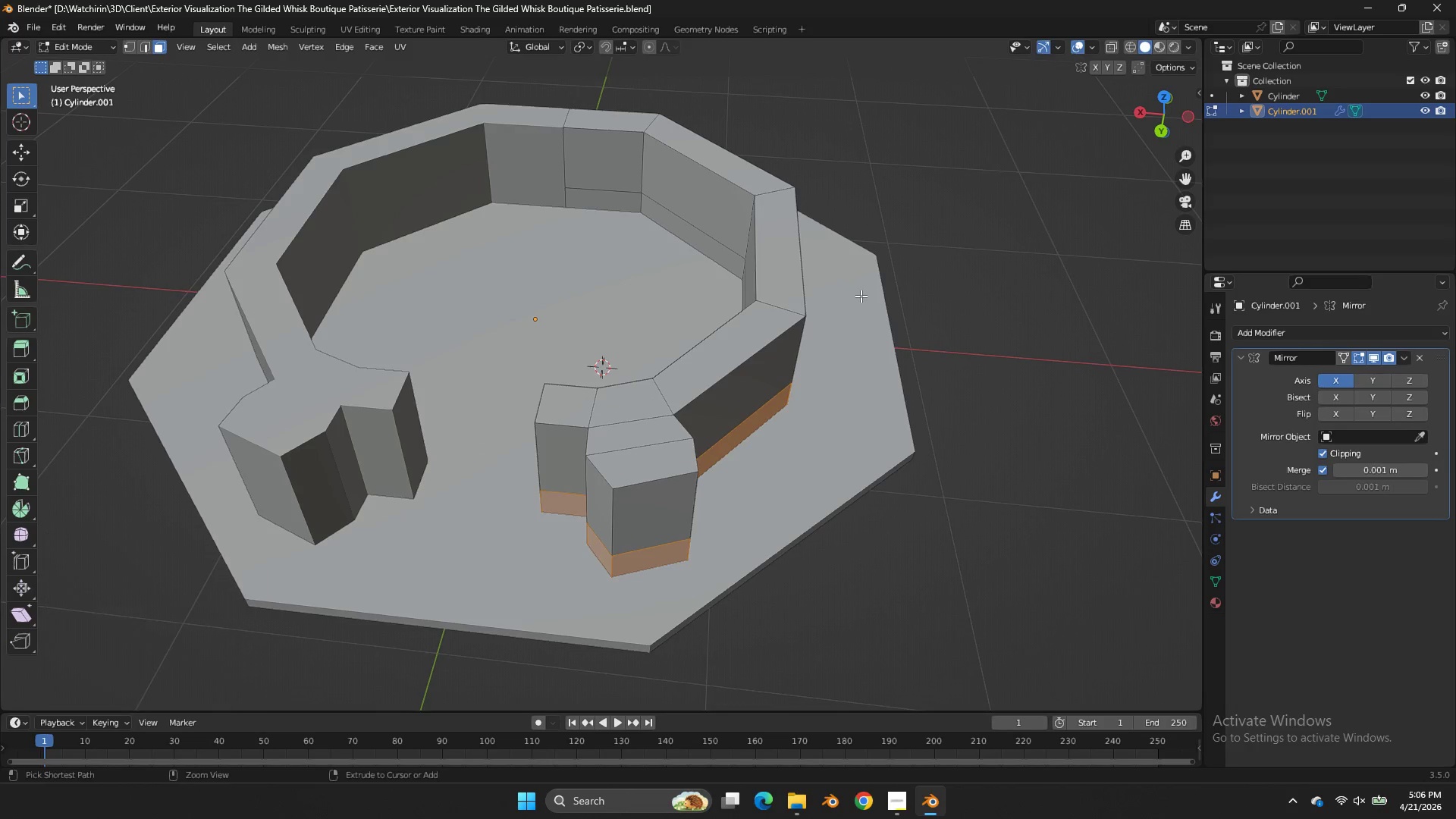 
key(Control+Z)
 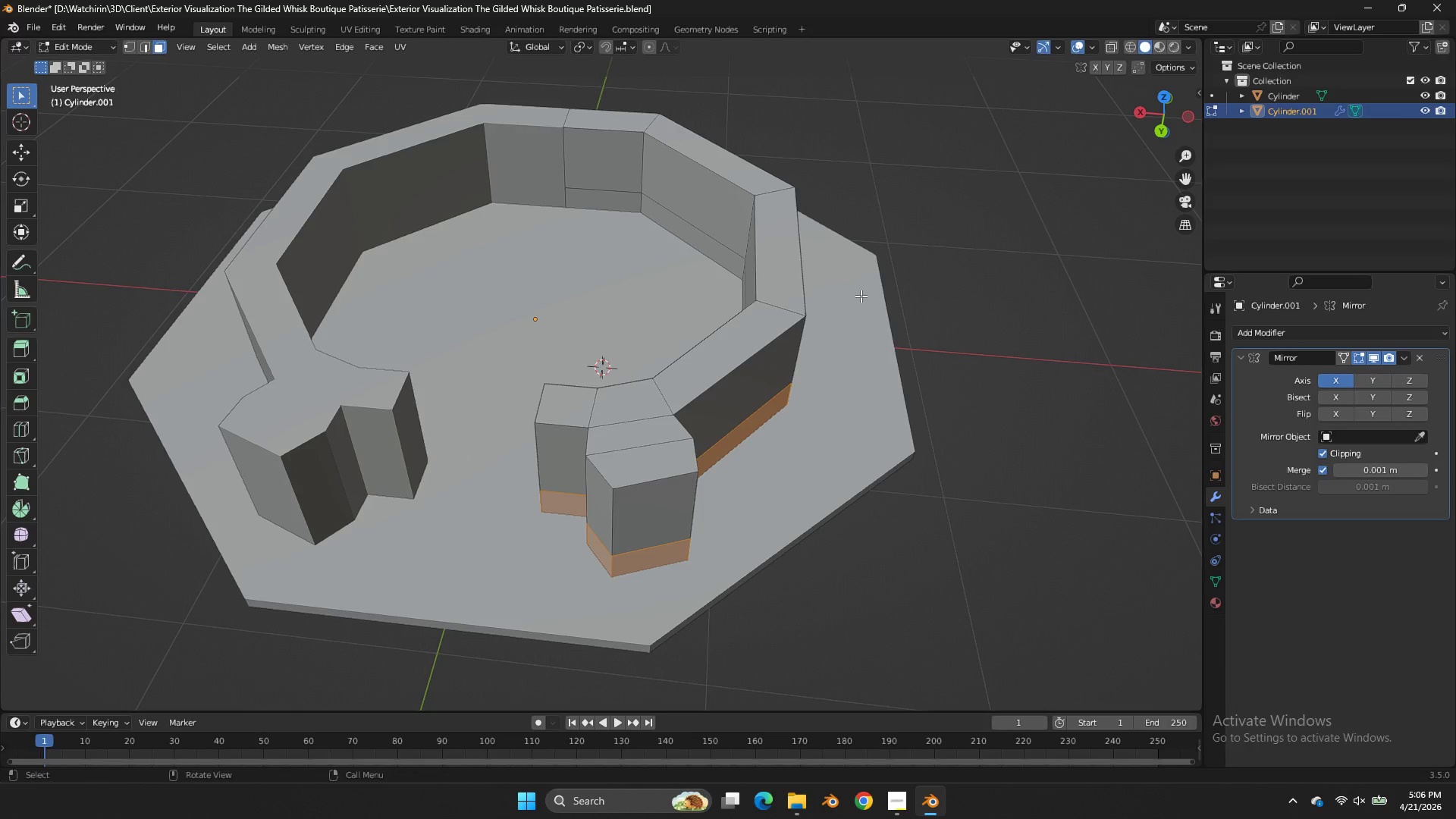 
key(Alt+AltLeft)
 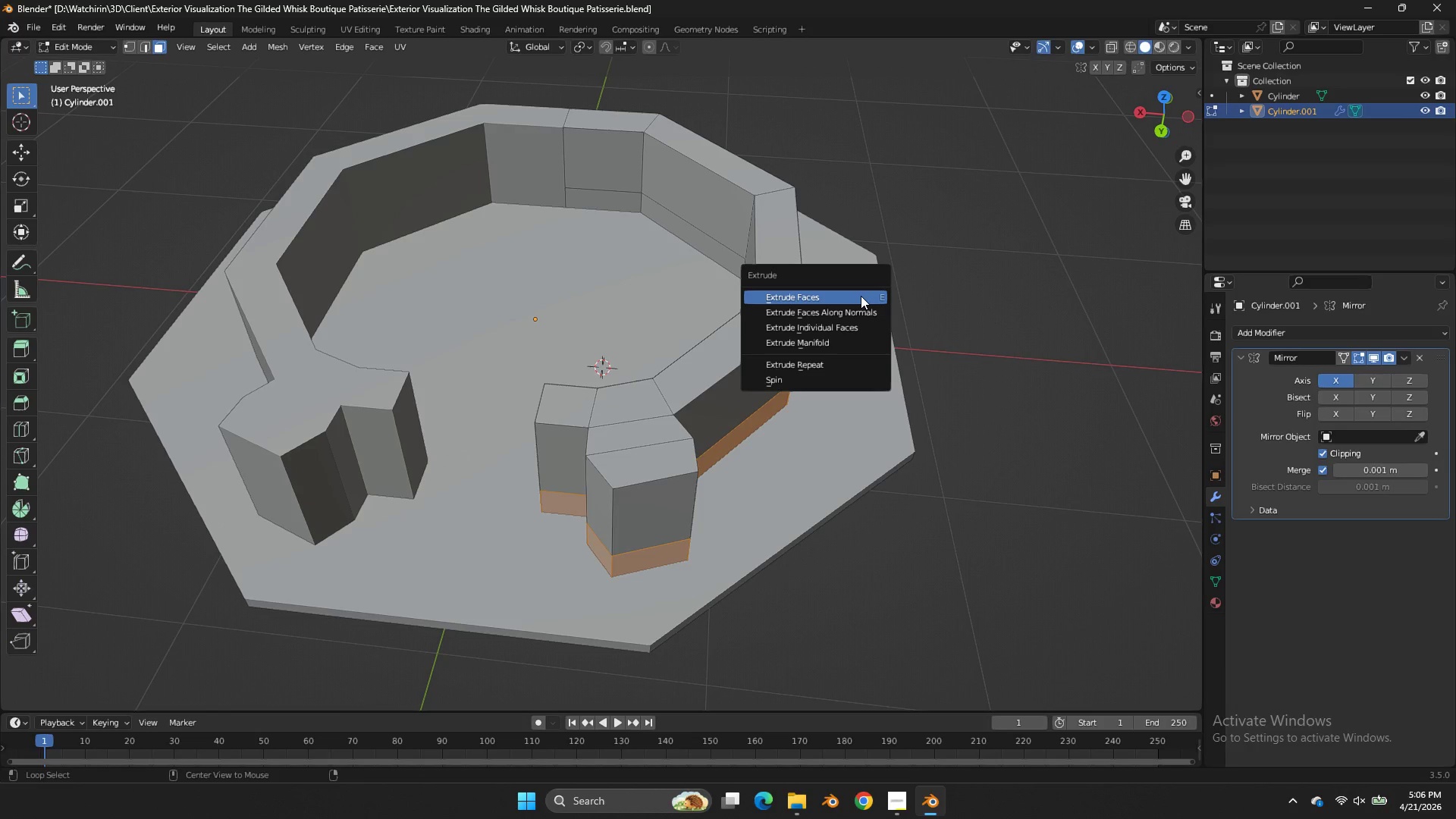 
key(Alt+E)
 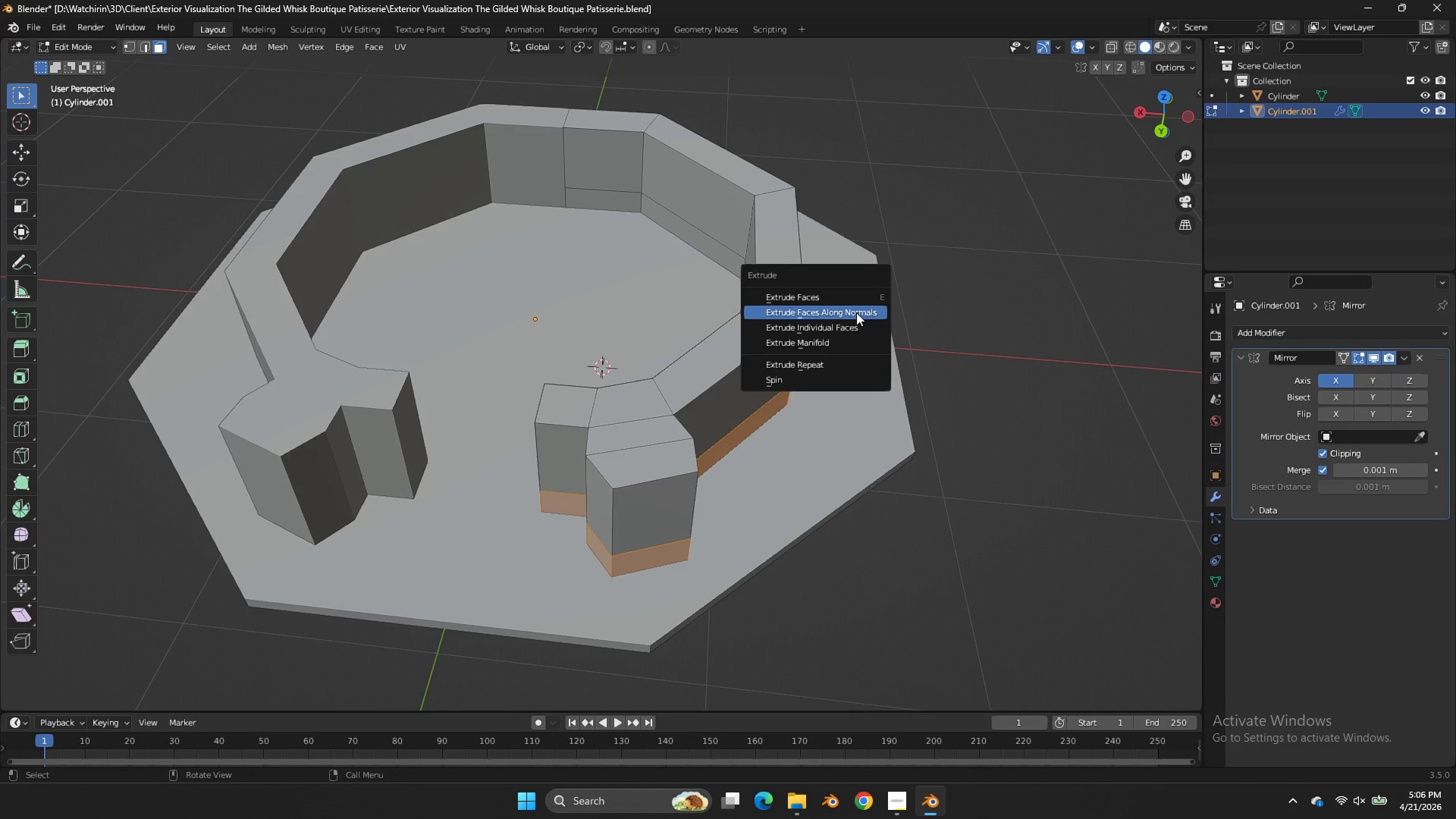 
left_click([856, 312])
 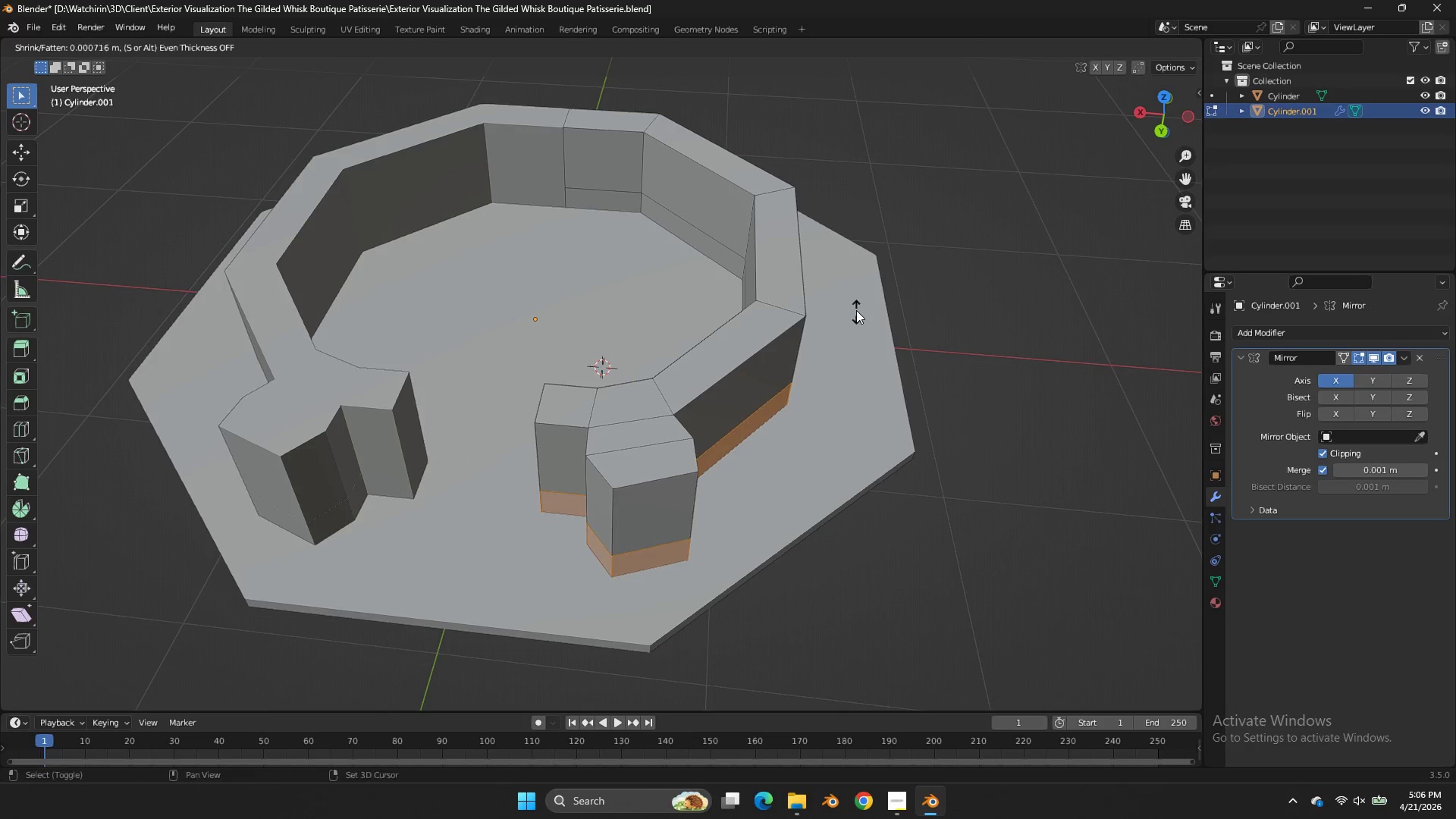 
hold_key(key=ShiftLeft, duration=1.94)
left_click([855, 345])
 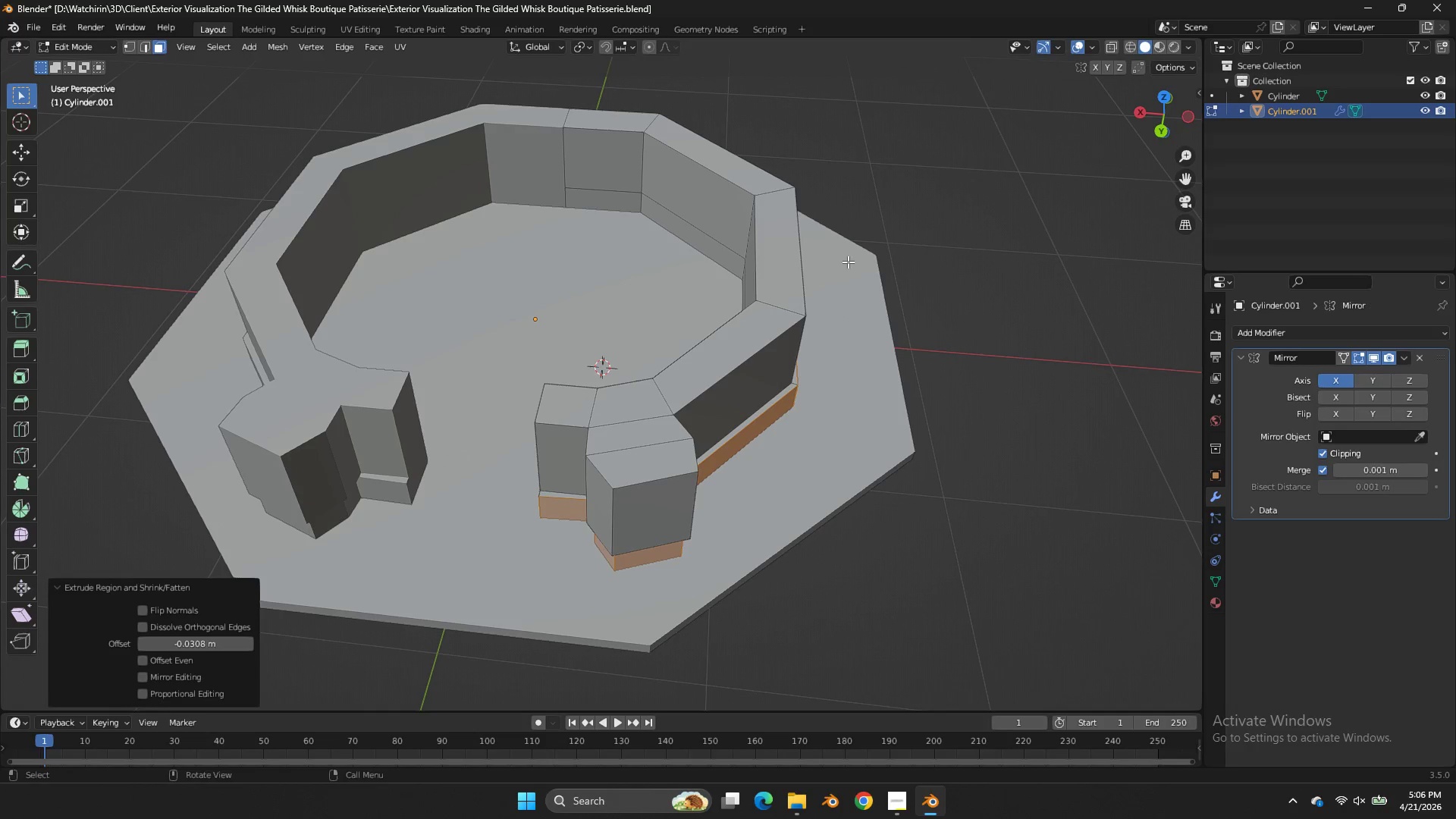 
key(Control+Z)
 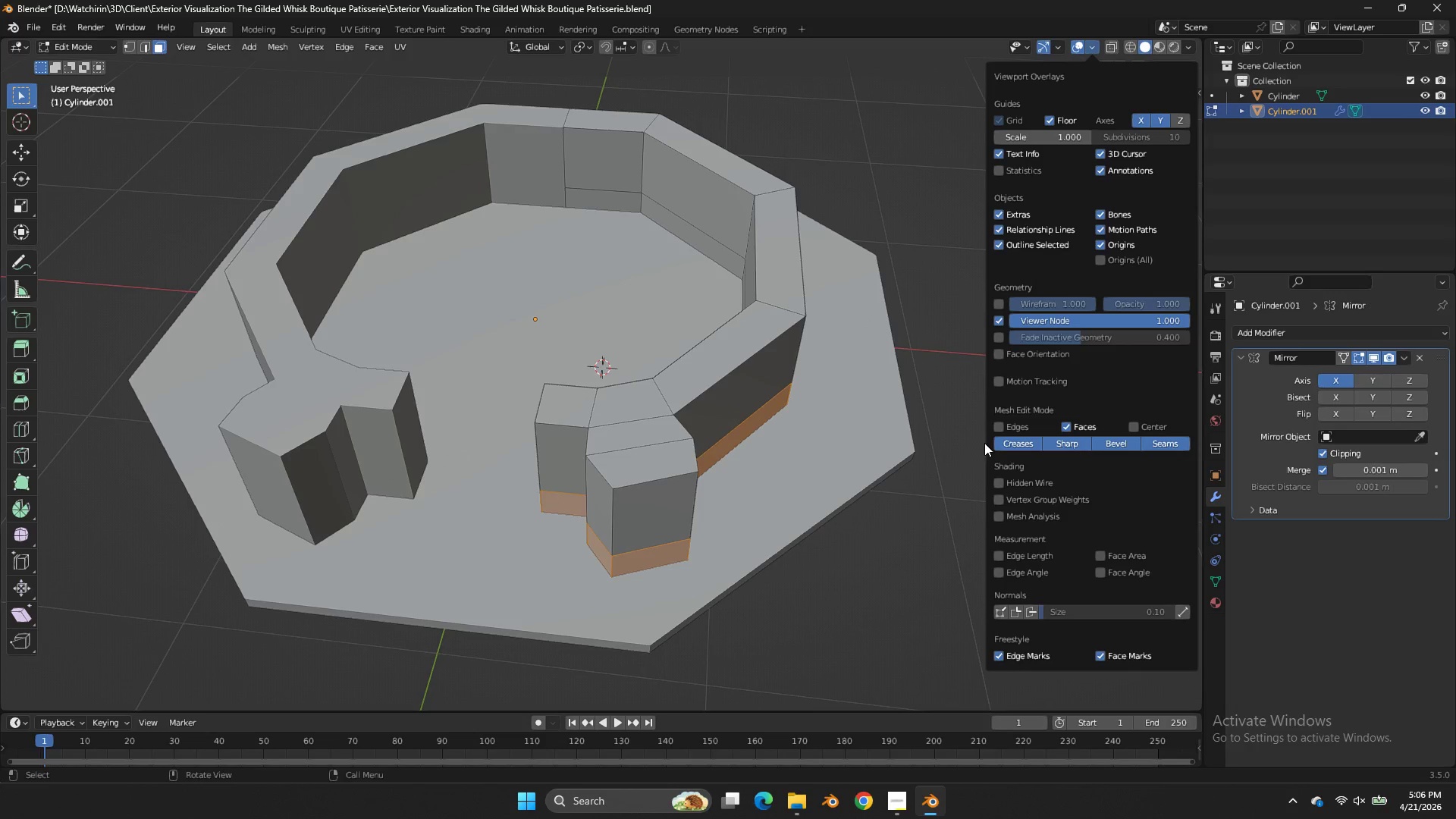 
left_click([1005, 356])
 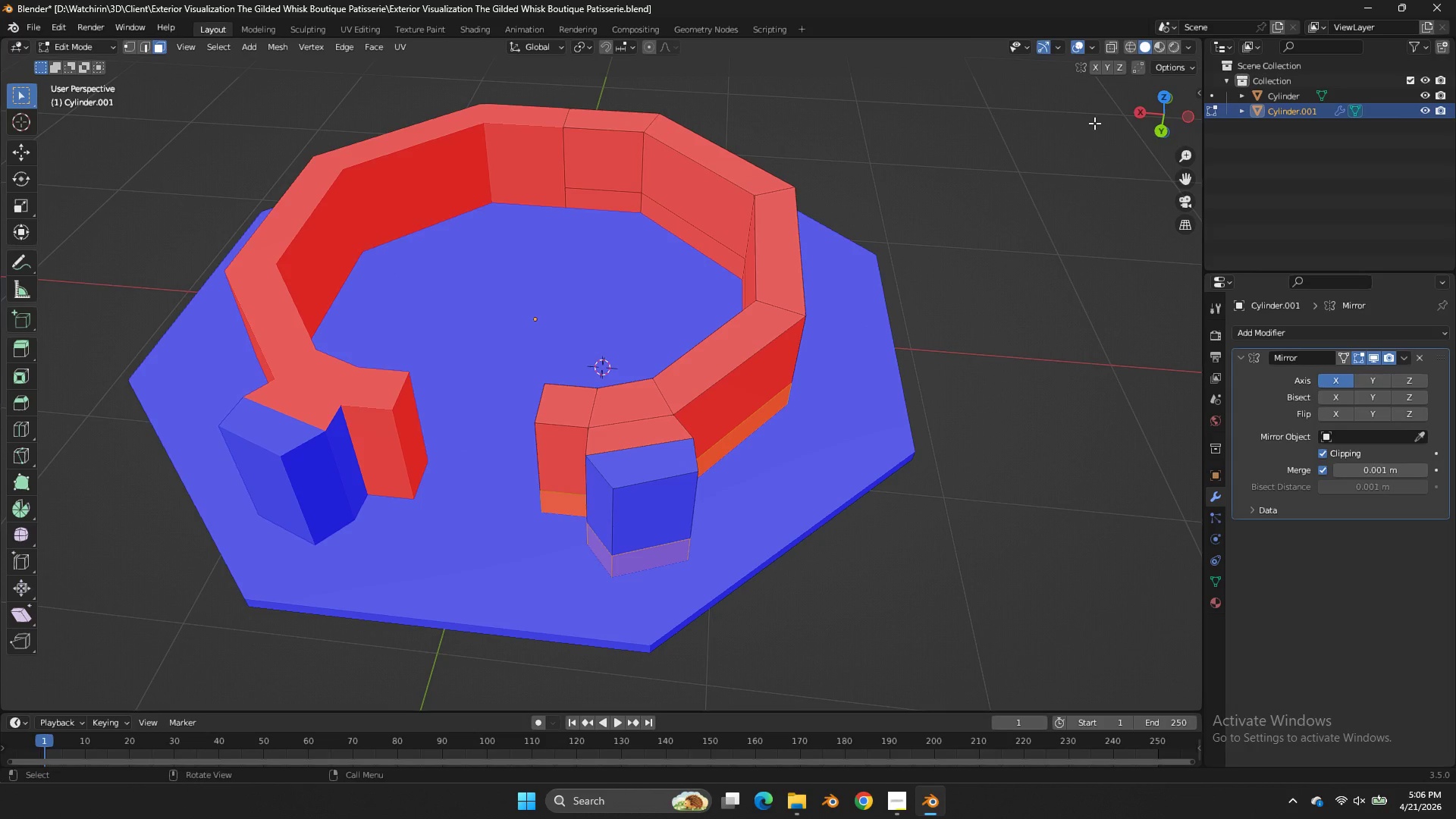 
left_click_drag(start_coordinate=[1167, 108], to_coordinate=[33, 86])
 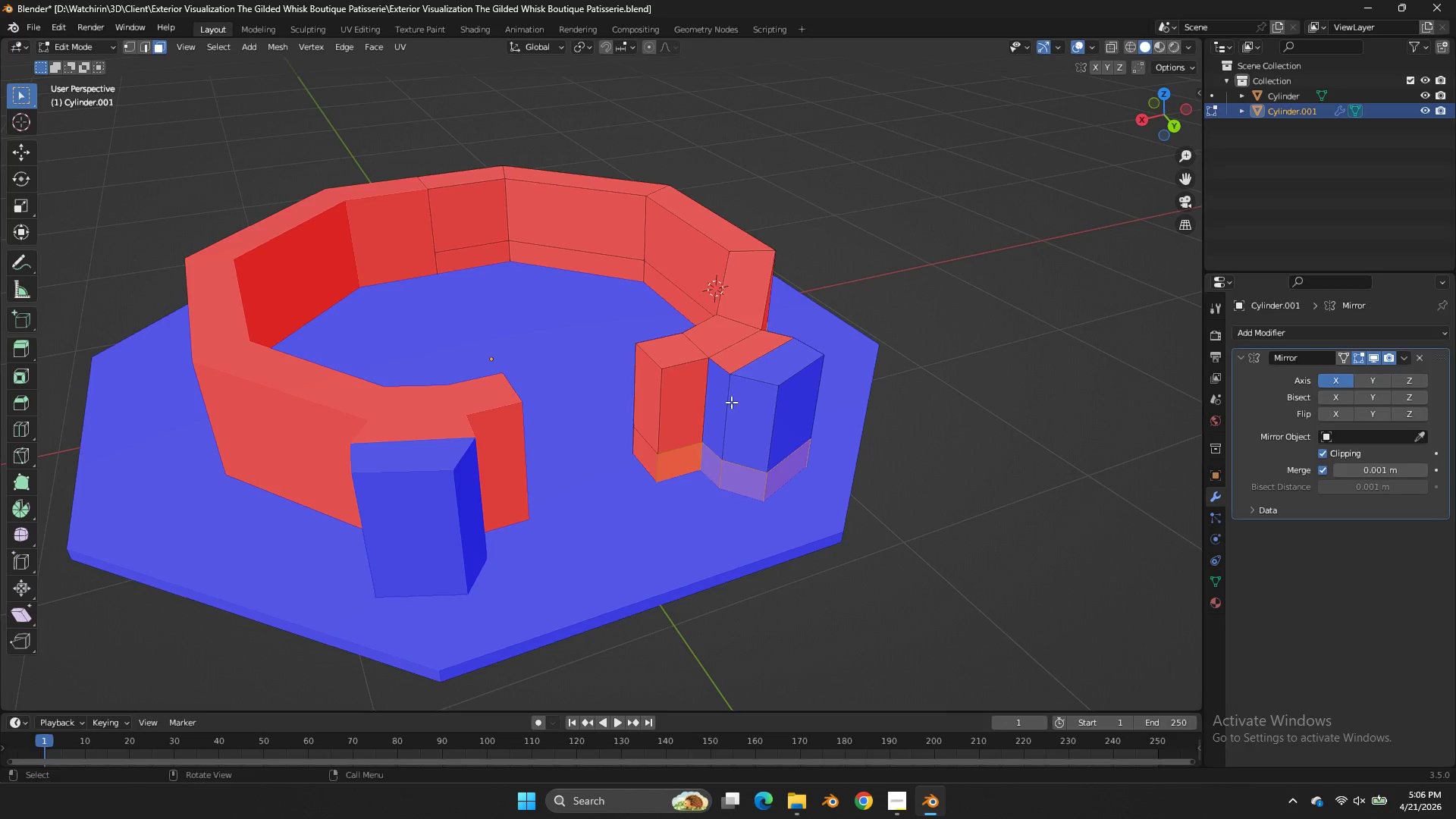 
double_click([720, 402])
 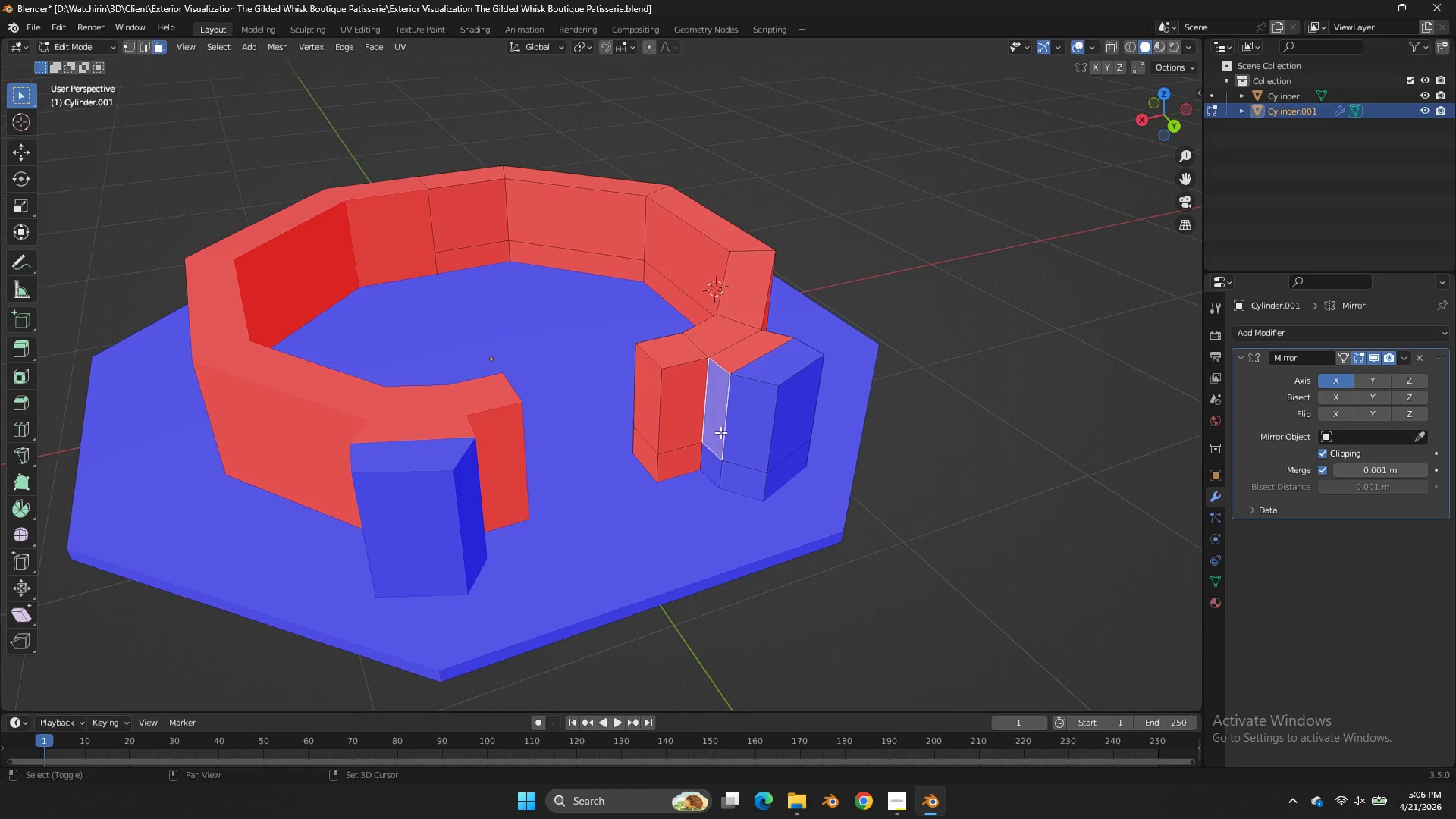 
hold_key(key=ShiftLeft, duration=2.86)
left_click([731, 441])
 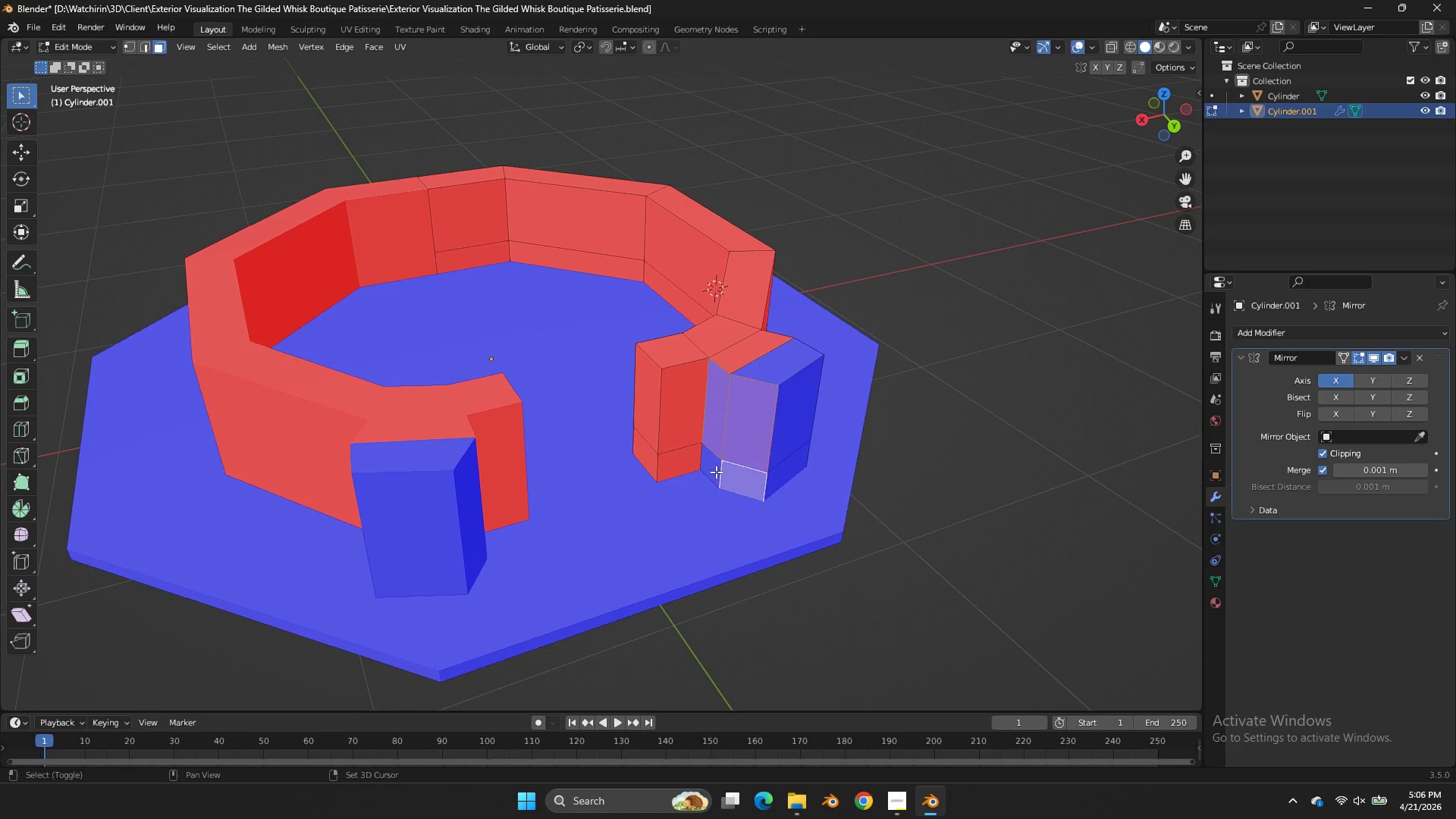 
triple_click([714, 471])
 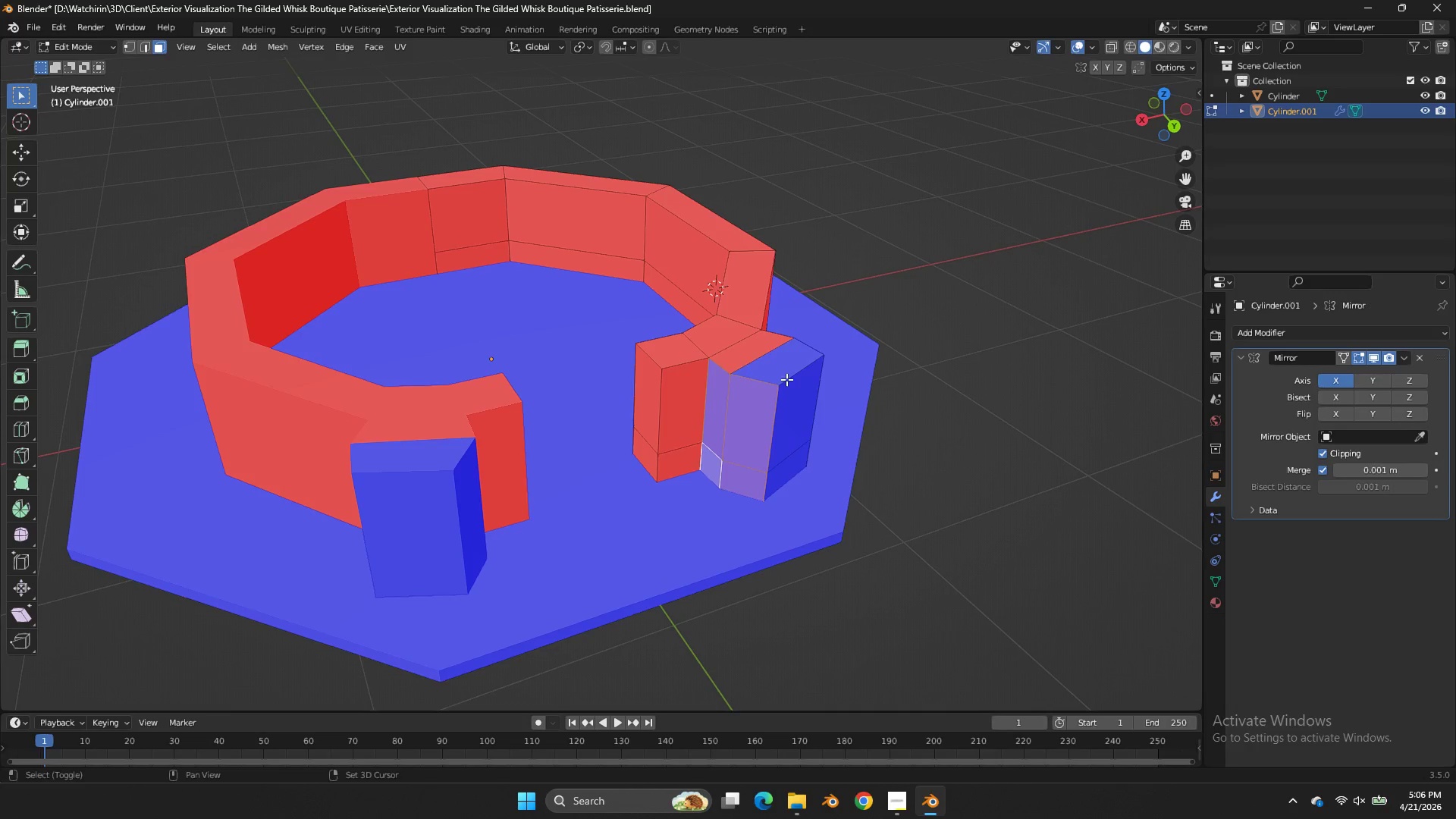 
triple_click([786, 378])
 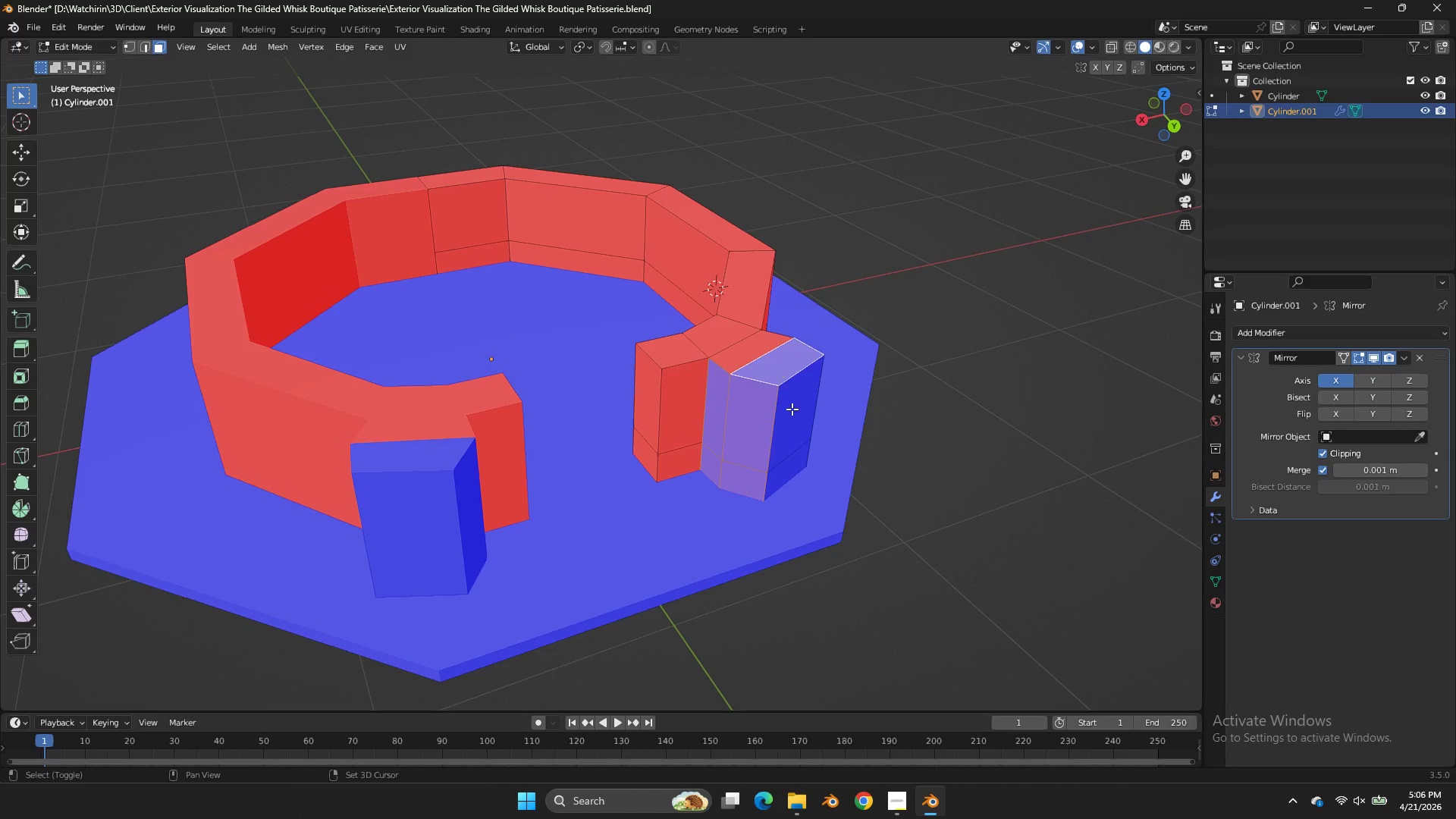 
triple_click([792, 409])
 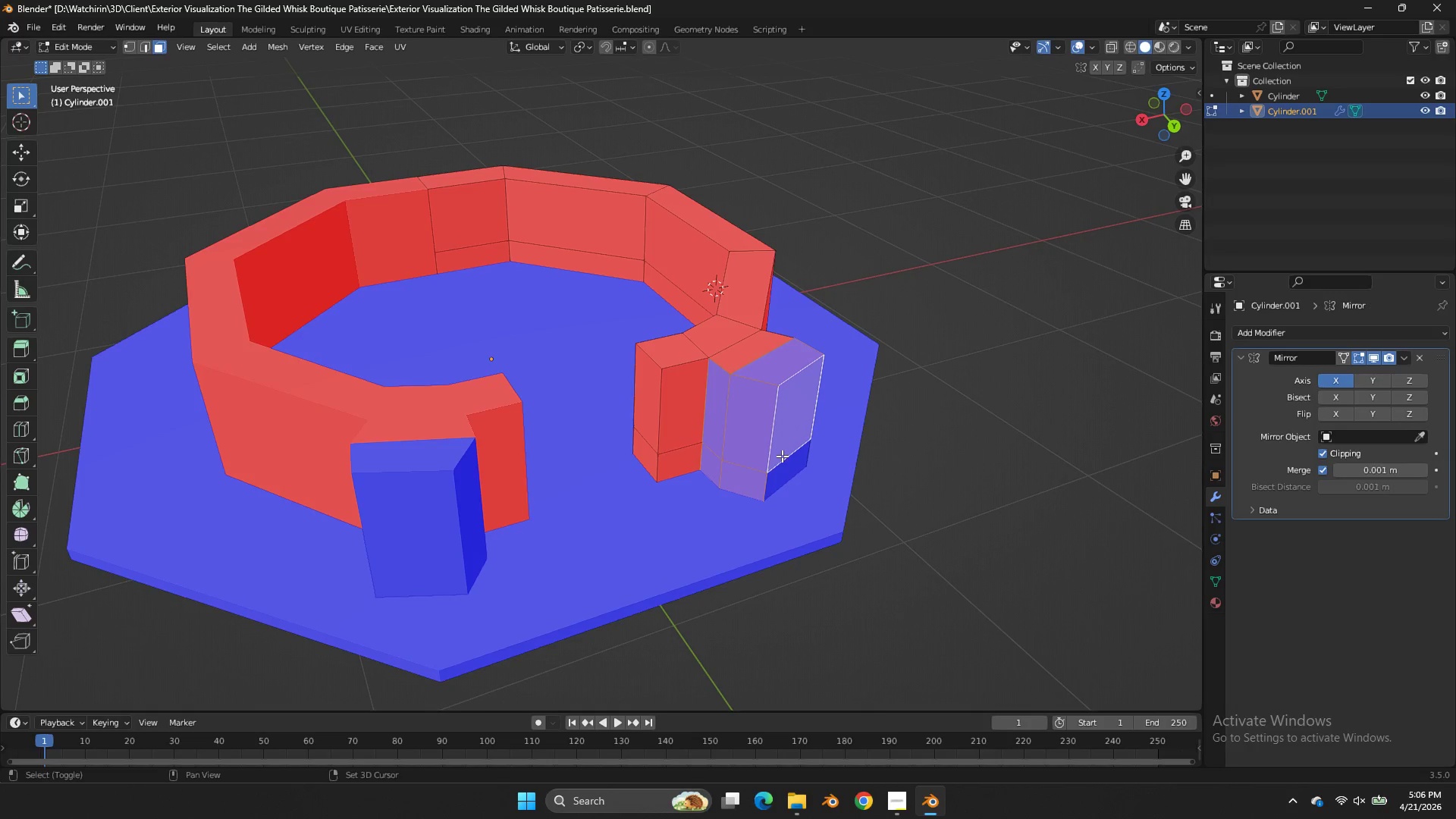 
triple_click([782, 456])
 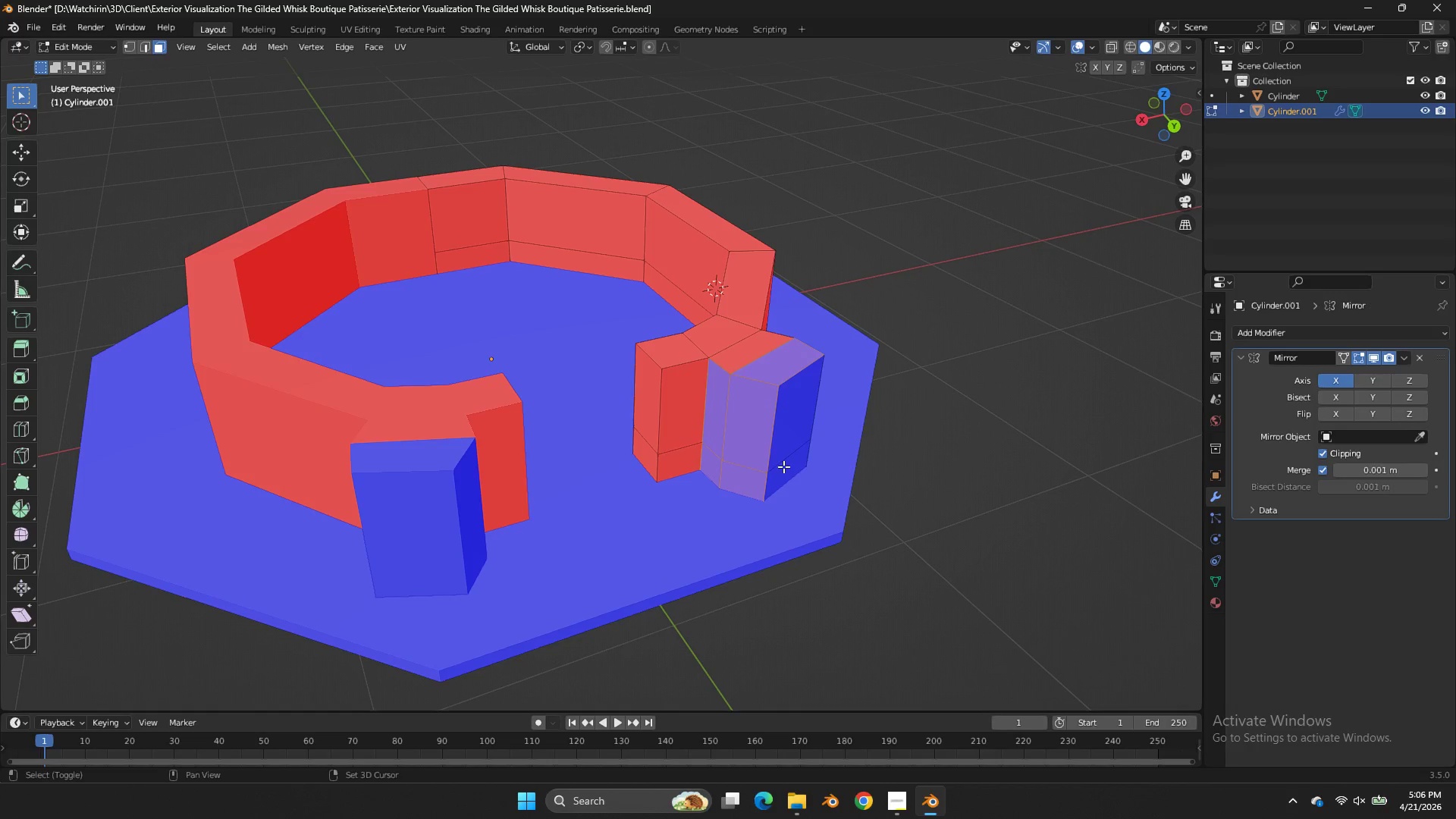 
triple_click([783, 468])
 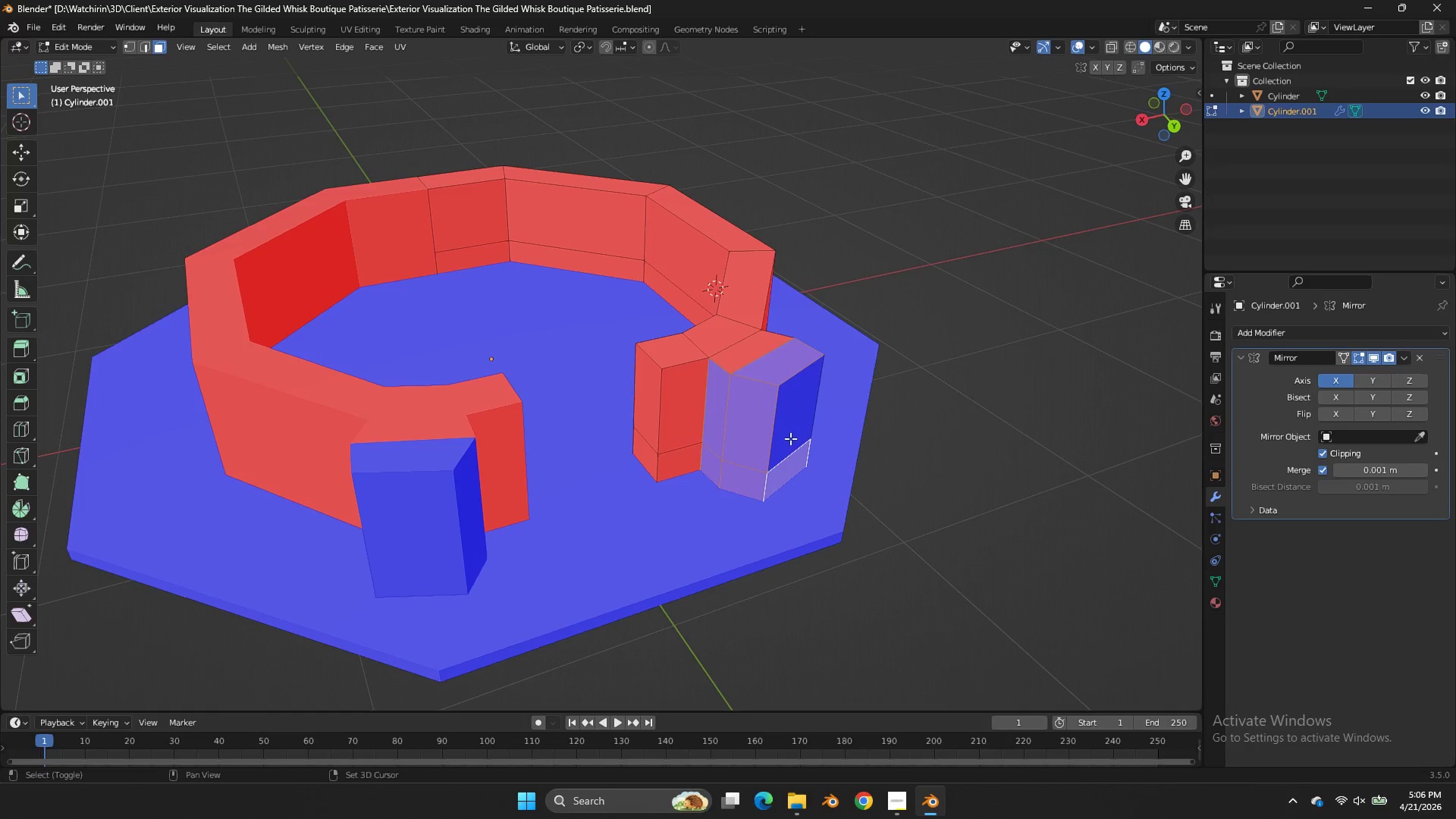 
triple_click([790, 438])
 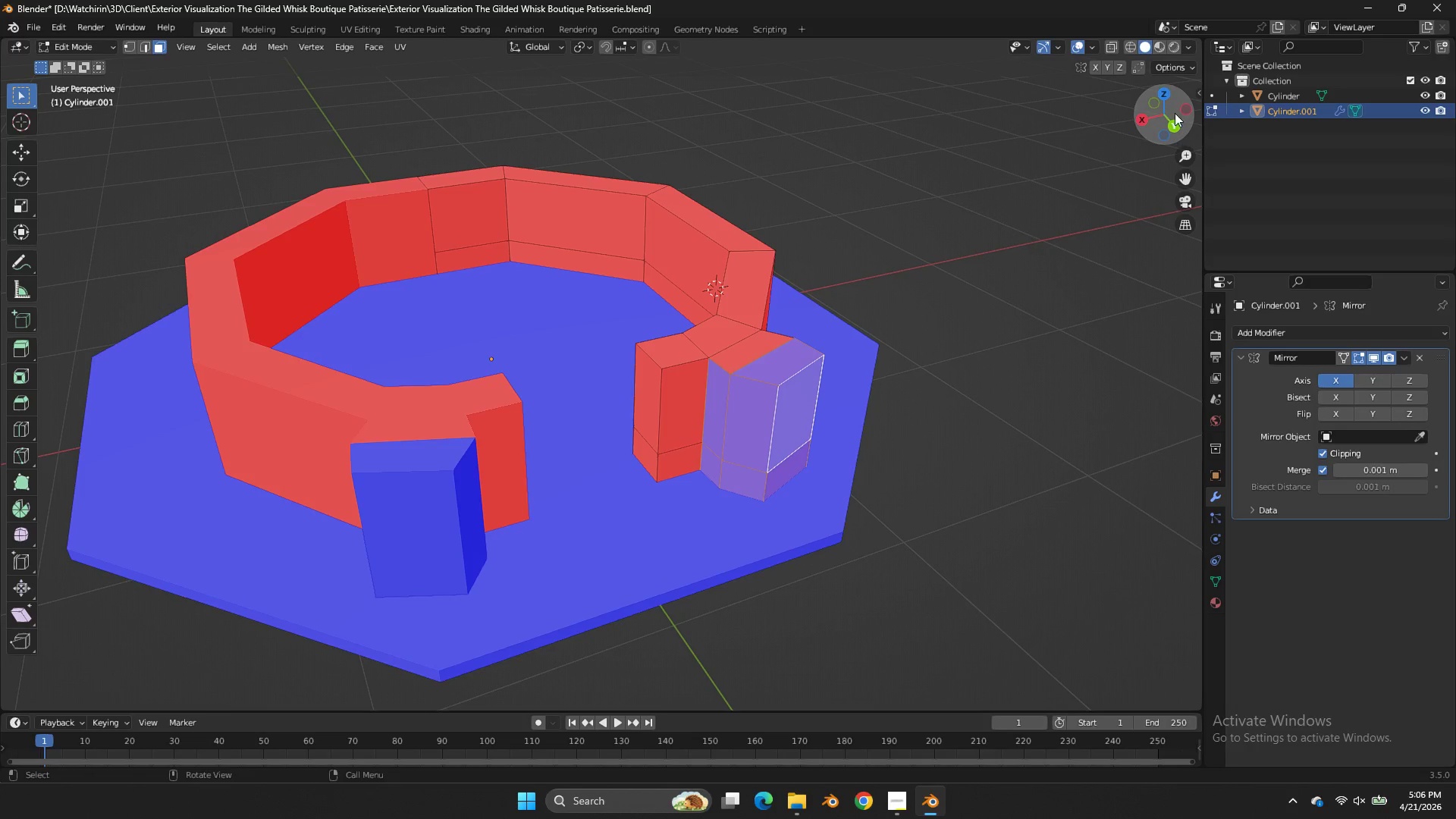 
left_click_drag(start_coordinate=[1175, 113], to_coordinate=[996, 109])
 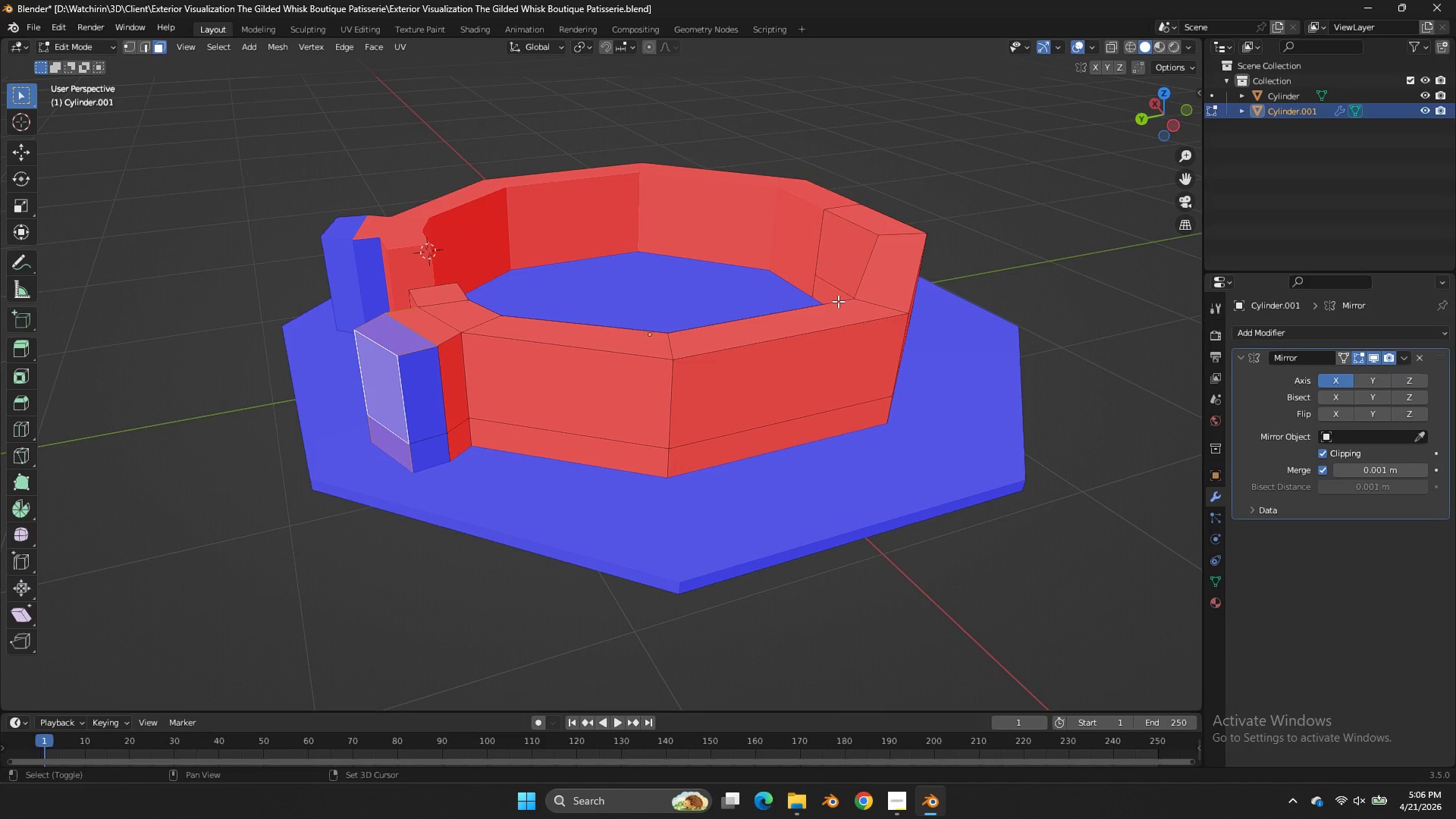 
hold_key(key=ShiftLeft, duration=1.25)
double_click([443, 449])
 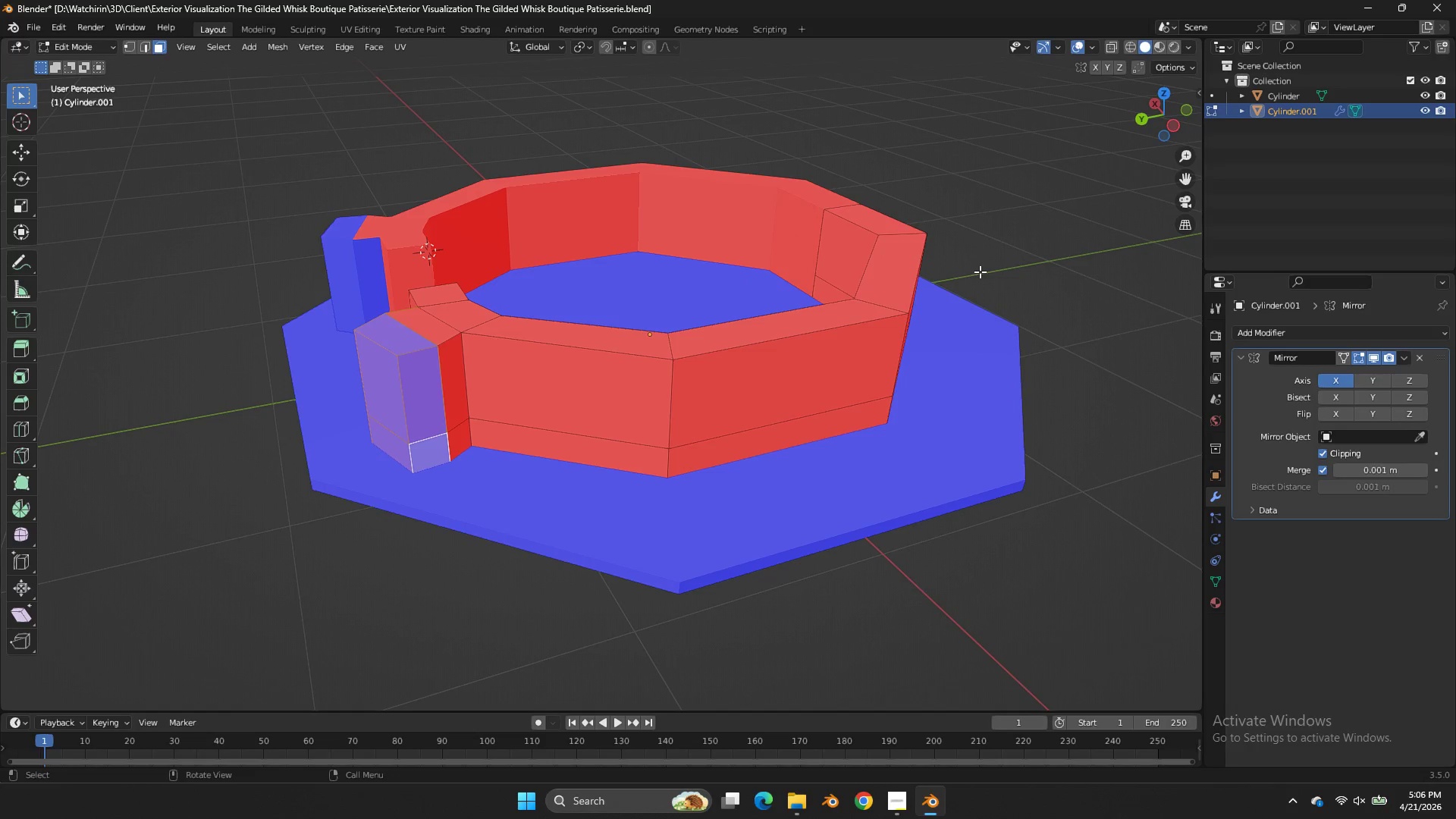 
key(Control+I)
 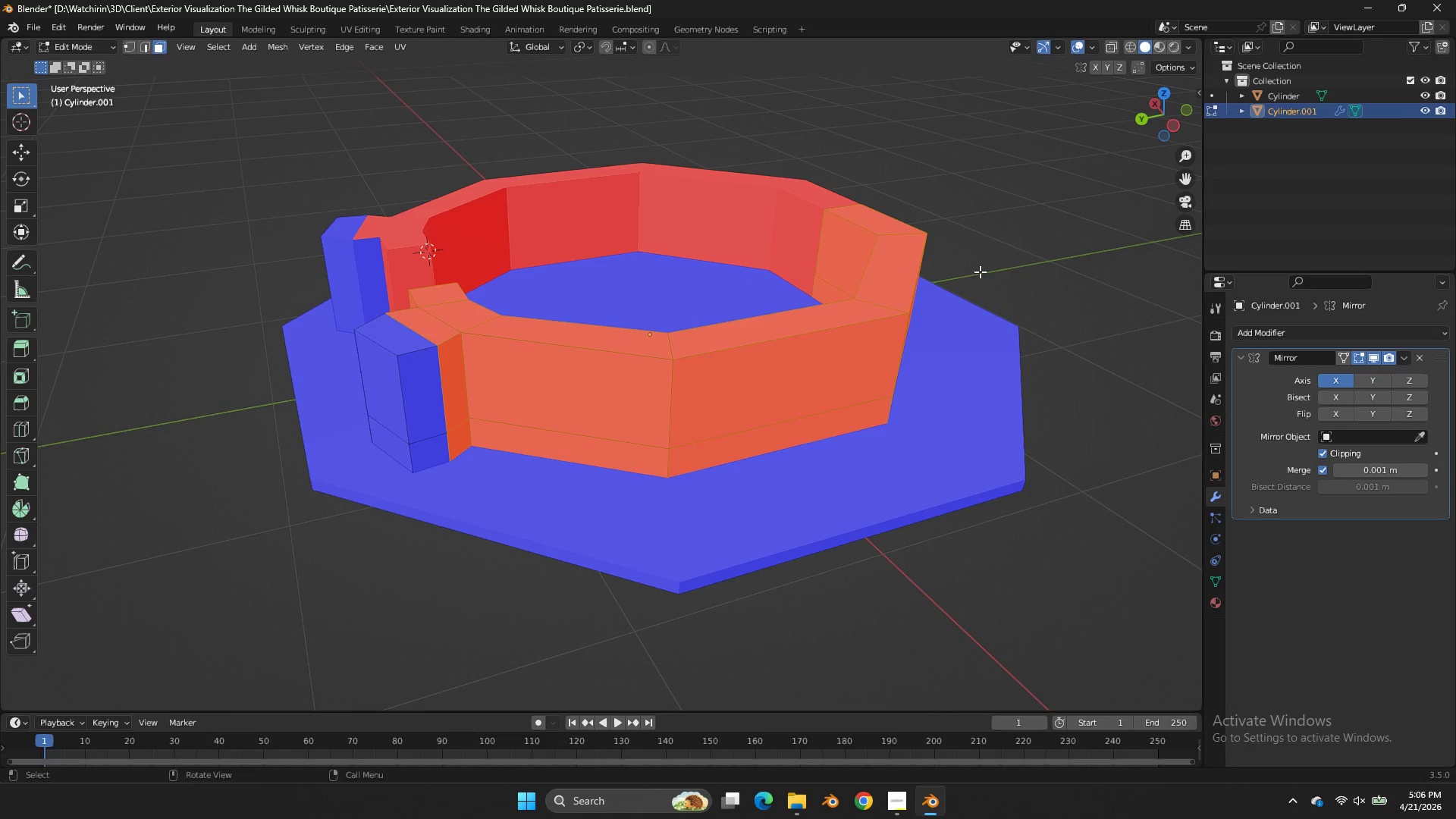 
key(Alt+N)
 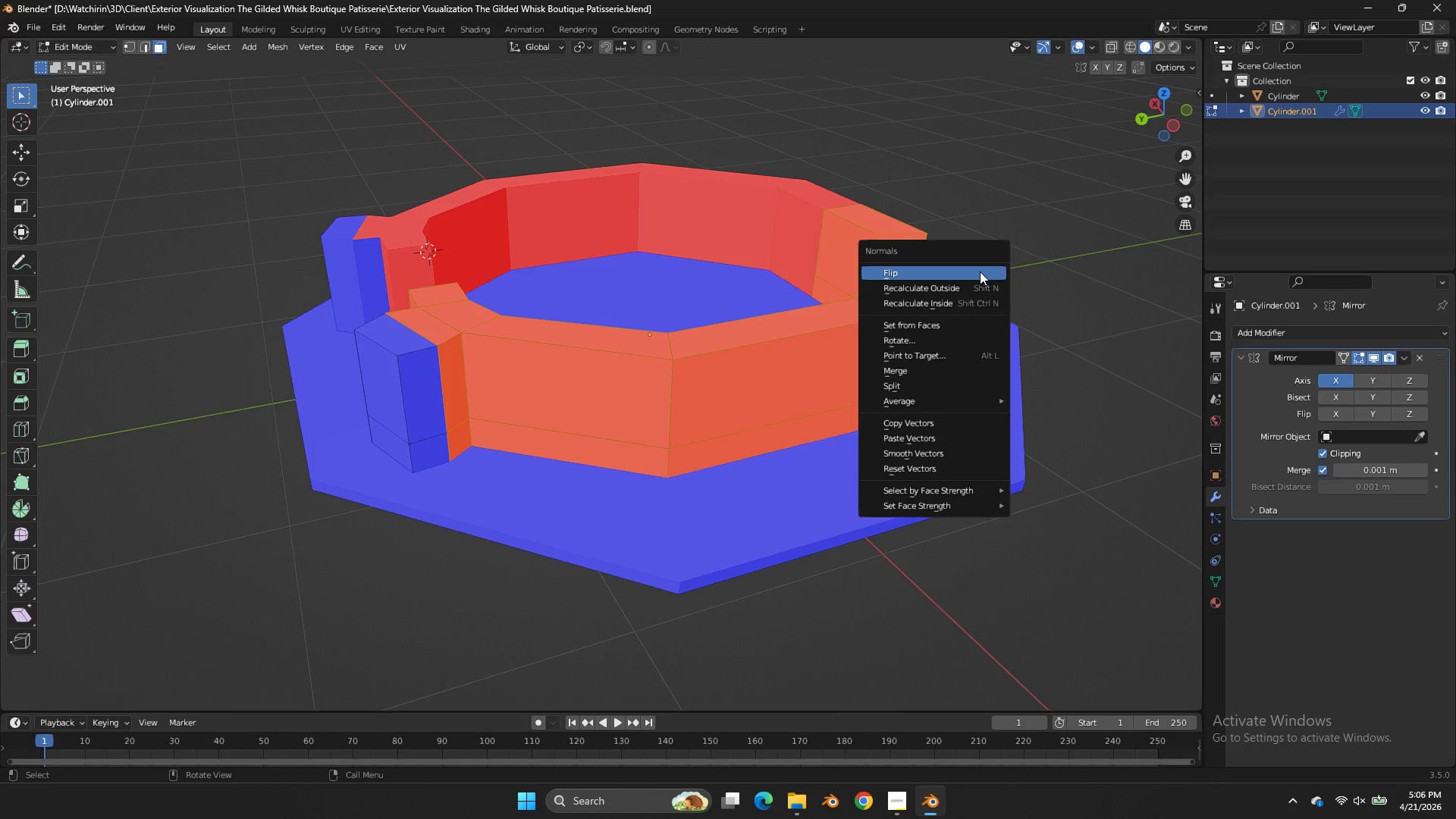 
left_click([980, 271])
 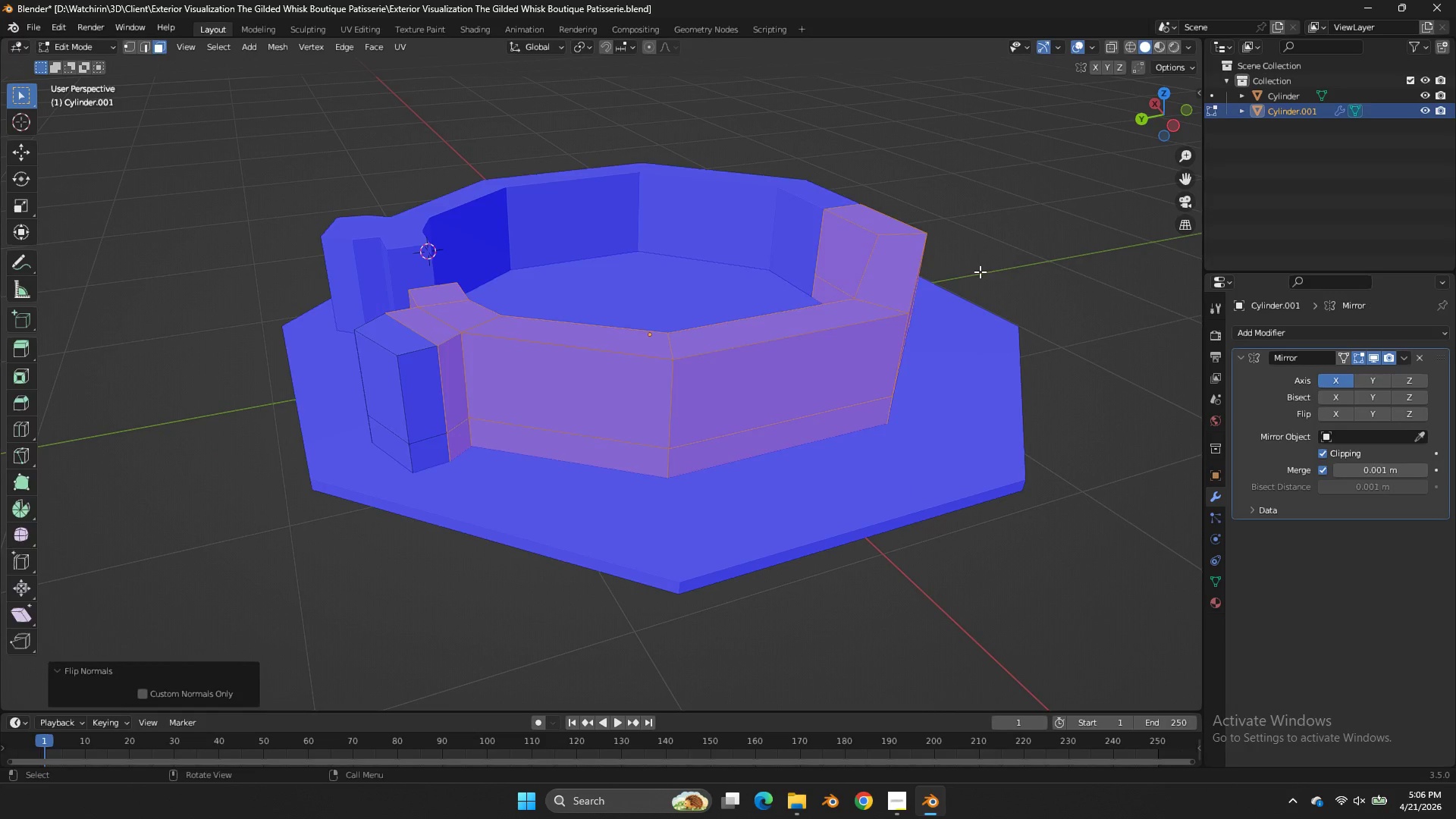 
key(Tab)
 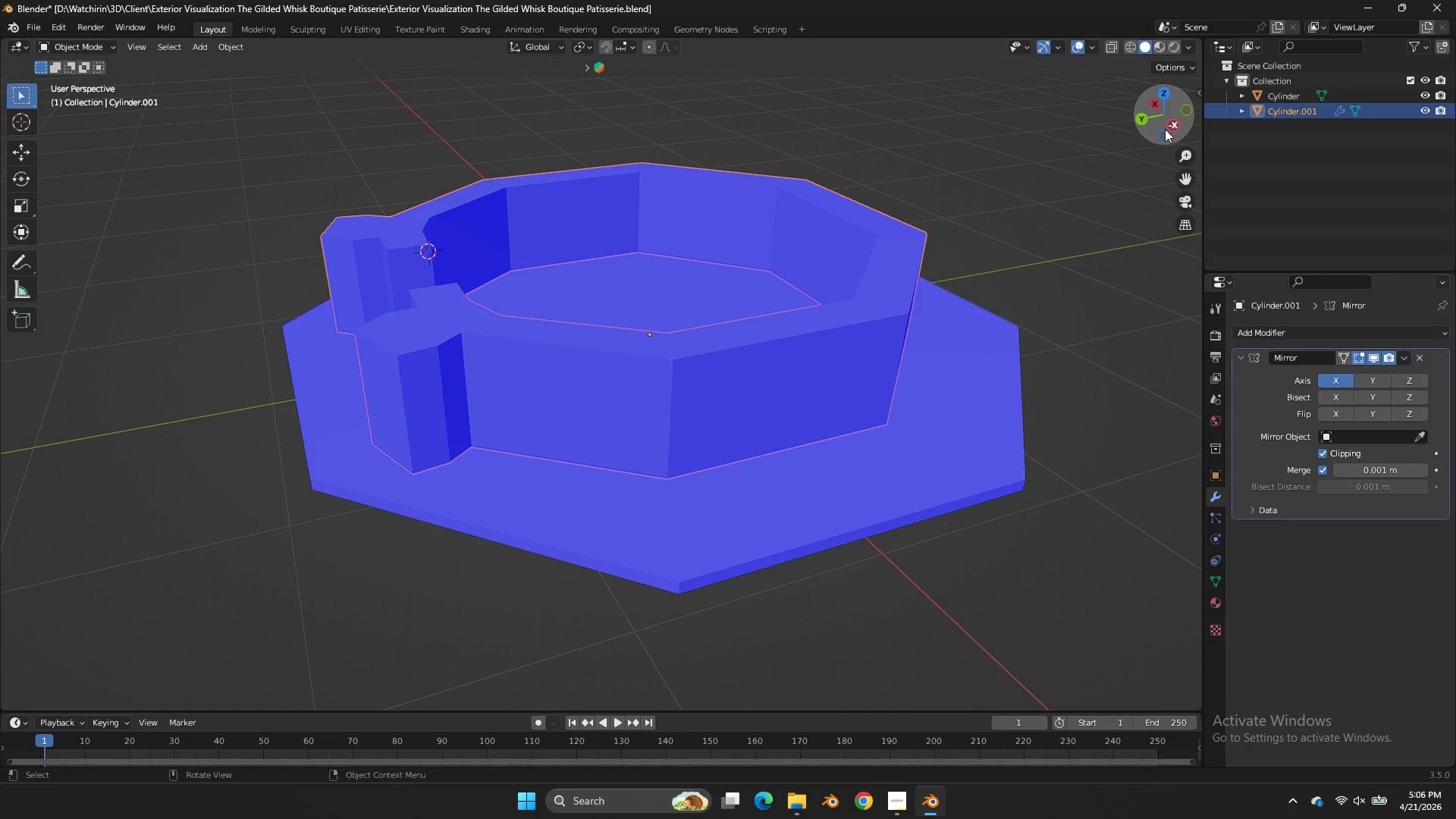 
left_click_drag(start_coordinate=[1165, 129], to_coordinate=[5, 648])
 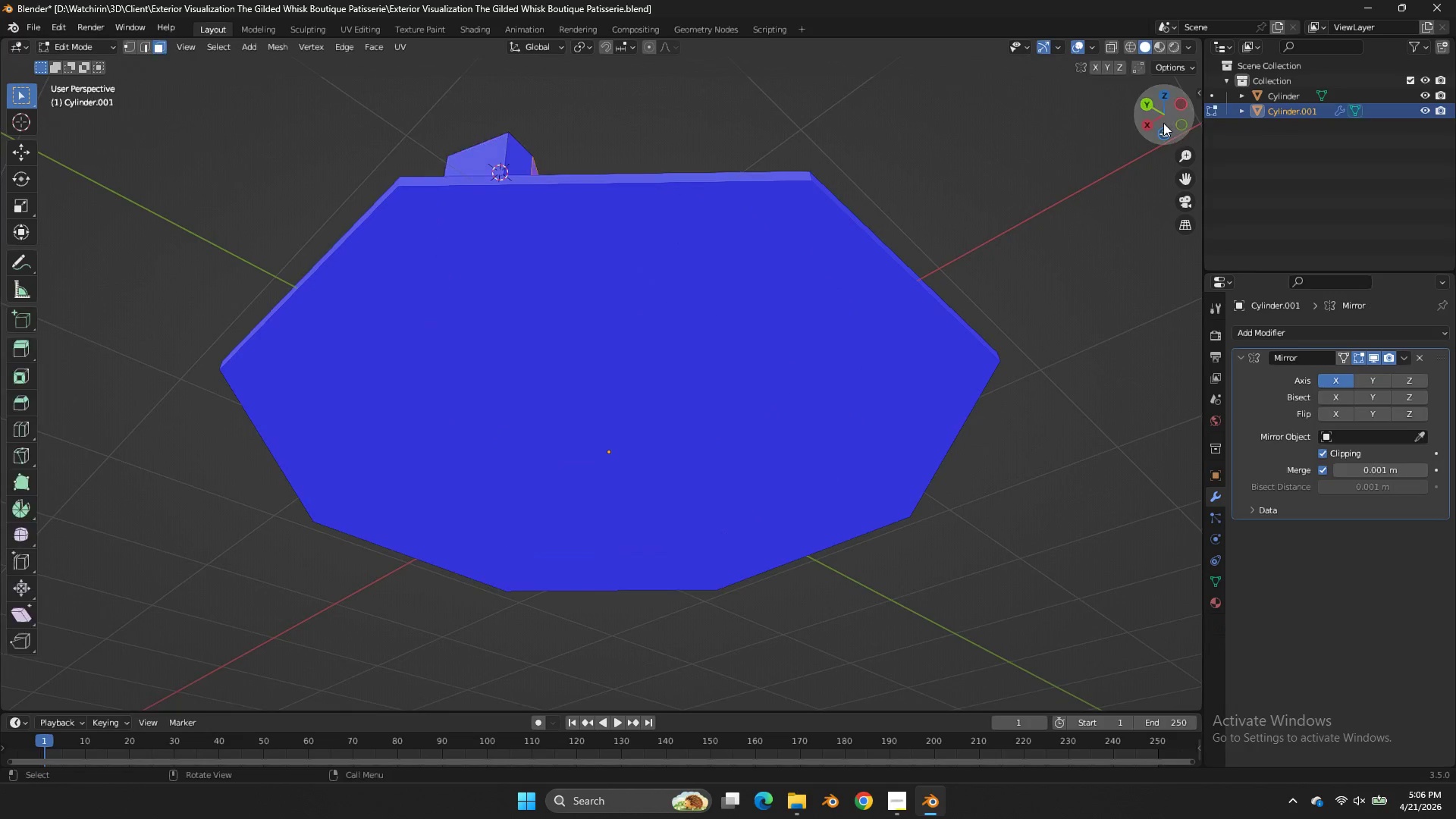 
key(Tab)
 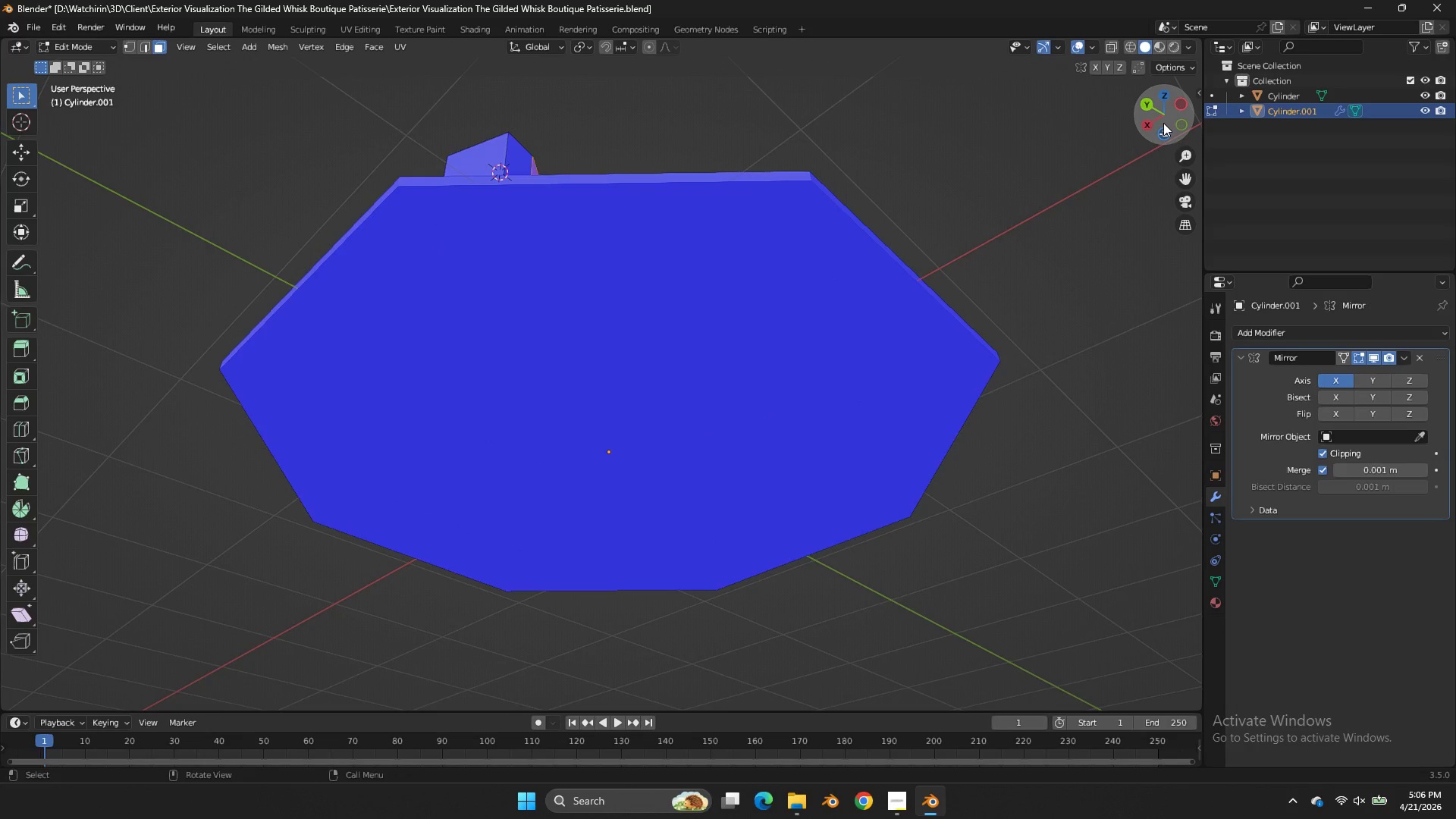 
left_click_drag(start_coordinate=[1163, 123], to_coordinate=[1174, 184])
 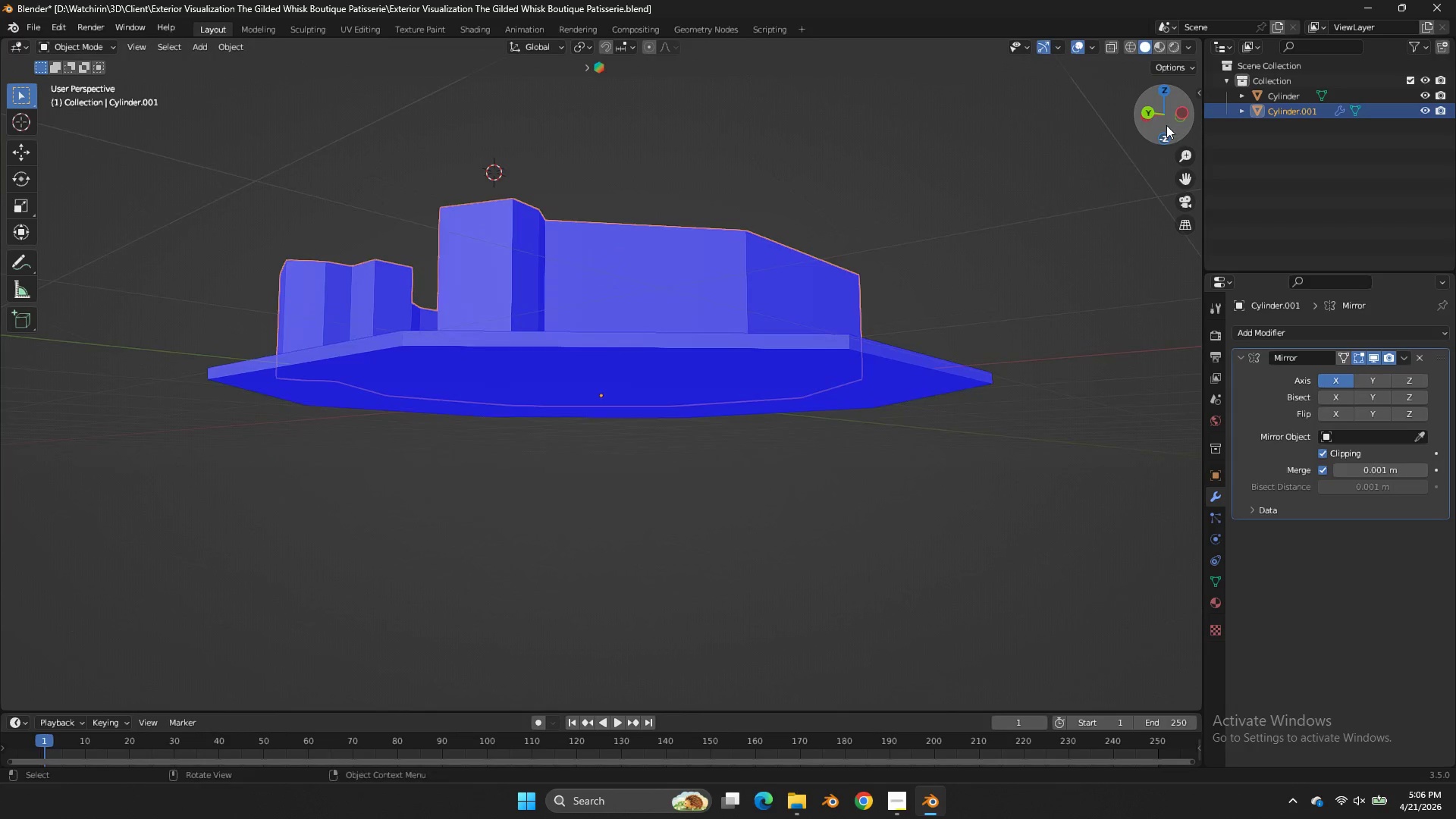 
key(Tab)
 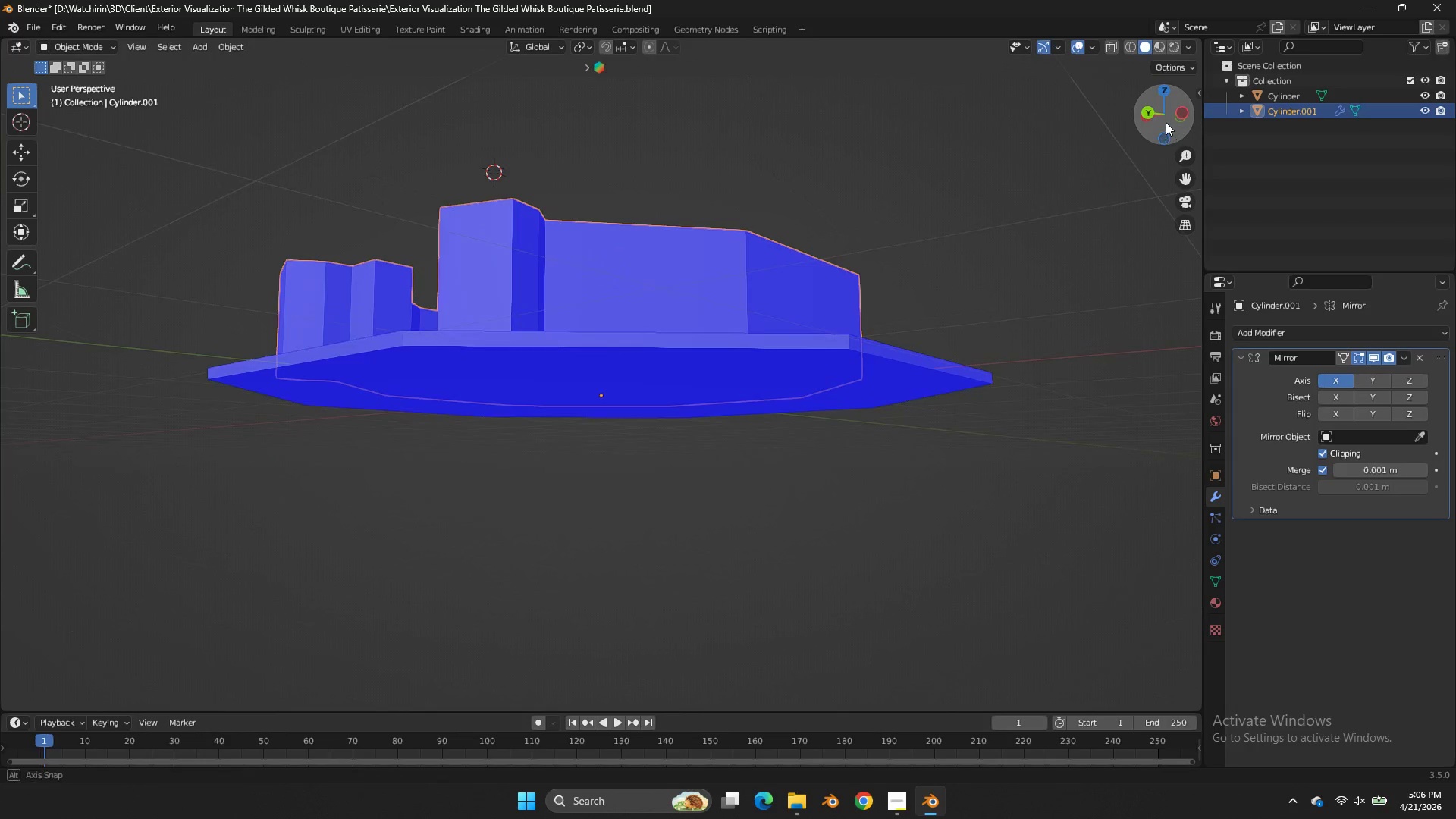 
left_click_drag(start_coordinate=[1166, 125], to_coordinate=[50, 126])
 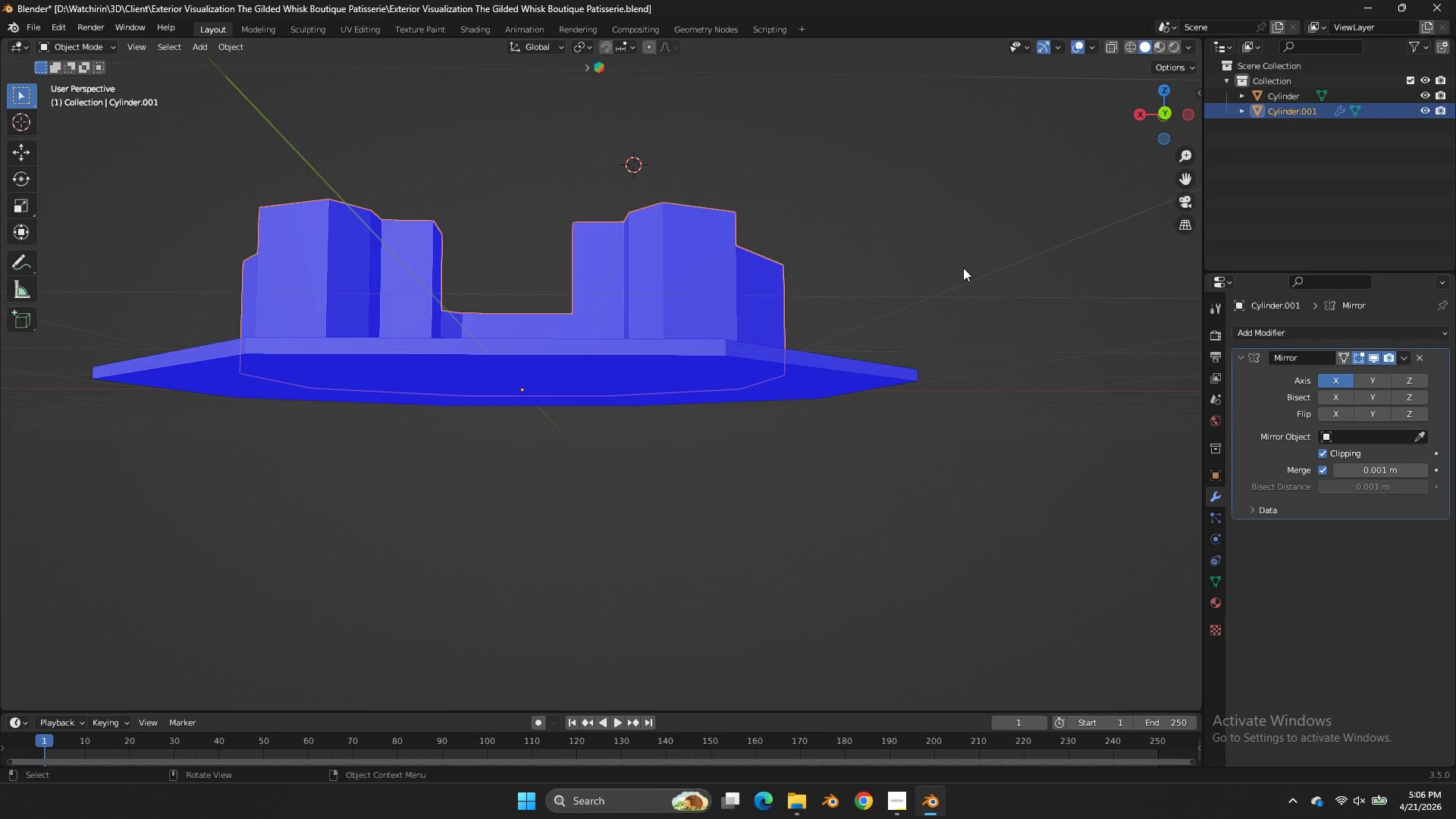 
key(NumpadDivide)
 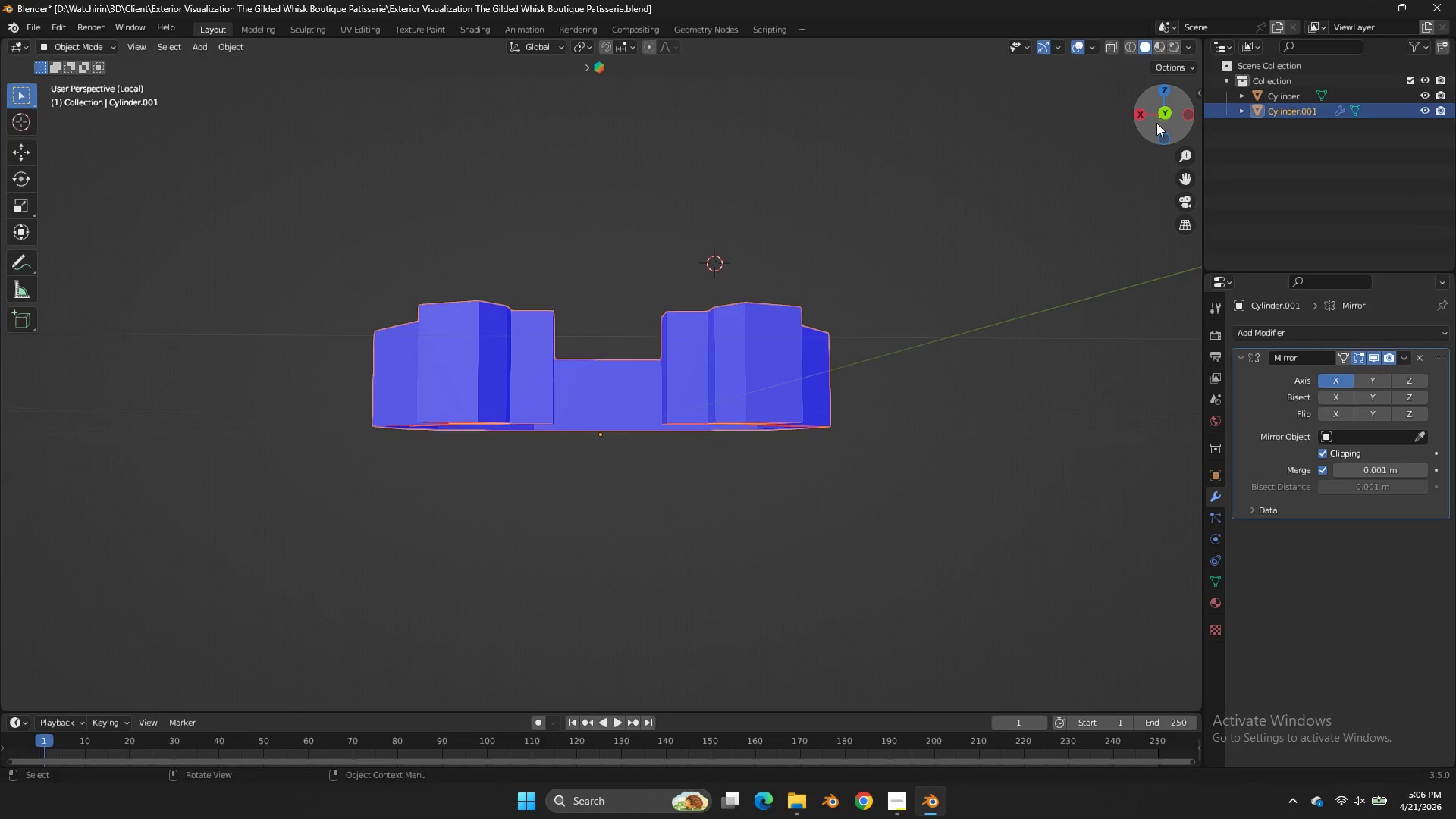 
left_click_drag(start_coordinate=[1156, 123], to_coordinate=[1144, 687])
 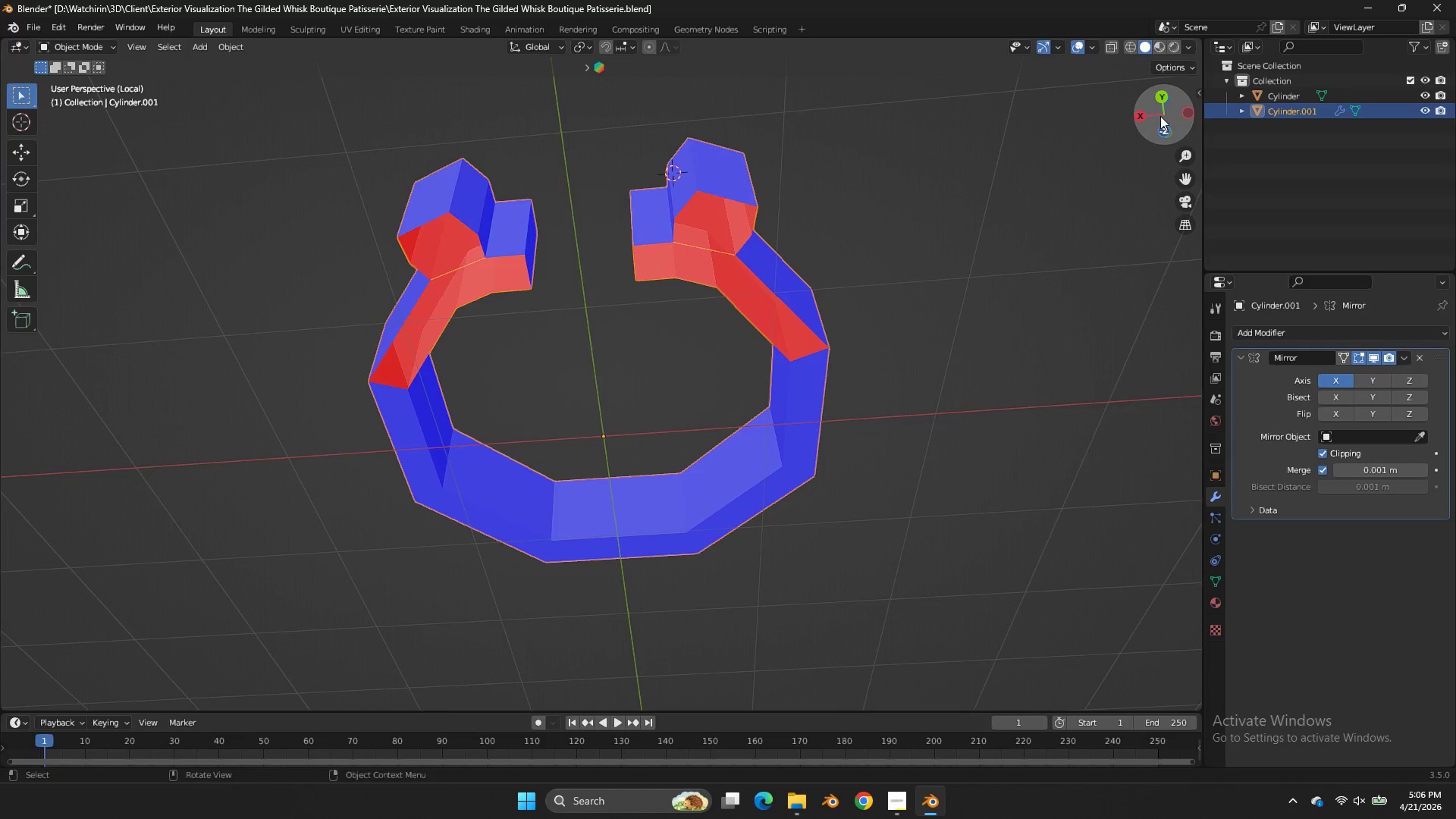 
left_click_drag(start_coordinate=[1158, 118], to_coordinate=[1167, 111])
 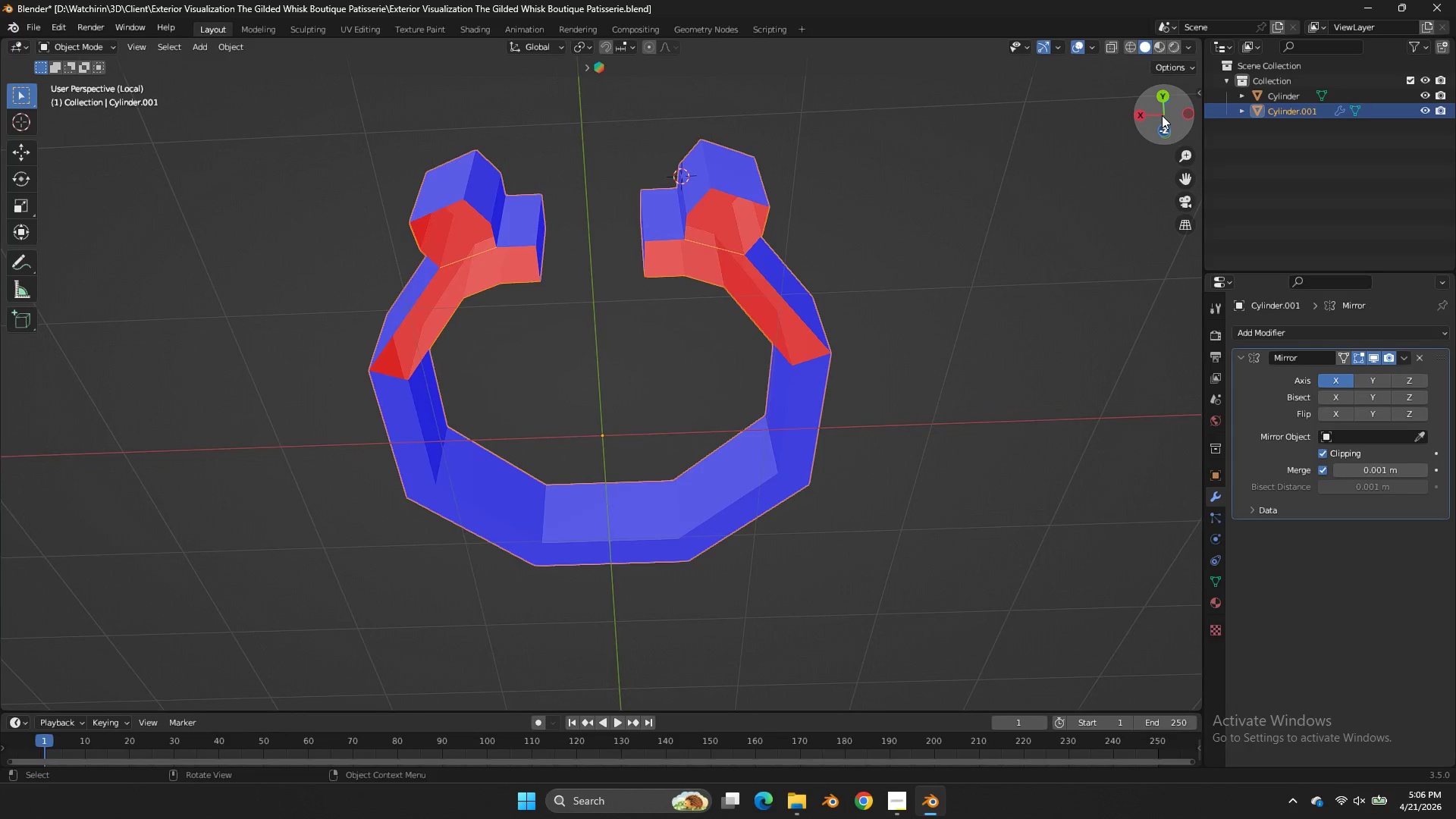 
key(Tab)
 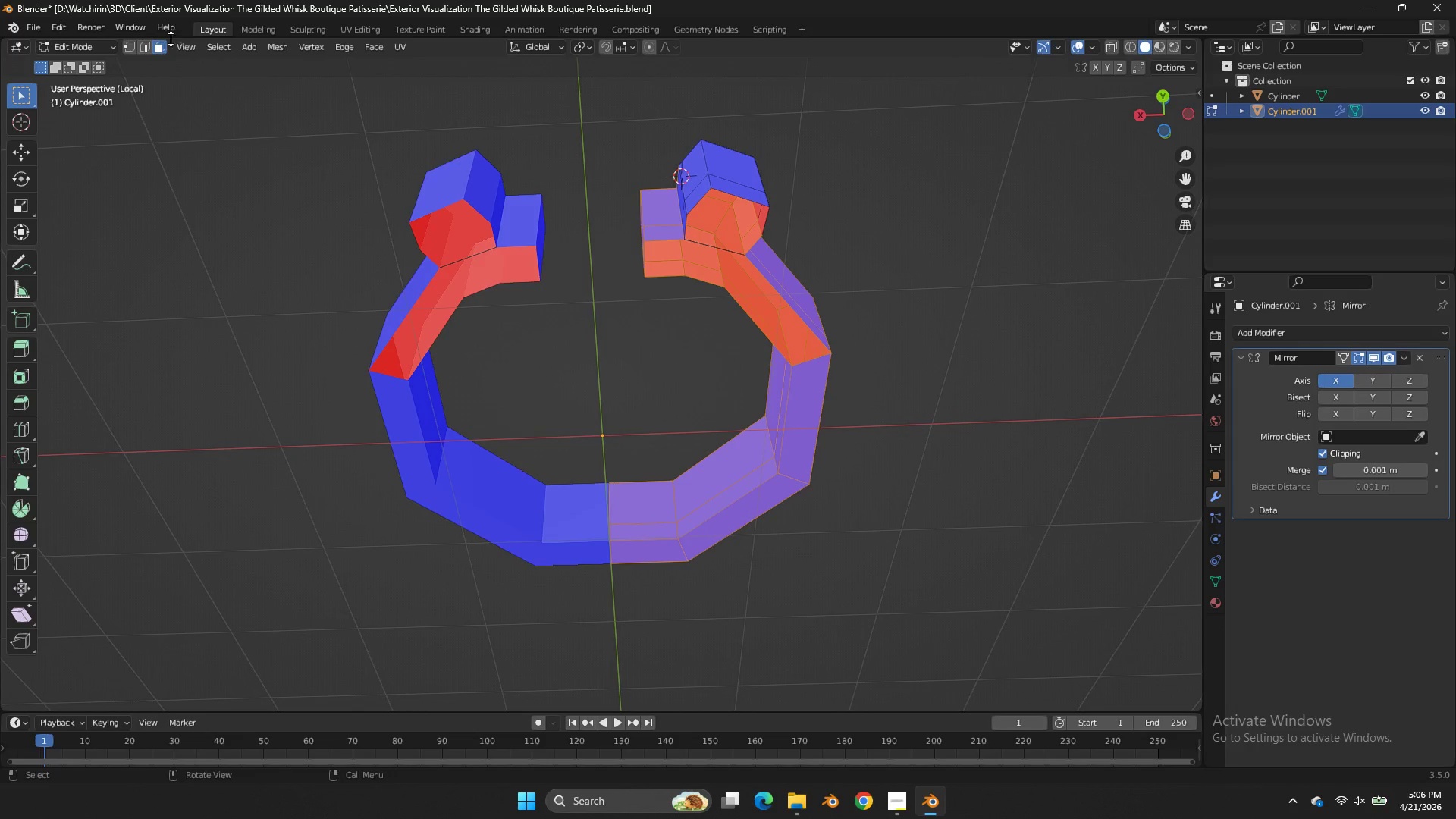 
left_click([143, 49])
 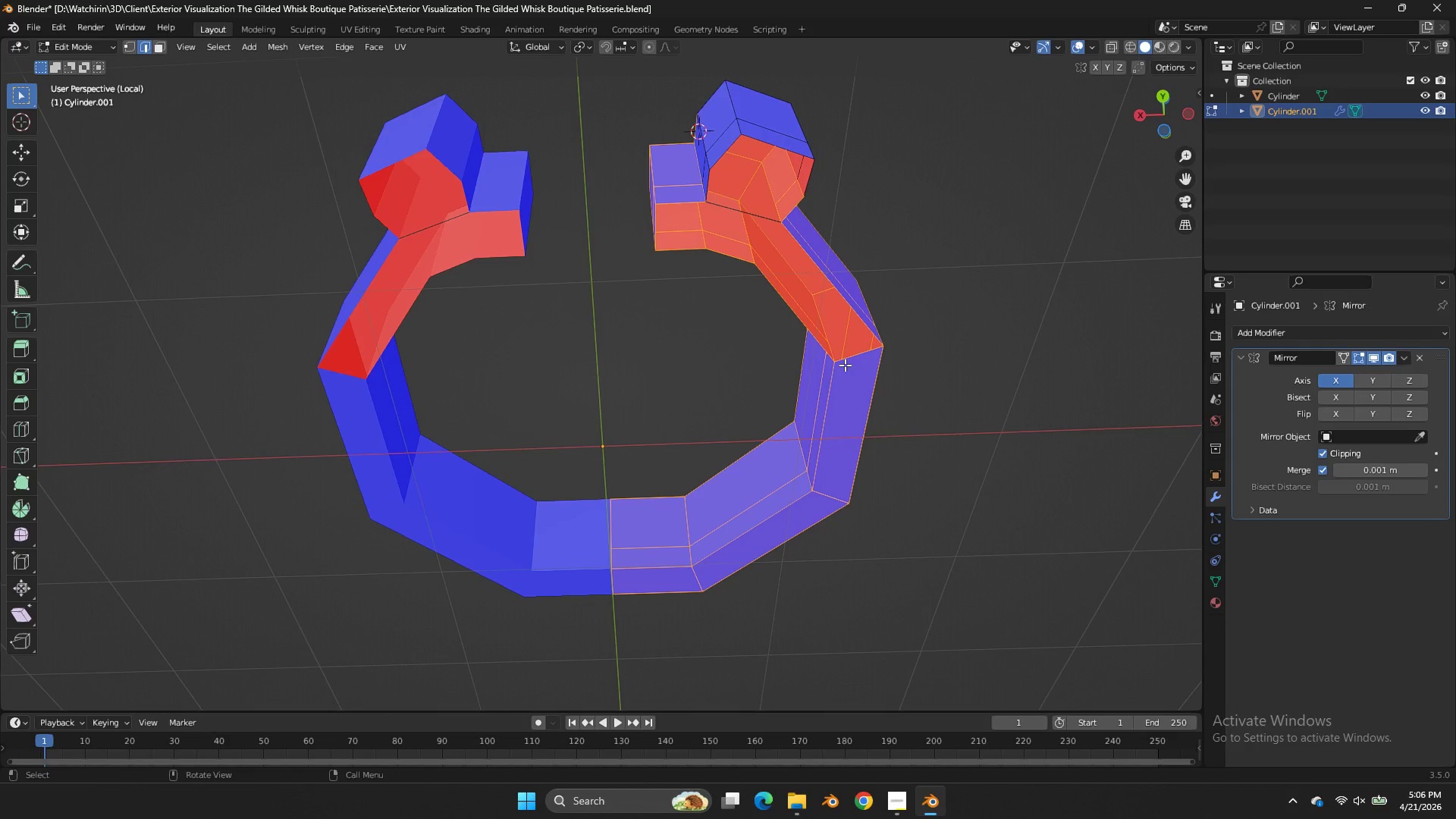 
left_click([864, 356])
 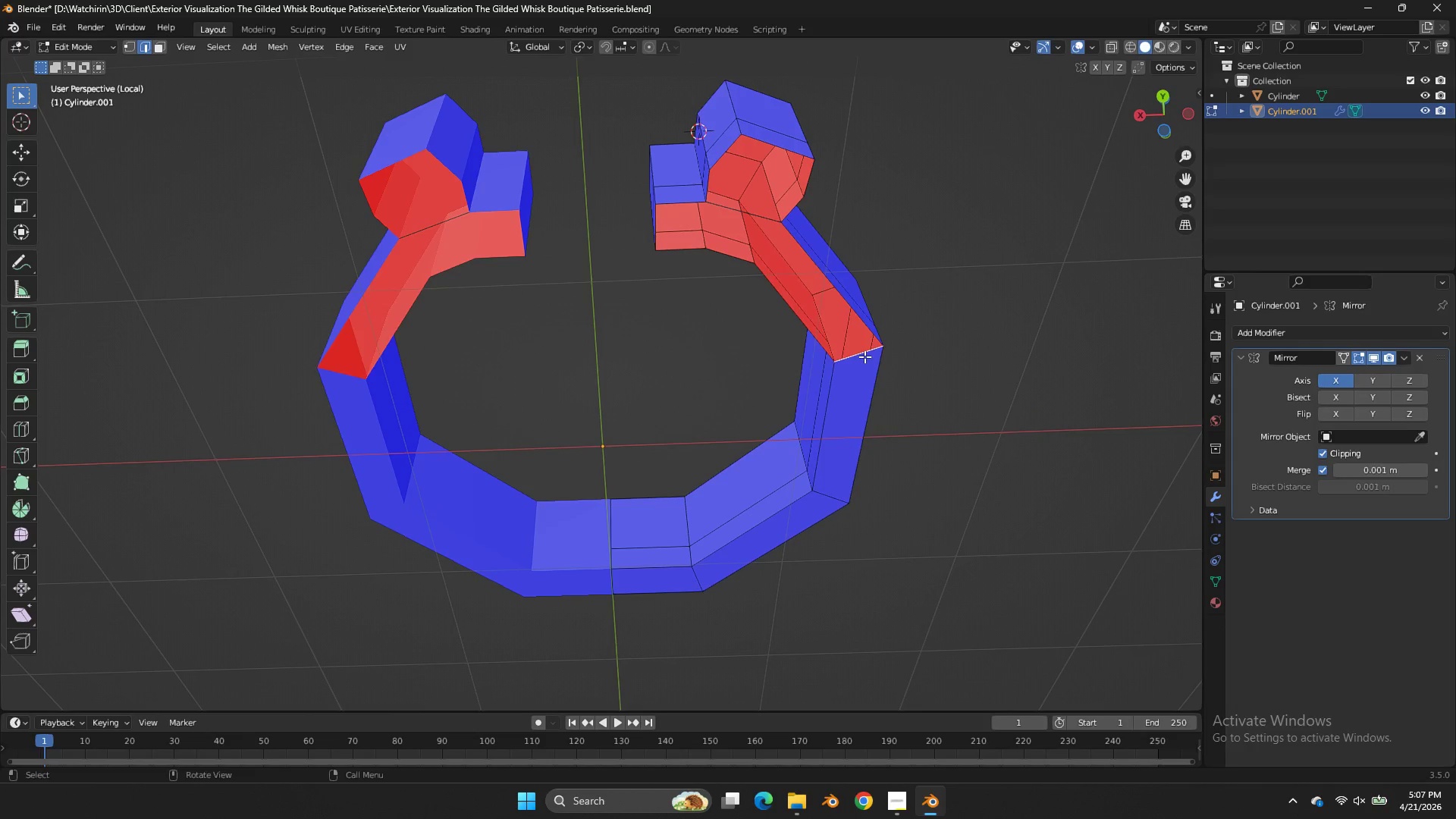 
scroll: coordinate [845, 365], scroll_direction: up, amount: 1.0
 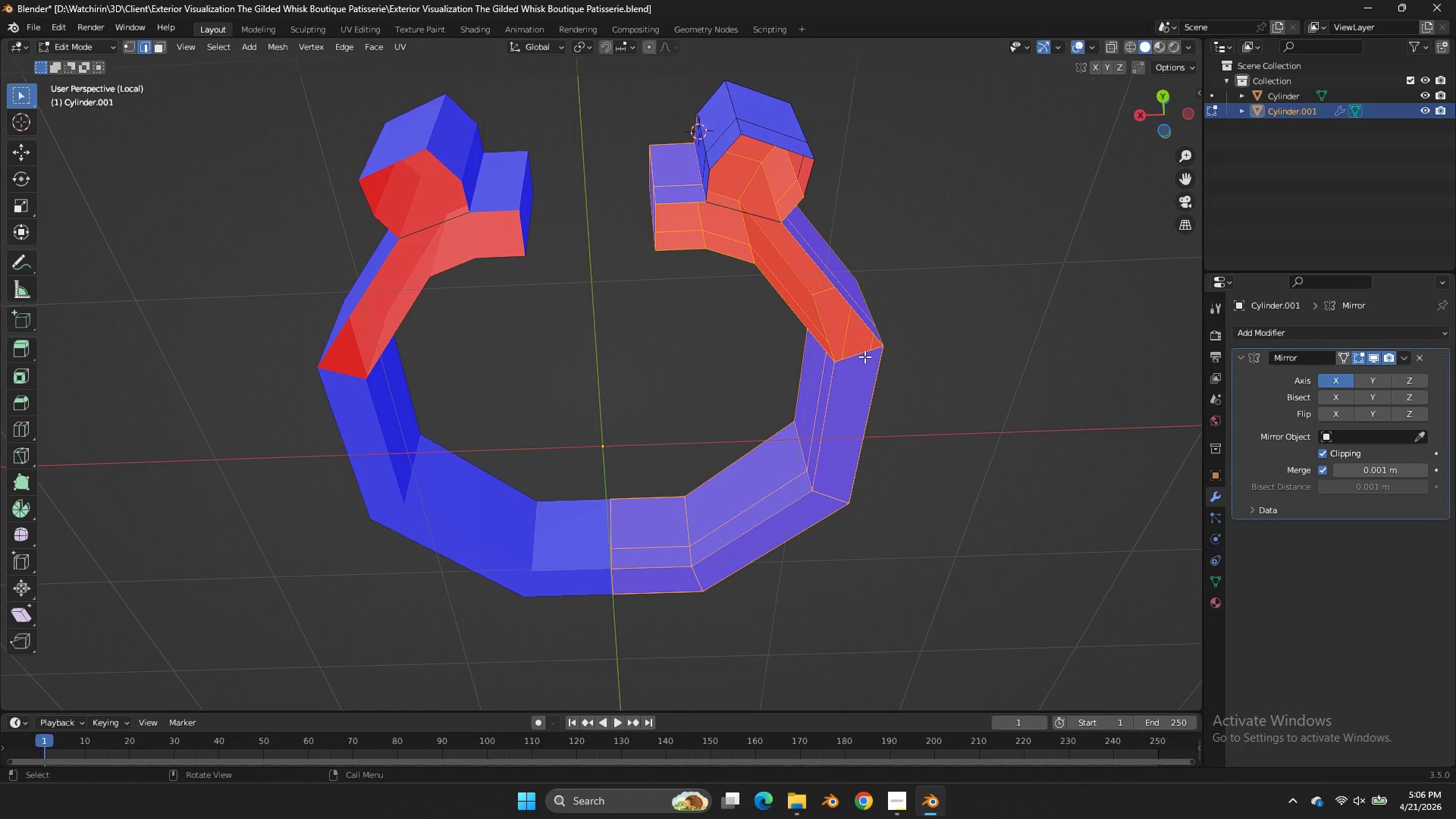 
type(fff)
 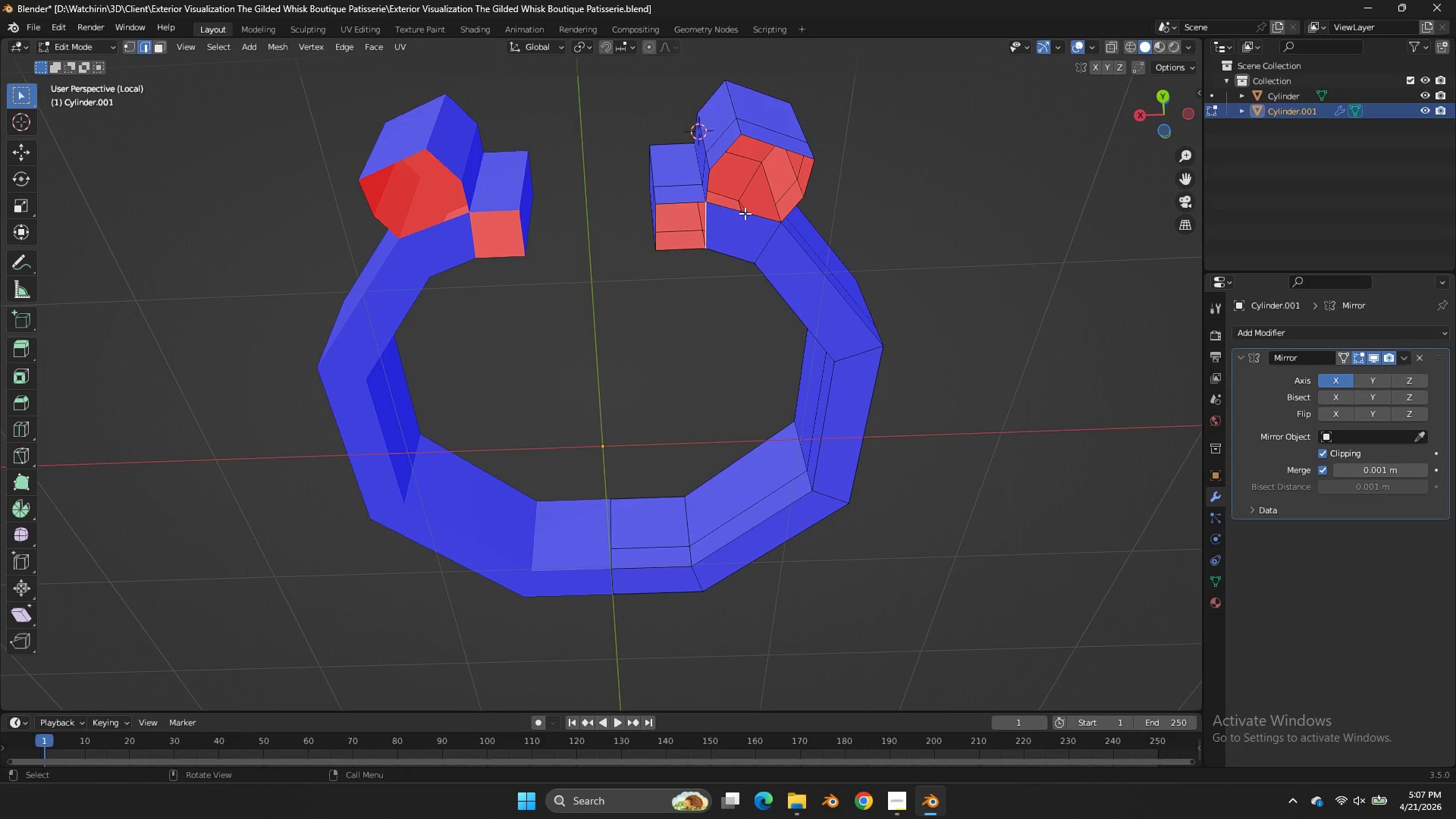 
left_click([737, 216])
 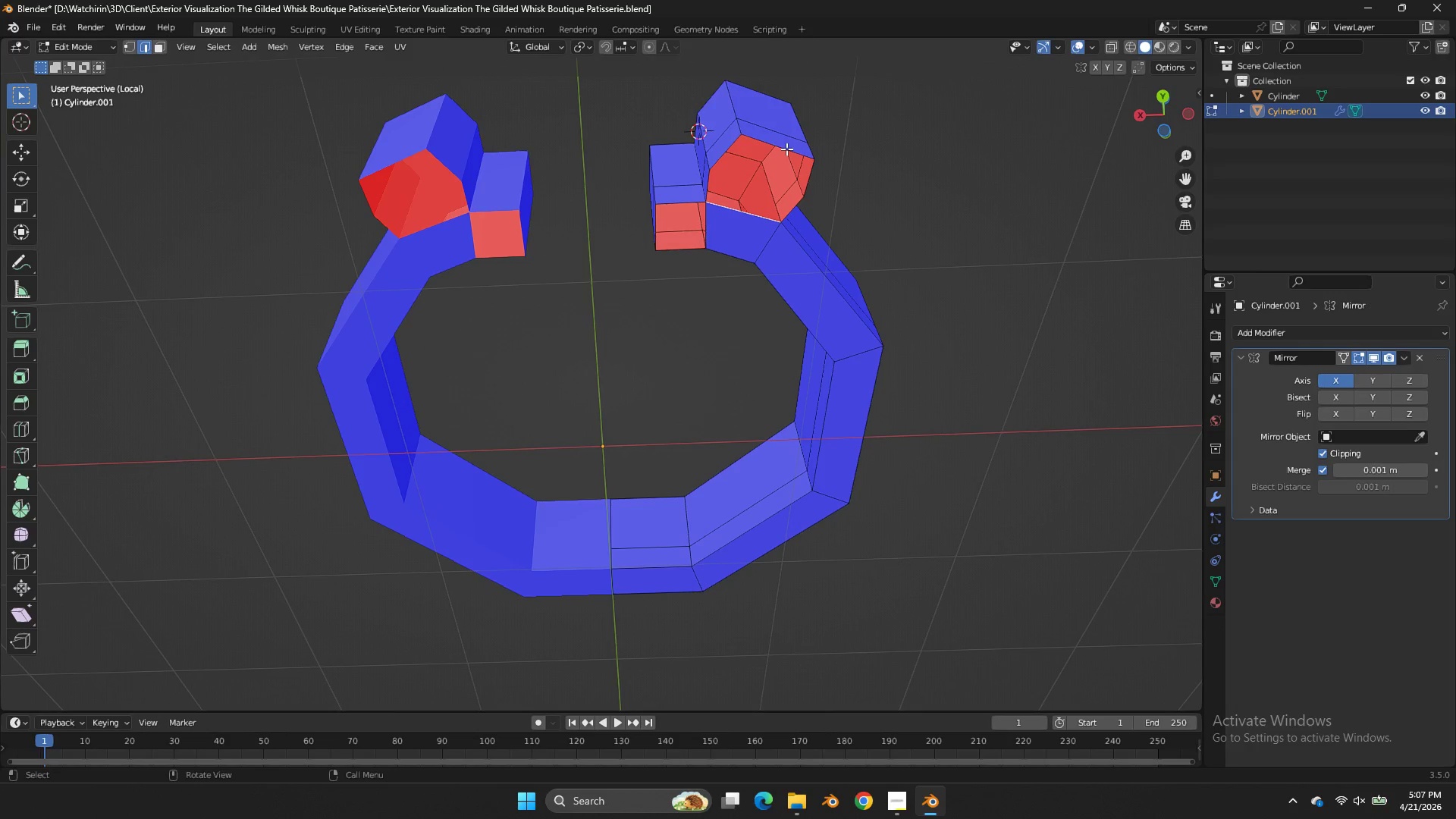 
type(ff)
 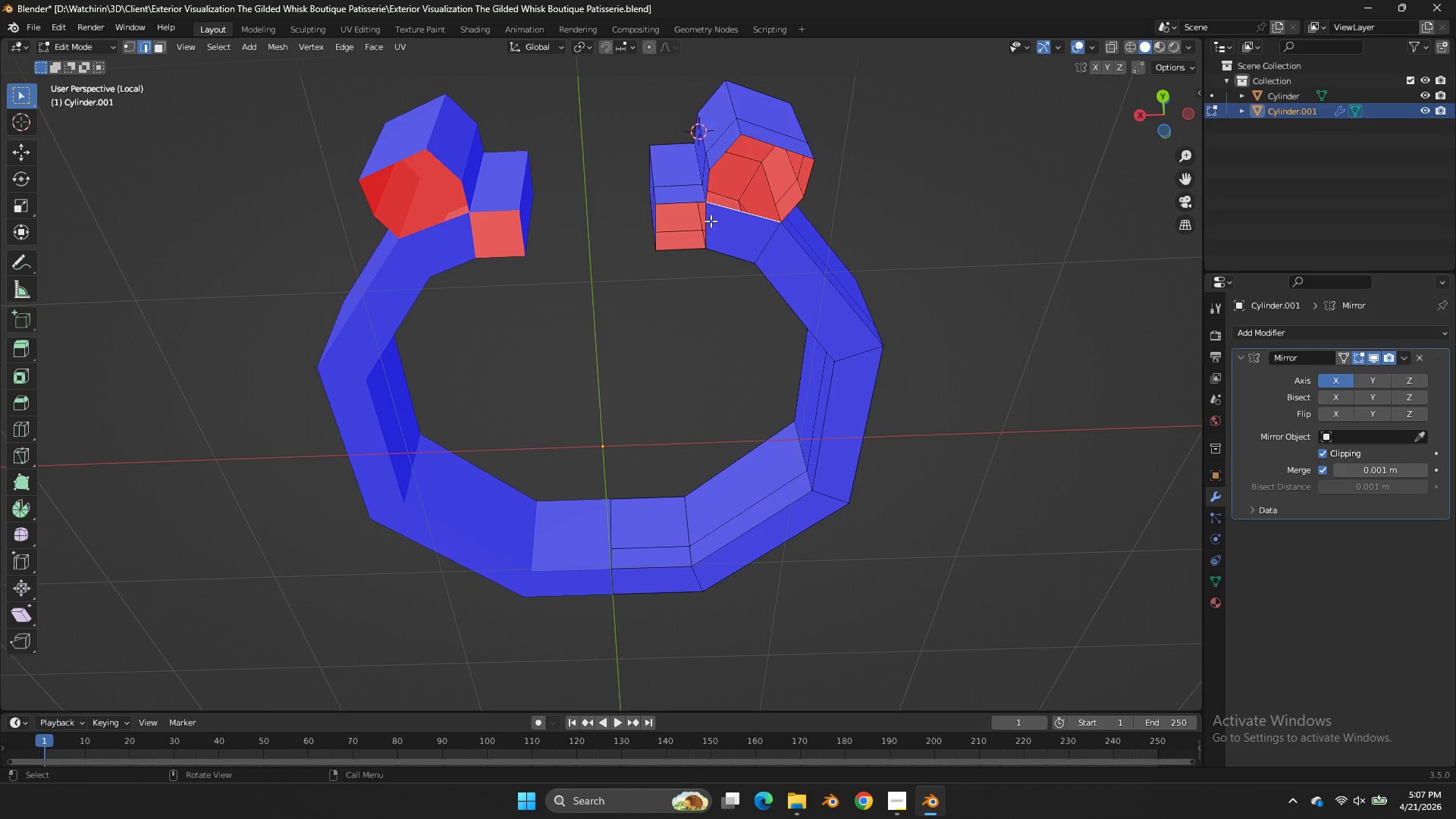 
left_click([711, 221])
 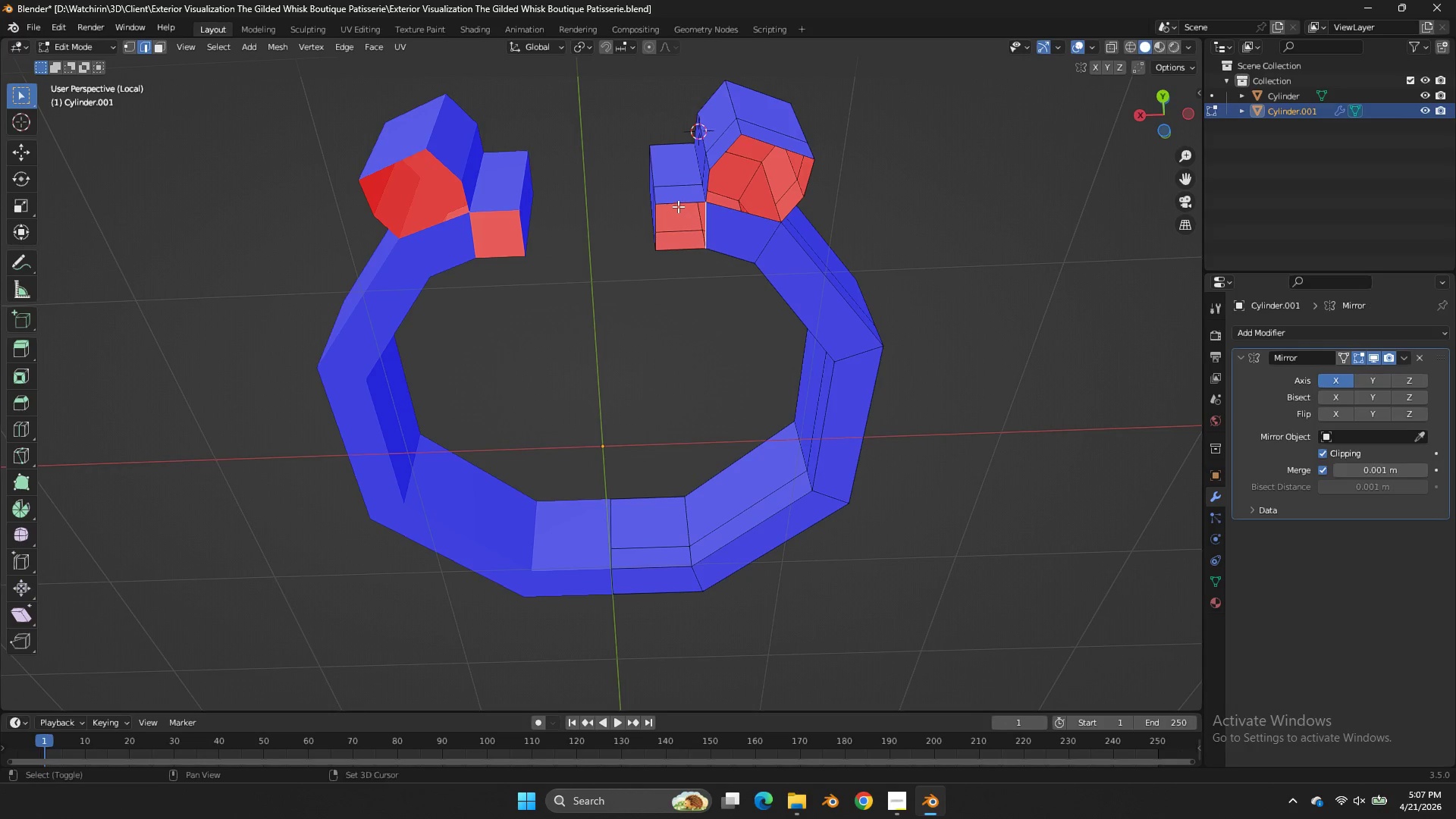 
hold_key(key=ShiftLeft, duration=1.49)
left_click([675, 206])
 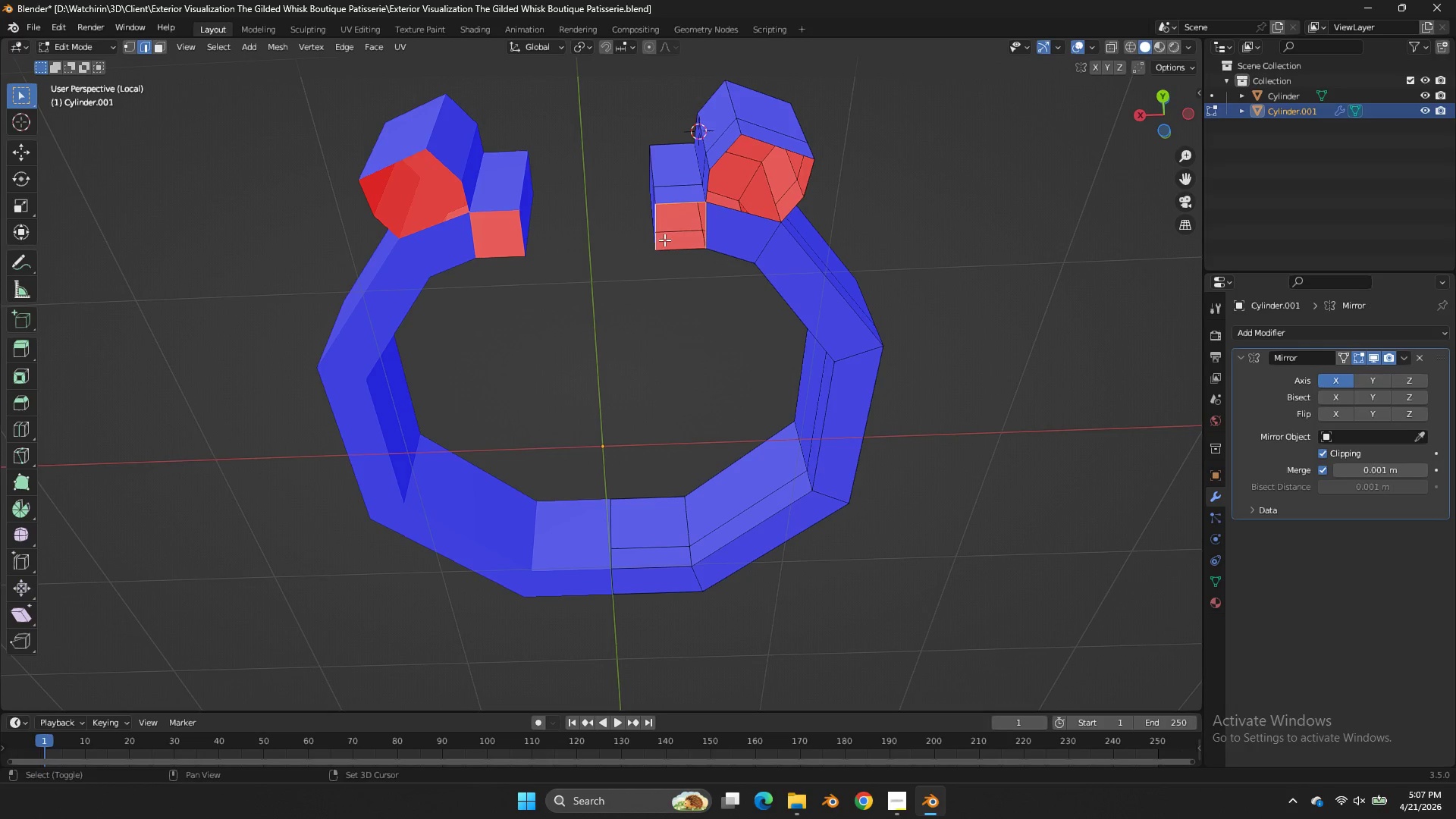 
double_click([673, 247])
 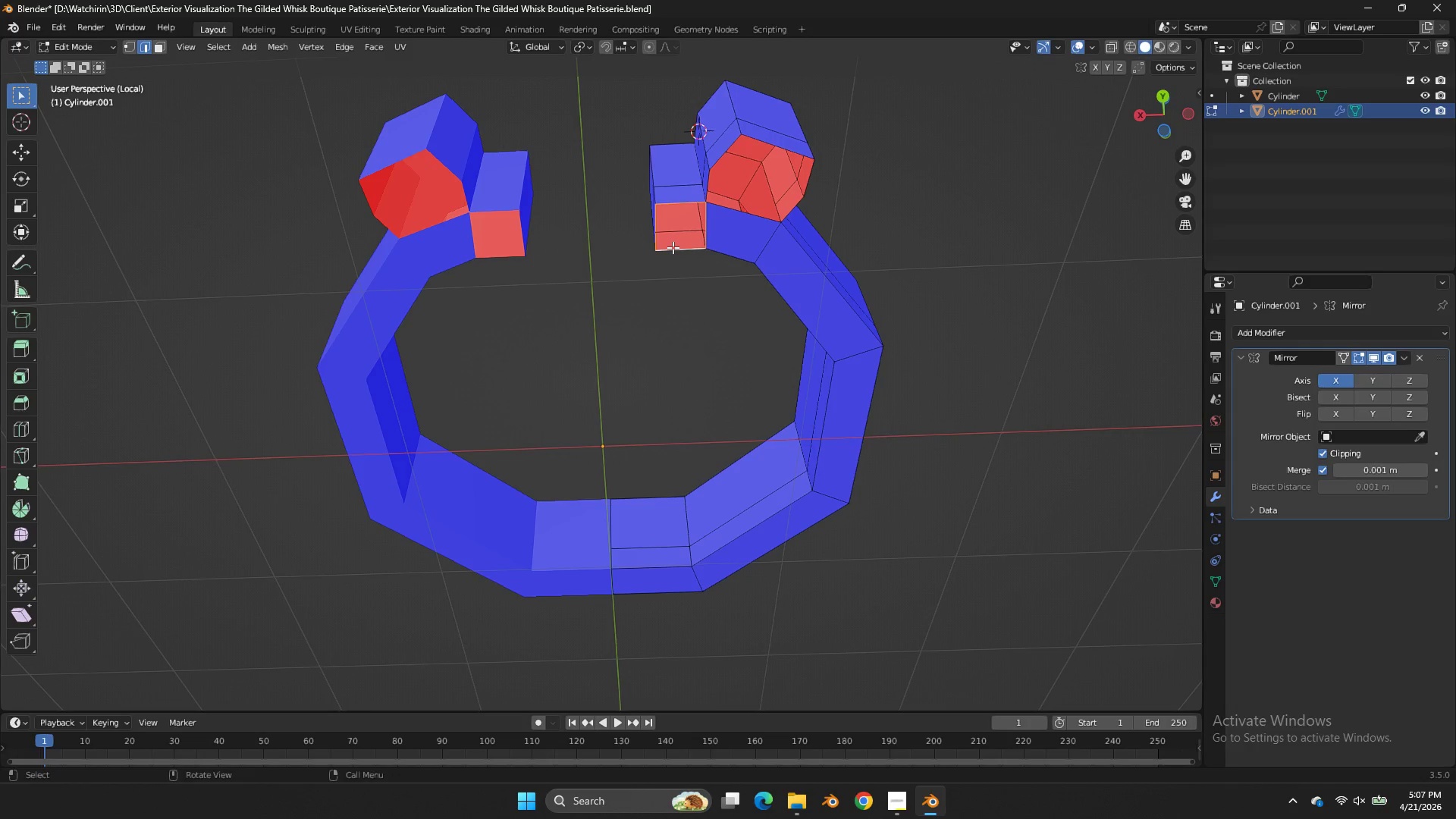 
key(F)
 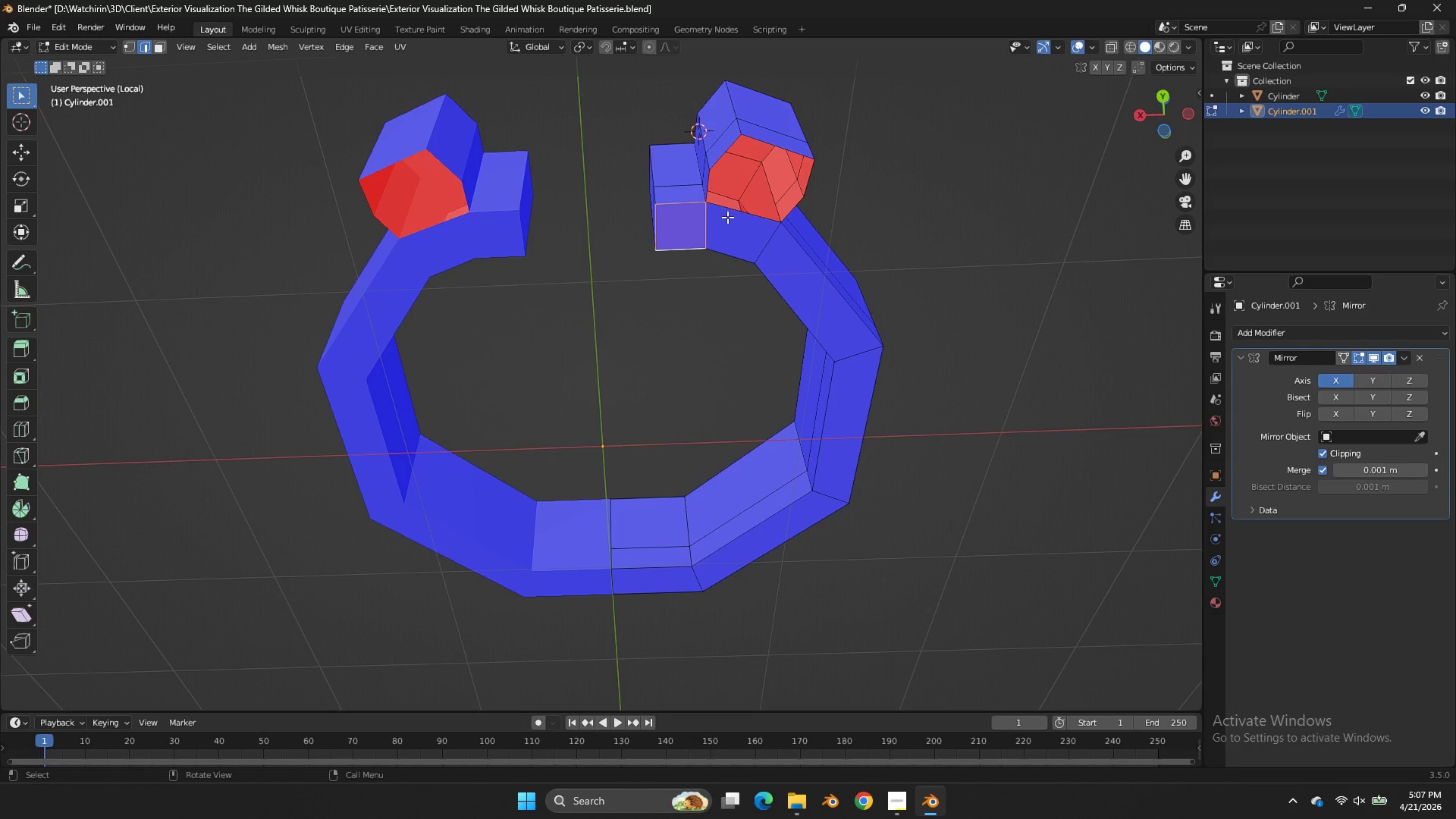 
left_click([728, 217])
 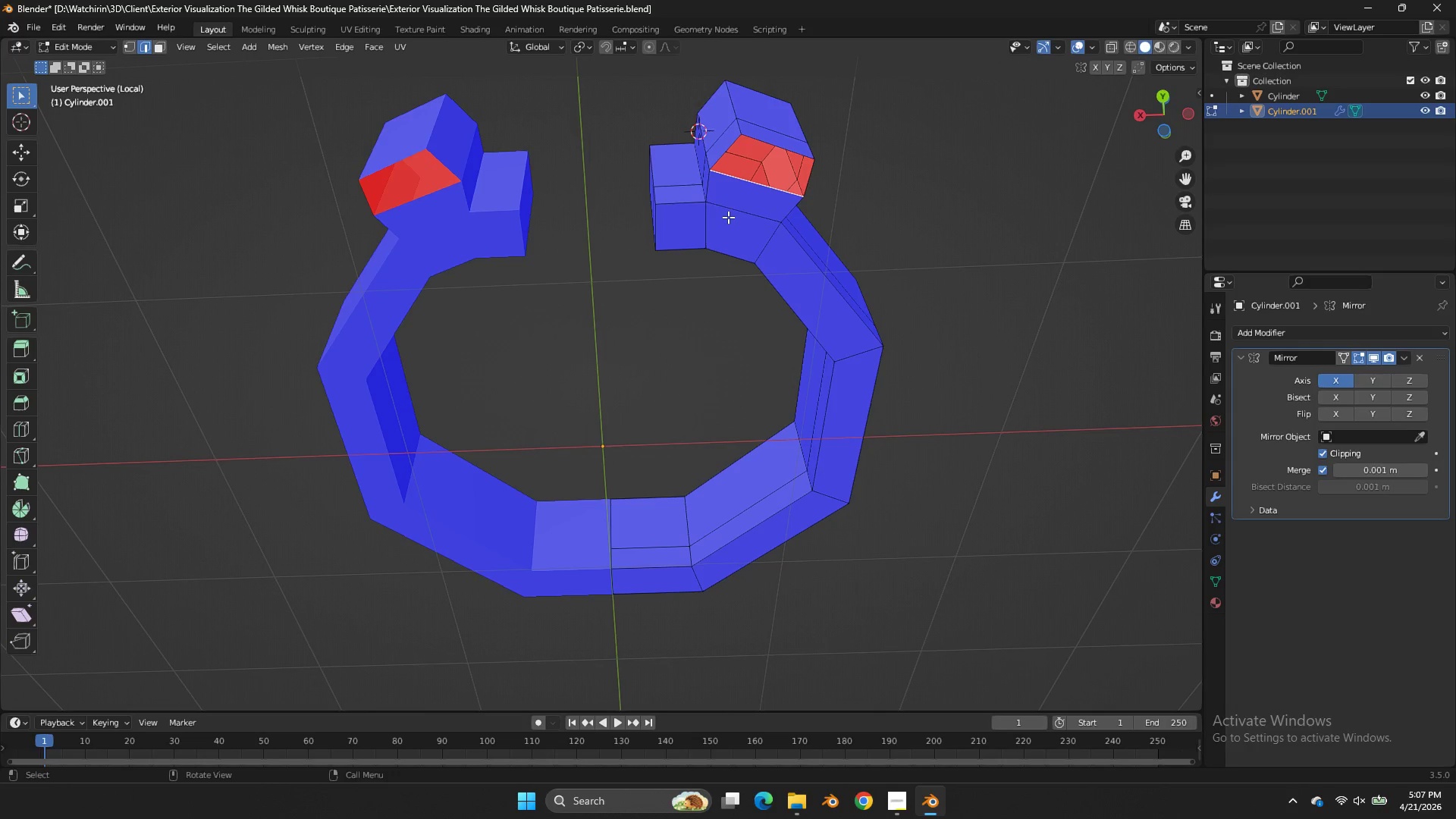 
type(fff)
 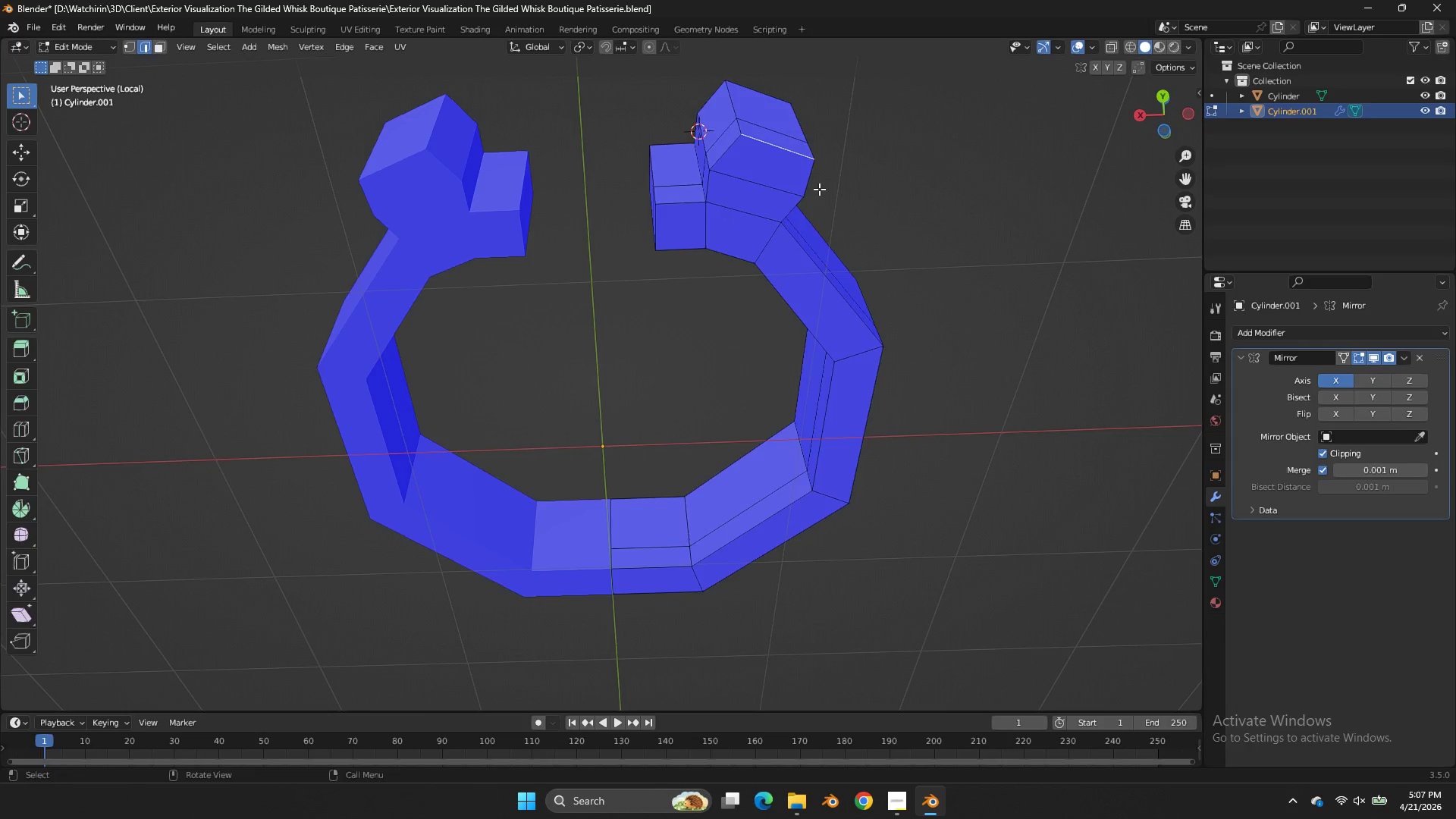 
key(Tab)
 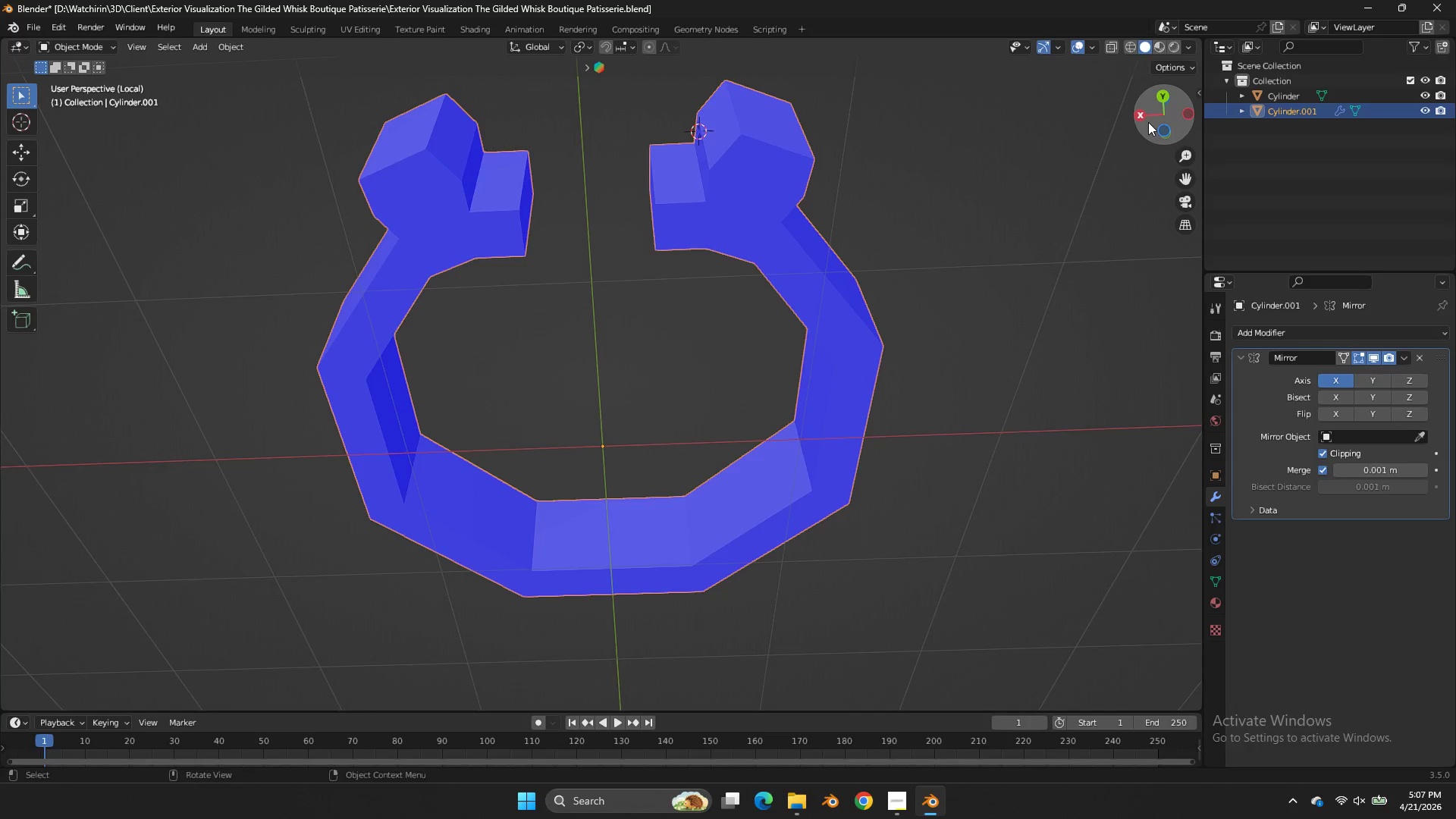 
left_click_drag(start_coordinate=[1148, 121], to_coordinate=[1166, 293])
 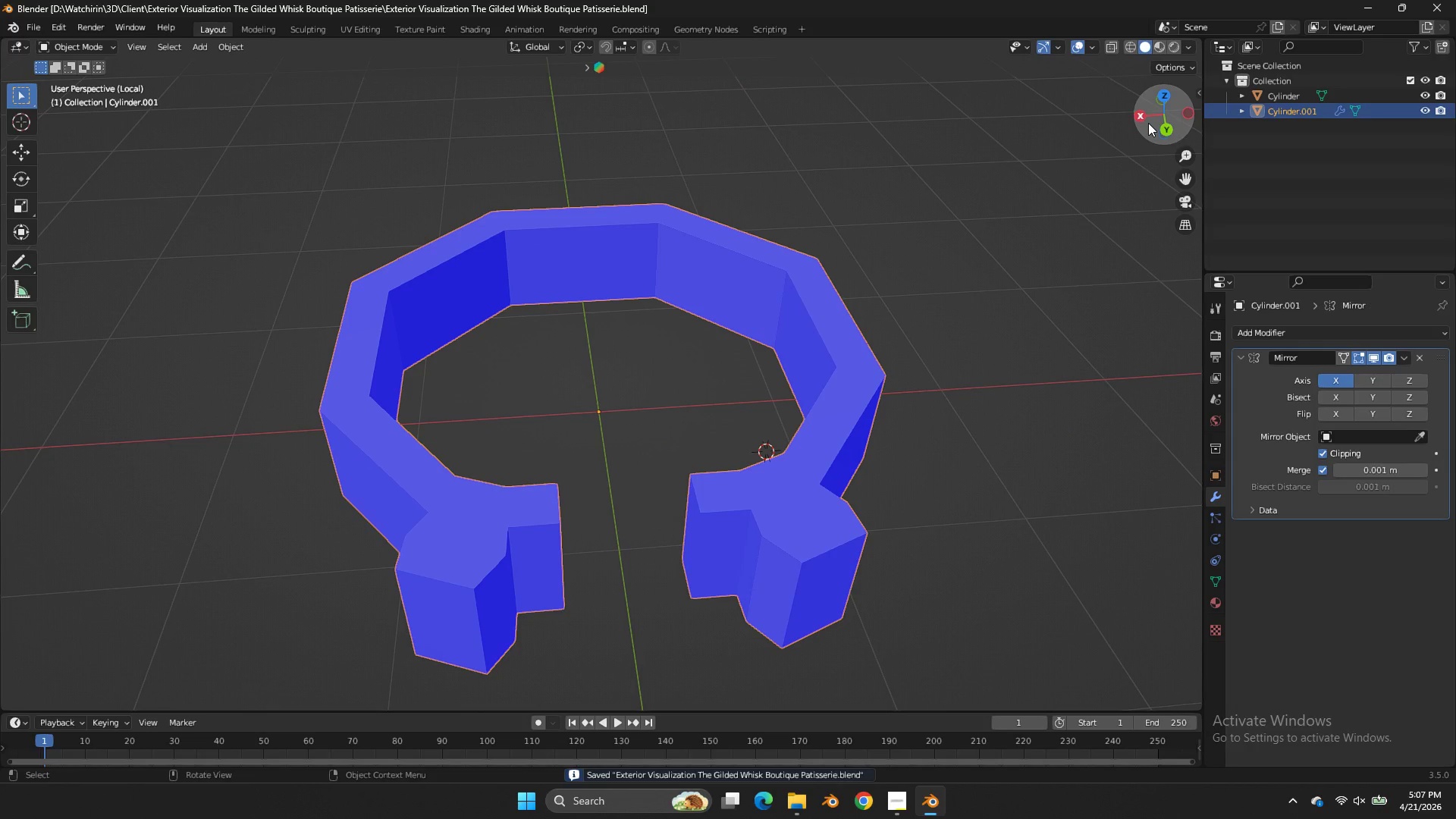 
key(Control+S)
 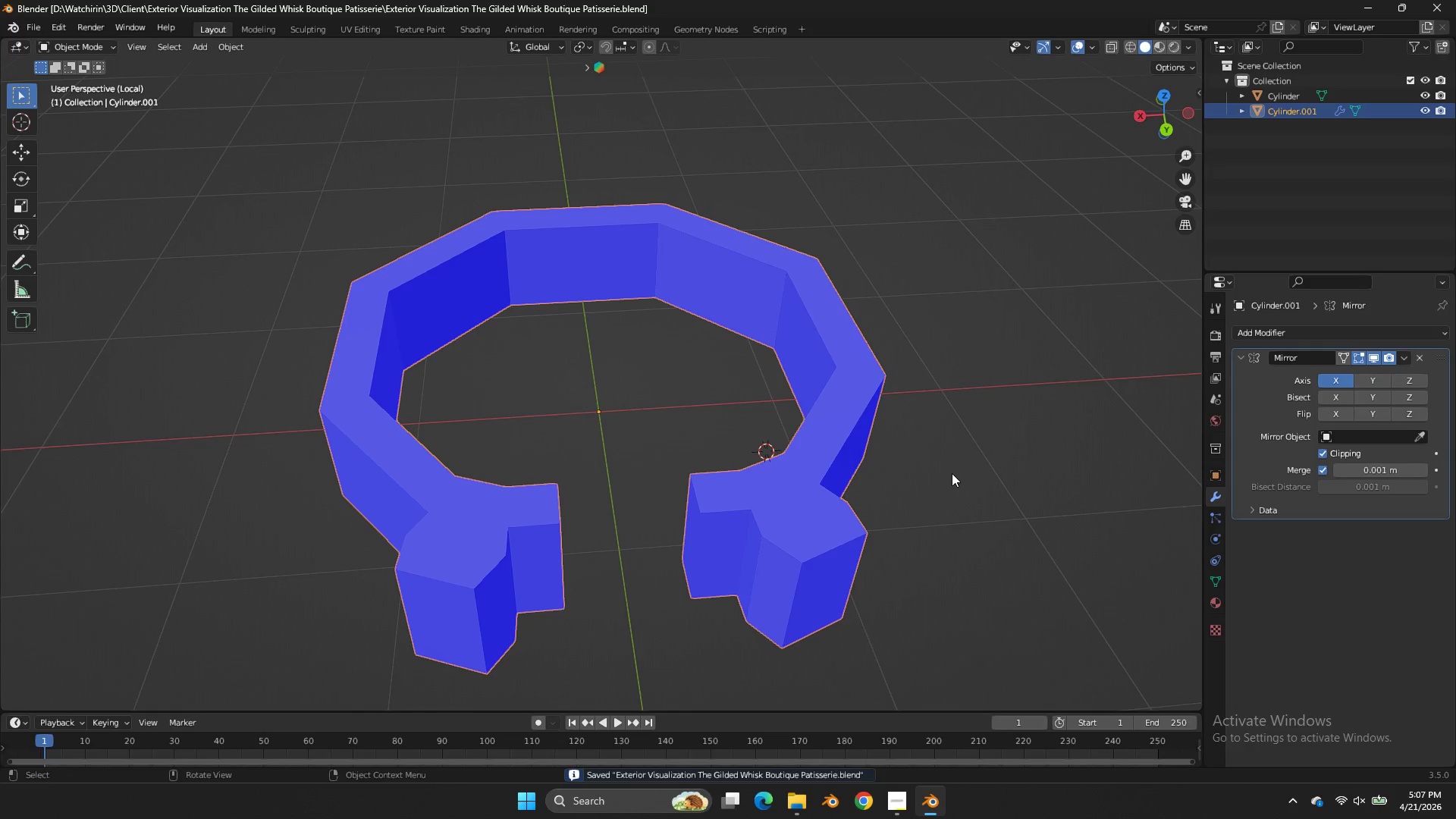 
wait(5.73)
 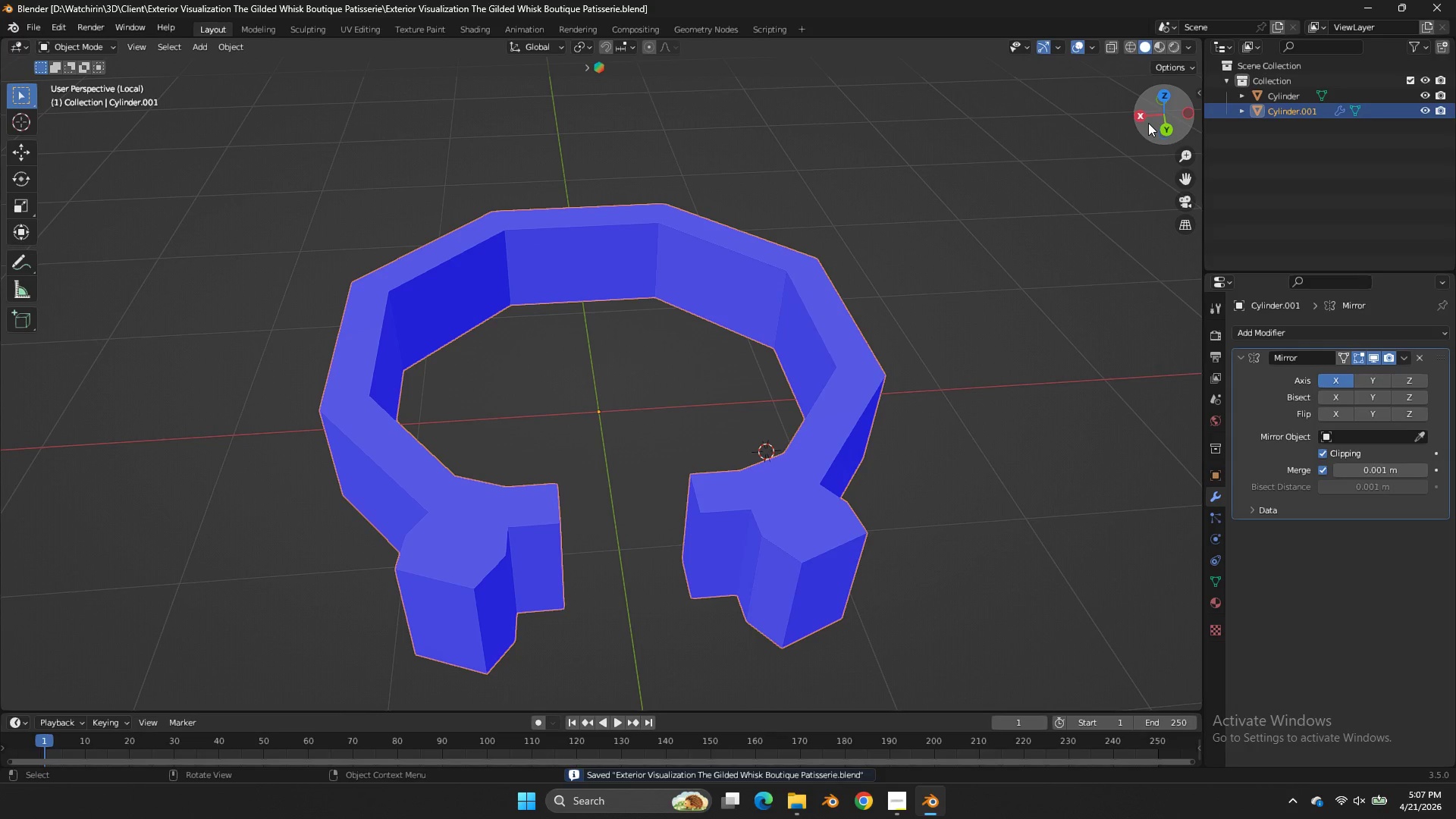 
left_click_drag(start_coordinate=[1175, 115], to_coordinate=[1115, 61])
 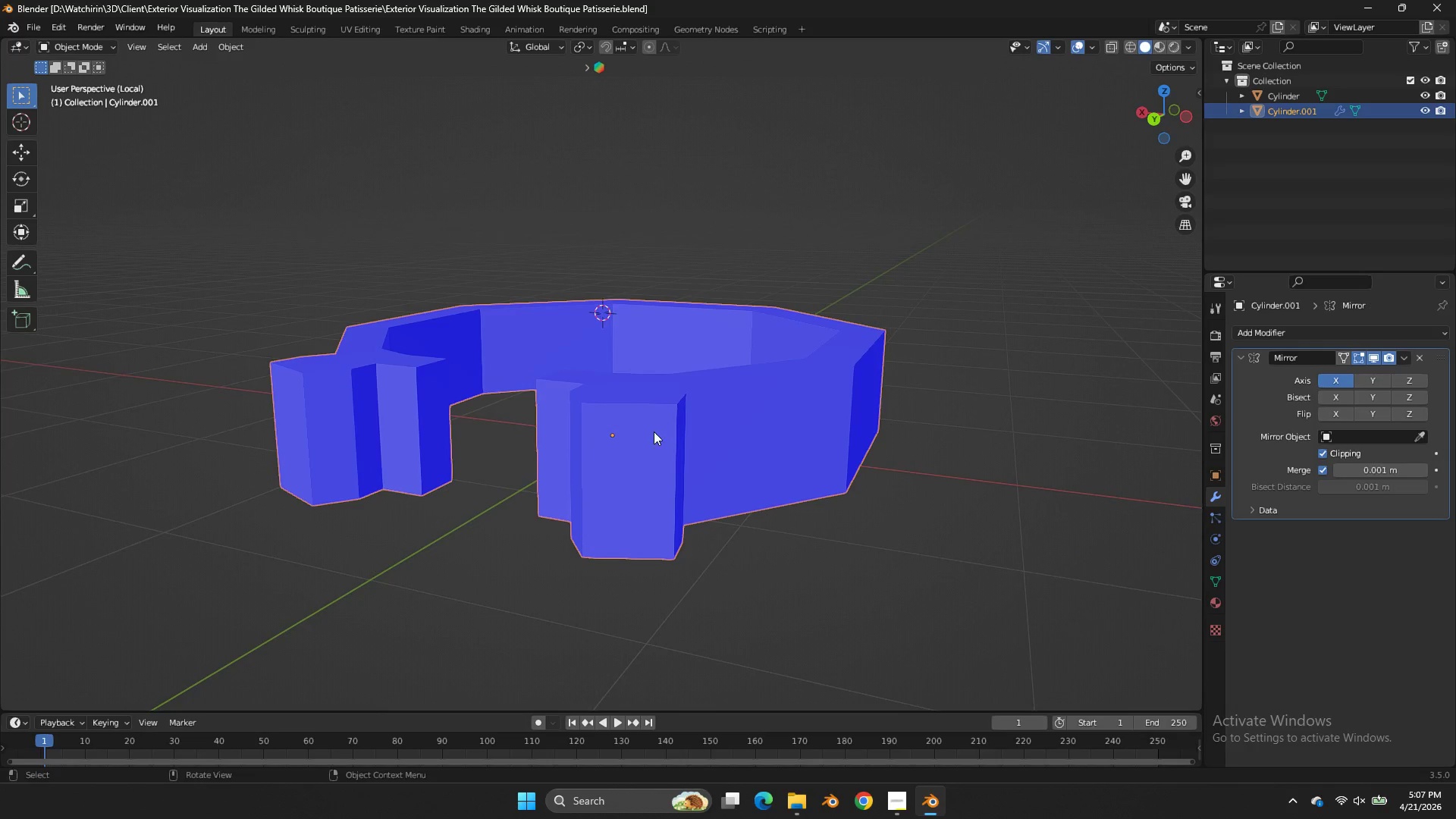 
scroll: coordinate [654, 431], scroll_direction: up, amount: 2.0
 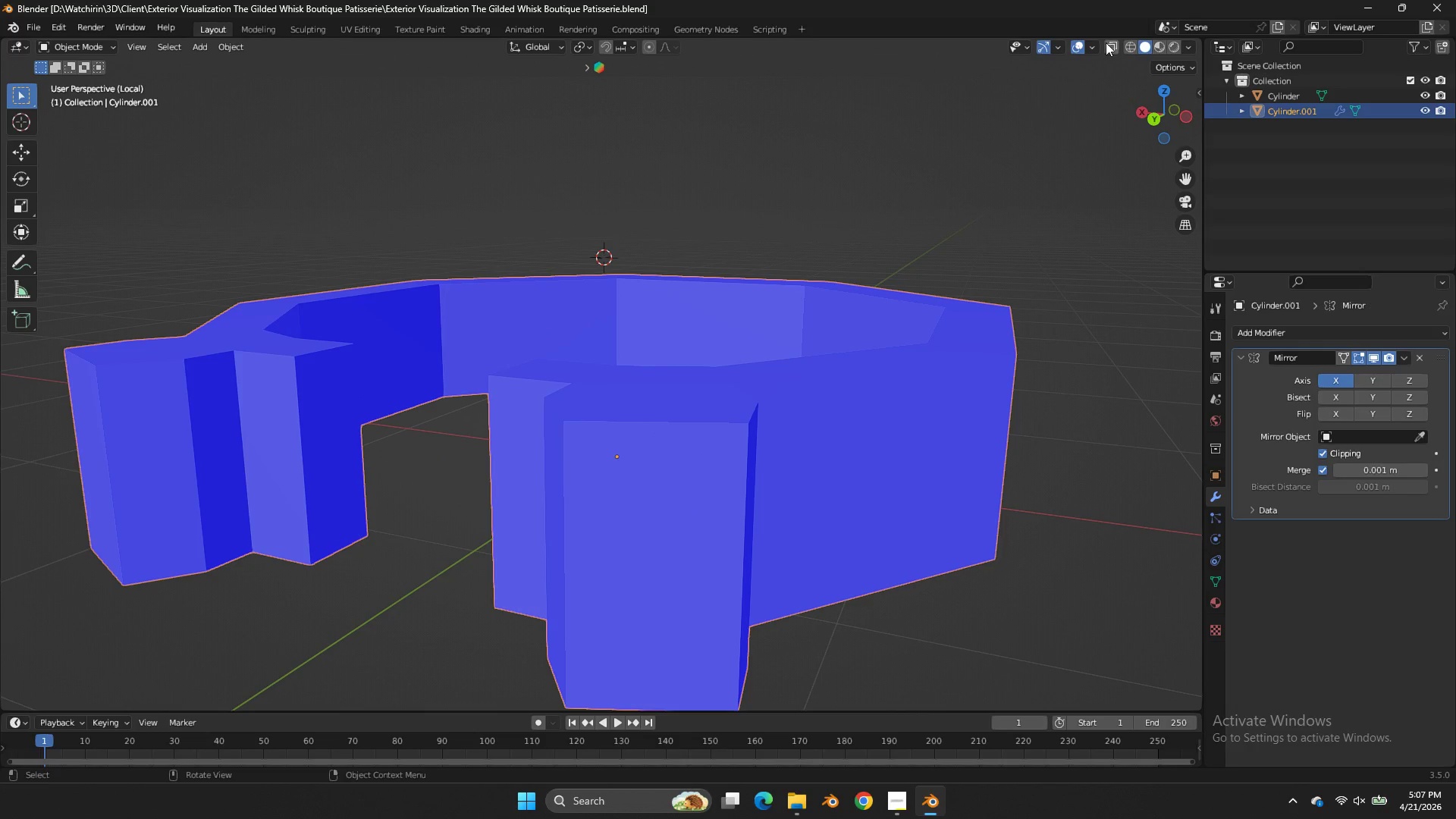 
left_click([1093, 51])
 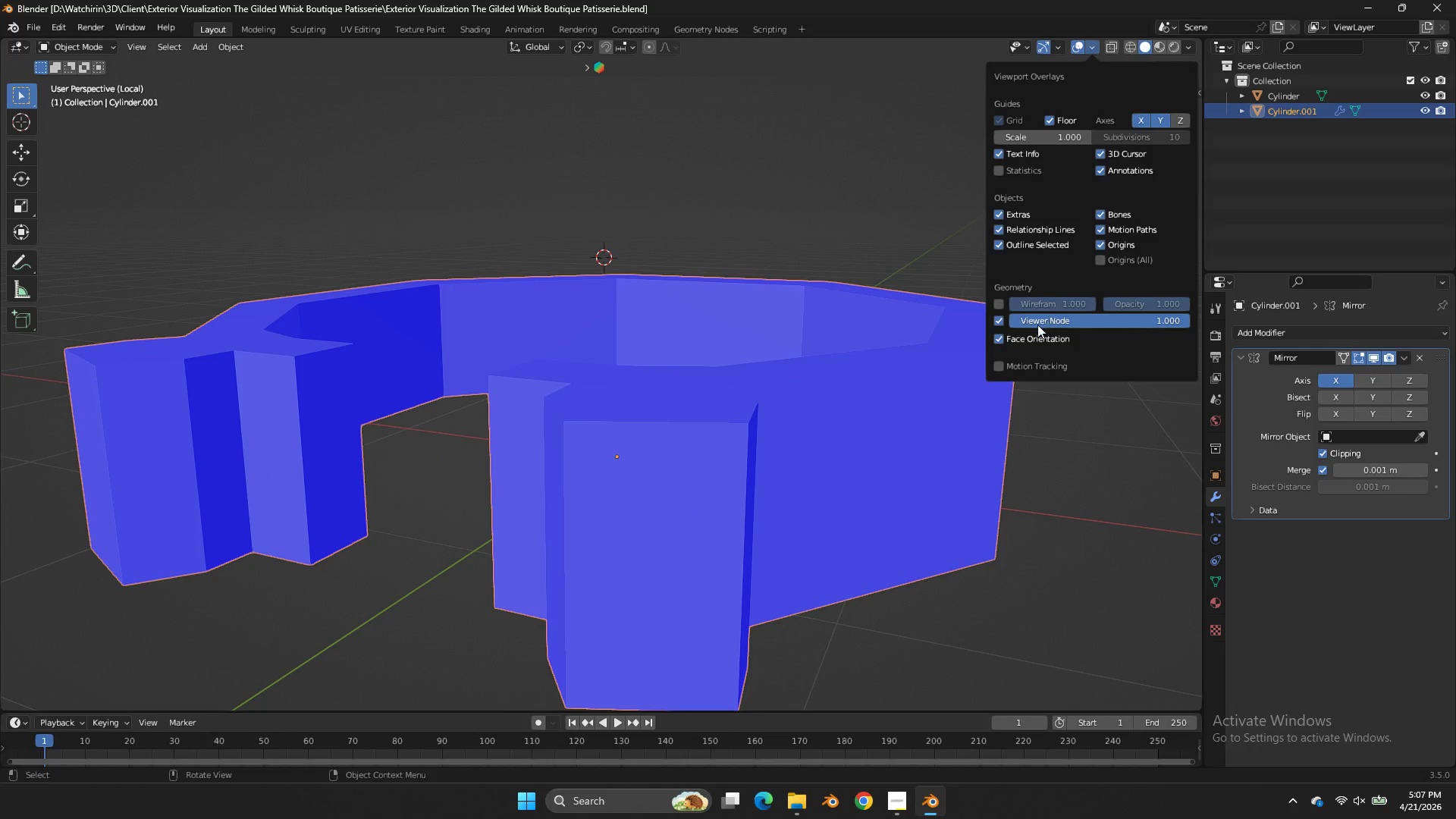 
left_click([1028, 332])
 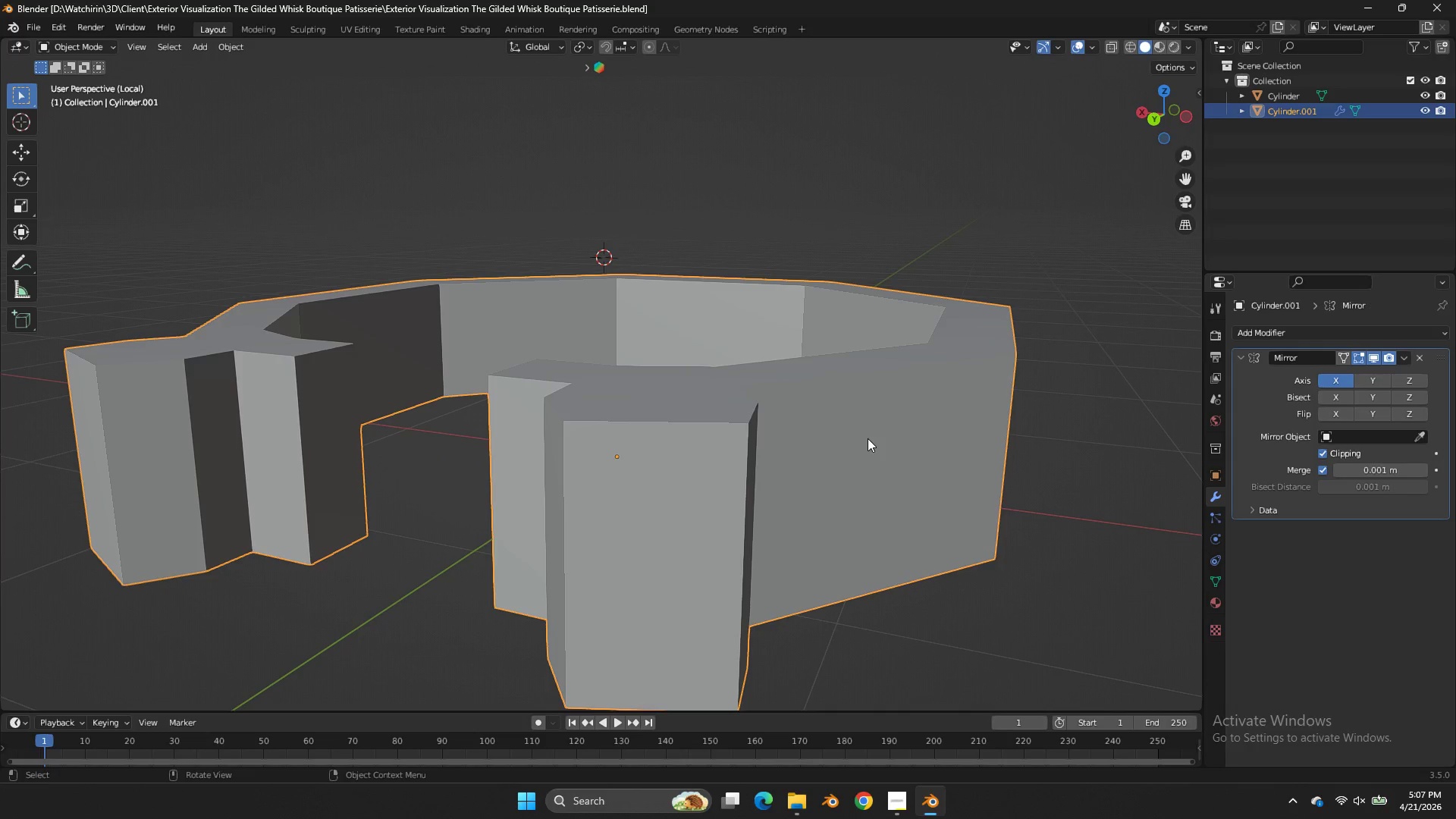 
key(Tab)
 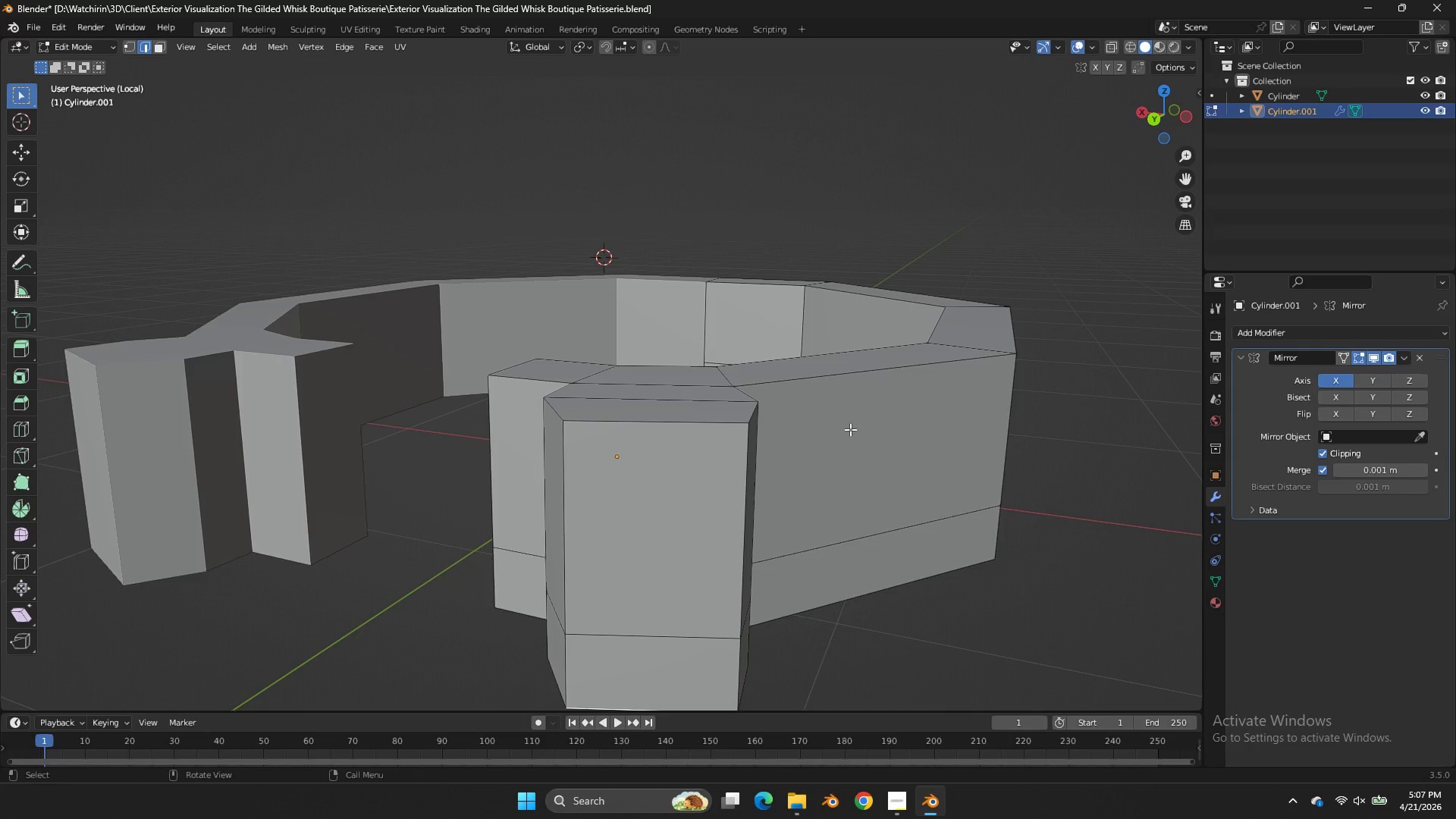 
key(Control+R)
 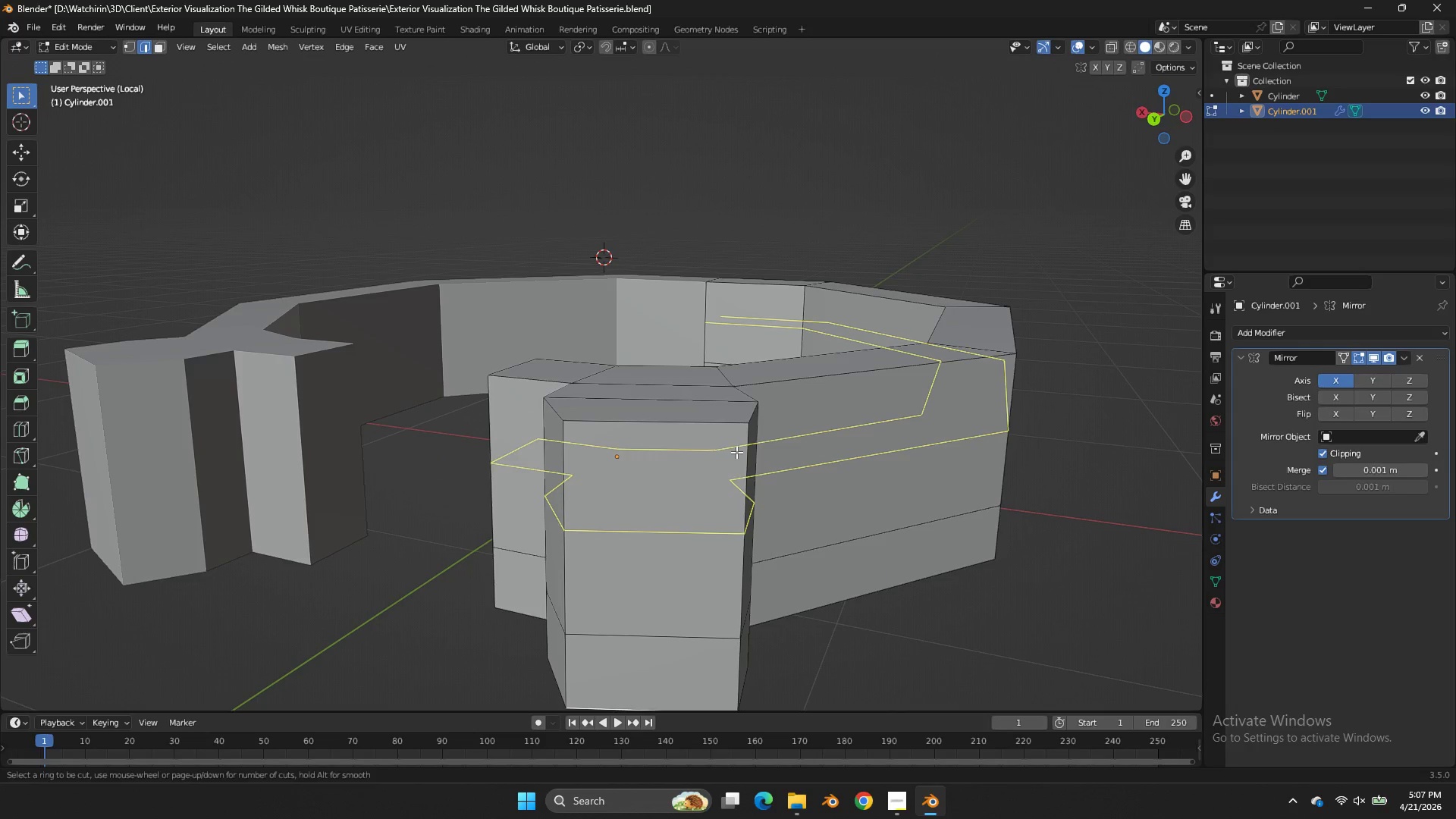 
left_click([736, 452])
 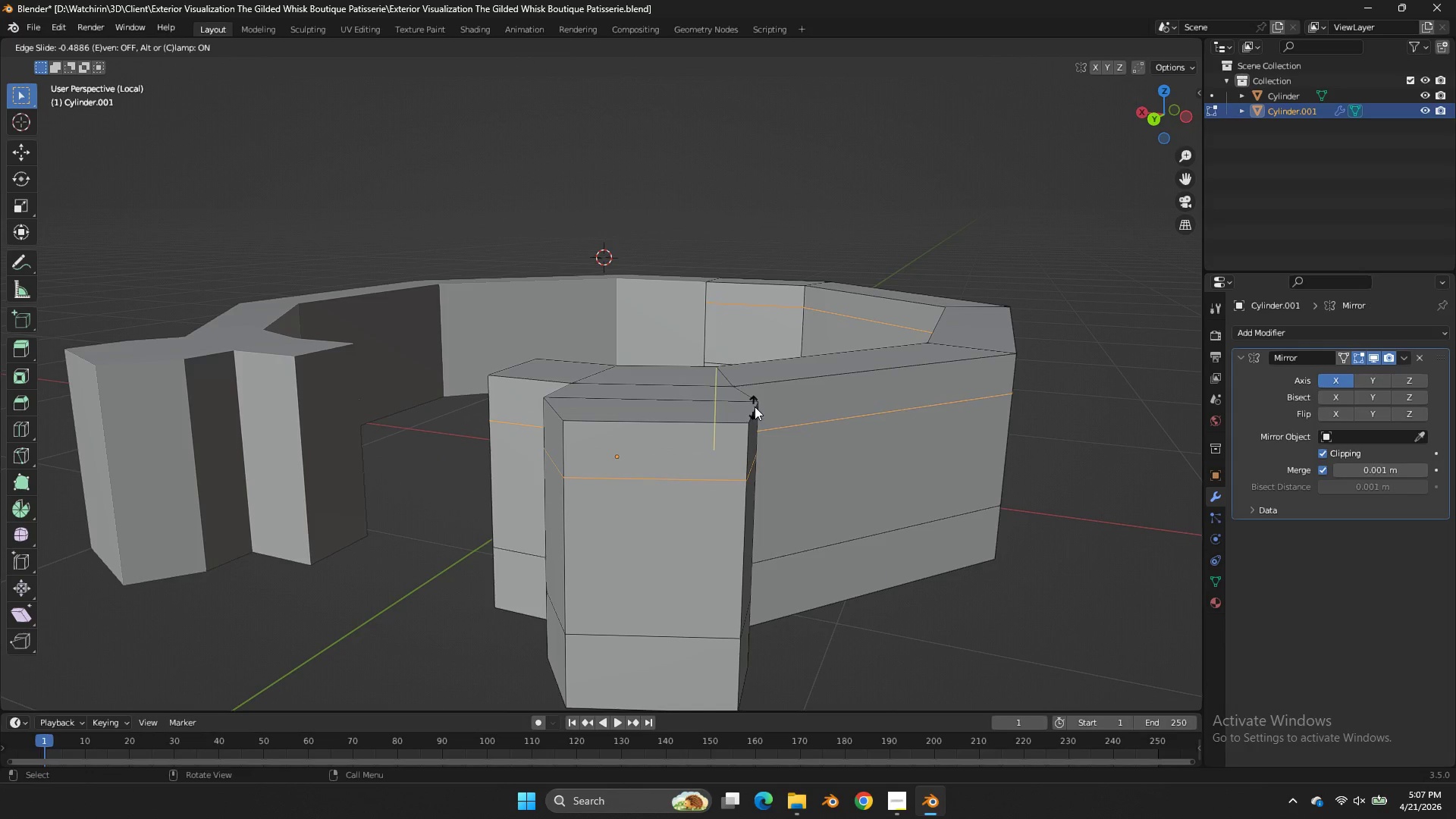 
left_click([755, 406])
 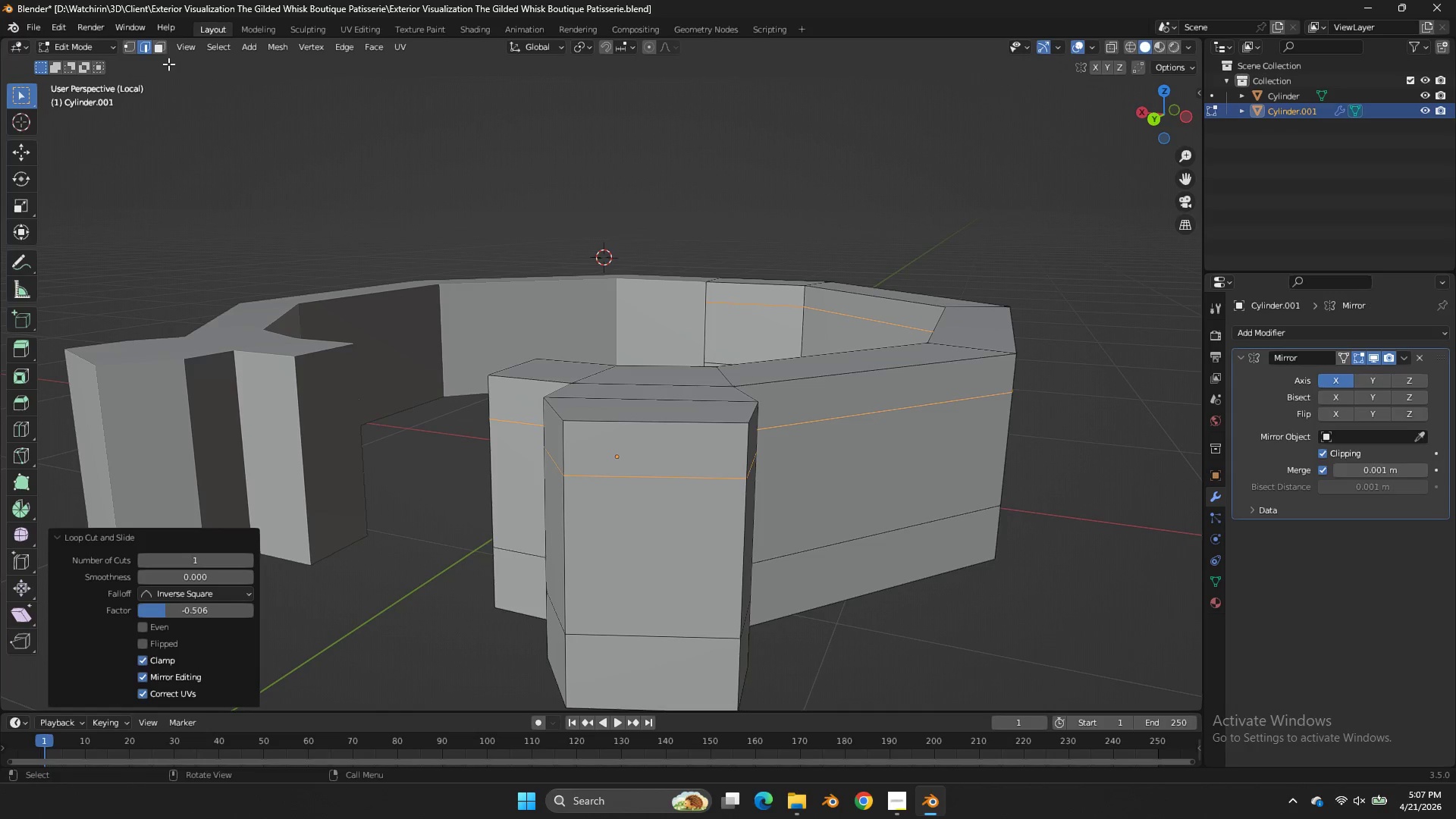 
left_click([166, 46])
 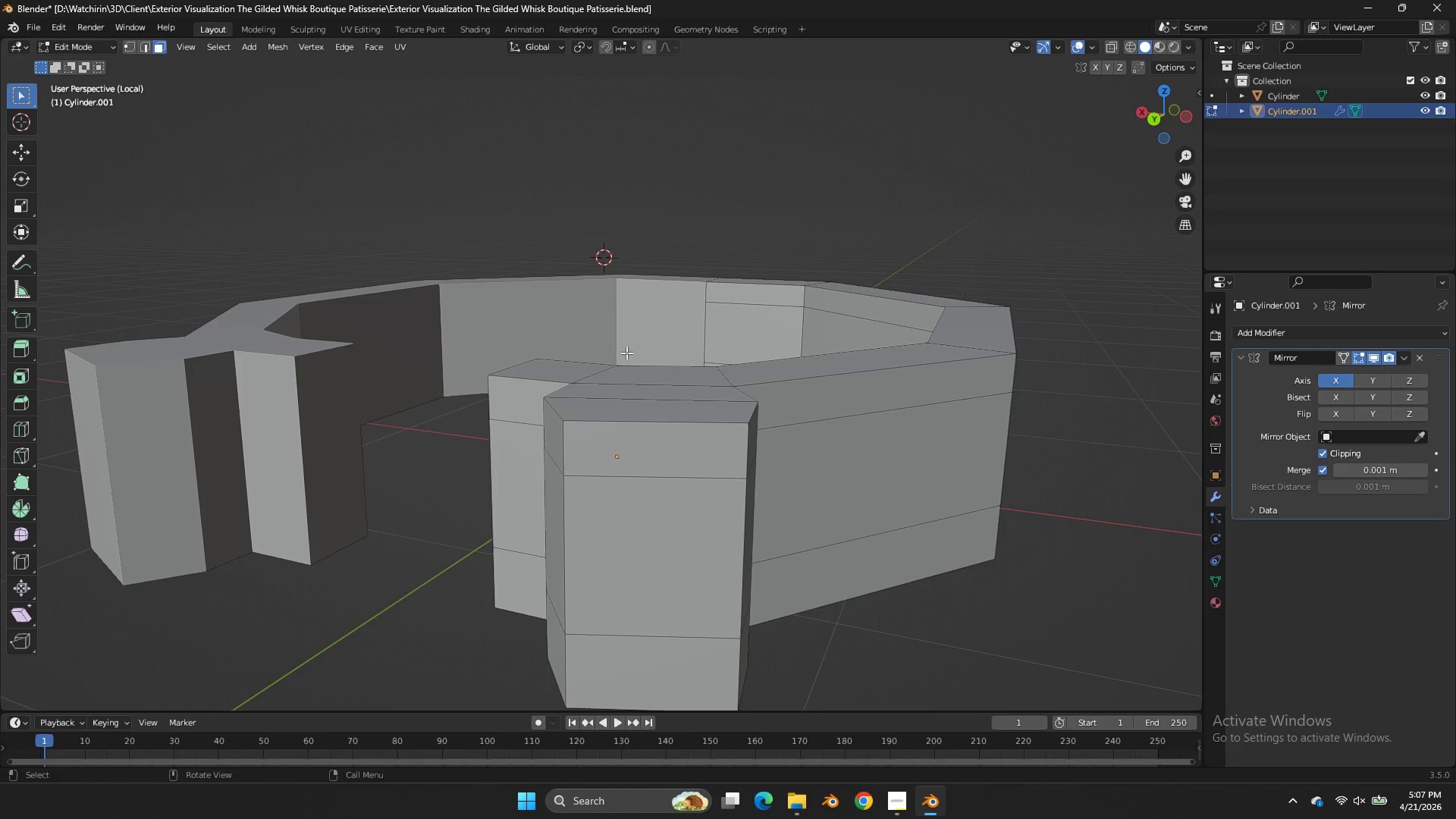 
hold_key(key=AltLeft, duration=0.92)
left_click([747, 438])
 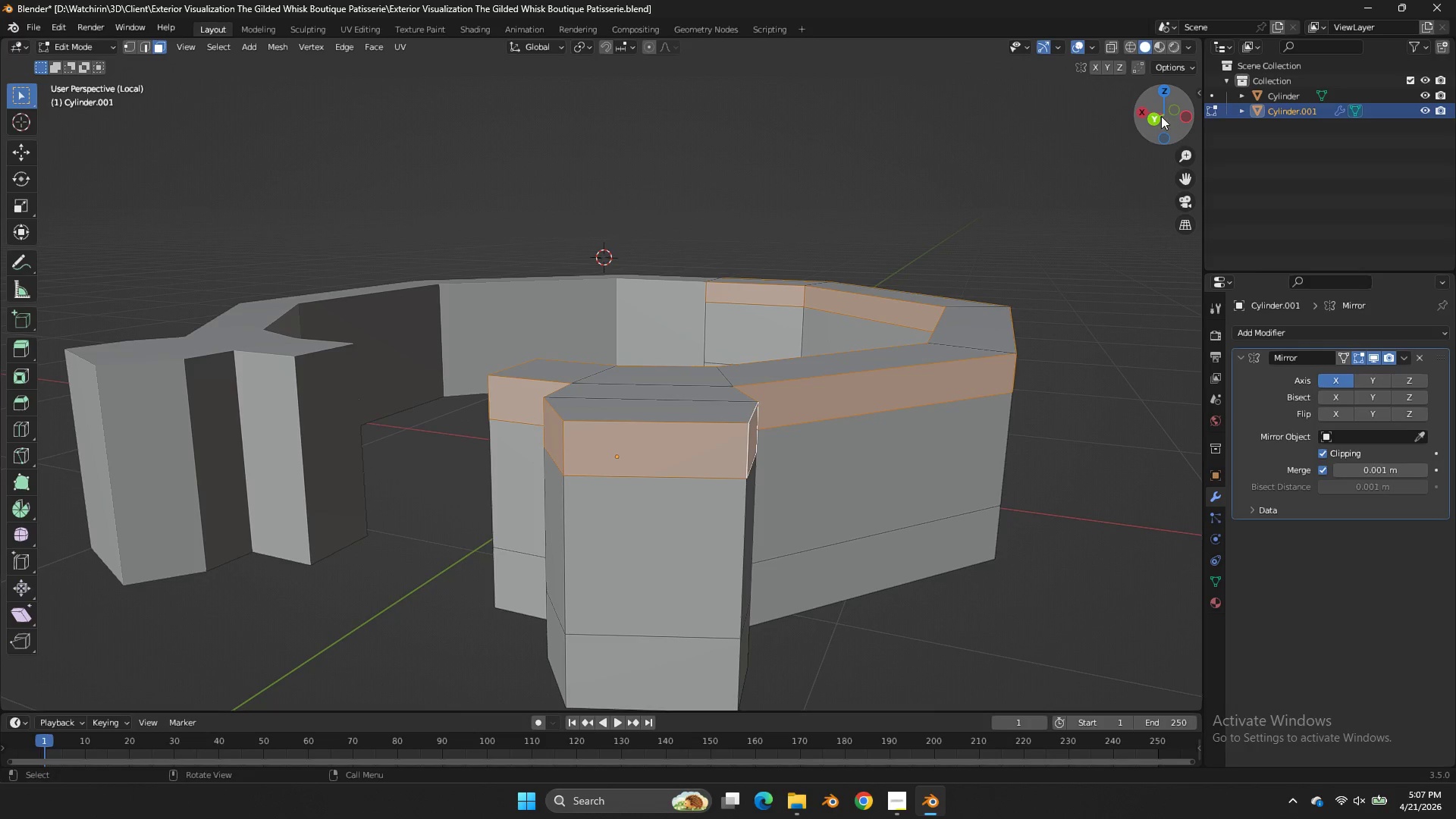 
left_click_drag(start_coordinate=[1163, 111], to_coordinate=[72, 136])
 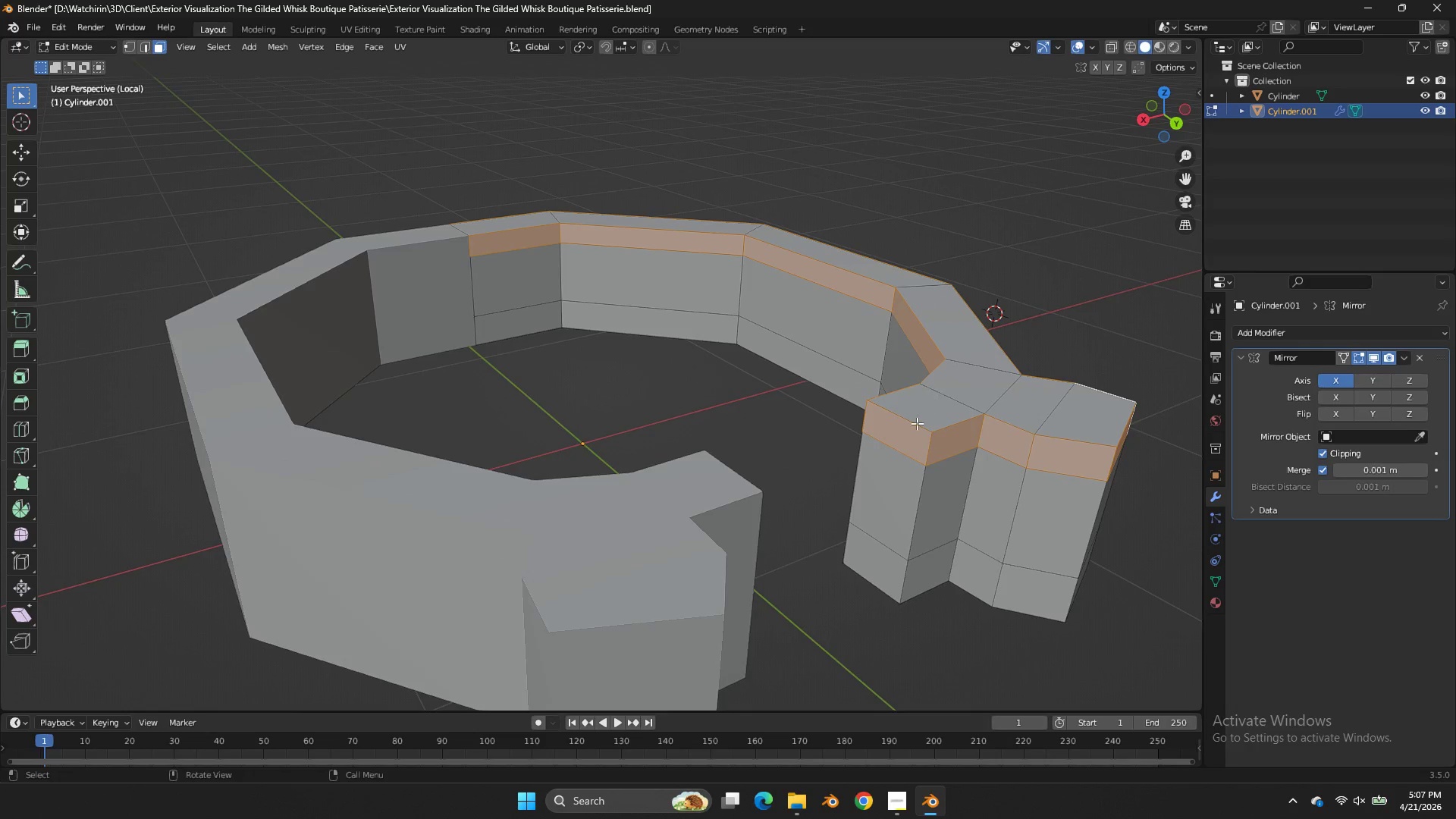 
hold_key(key=ControlLeft, duration=1.64)
left_click_drag(start_coordinate=[906, 431], to_coordinate=[870, 458])
 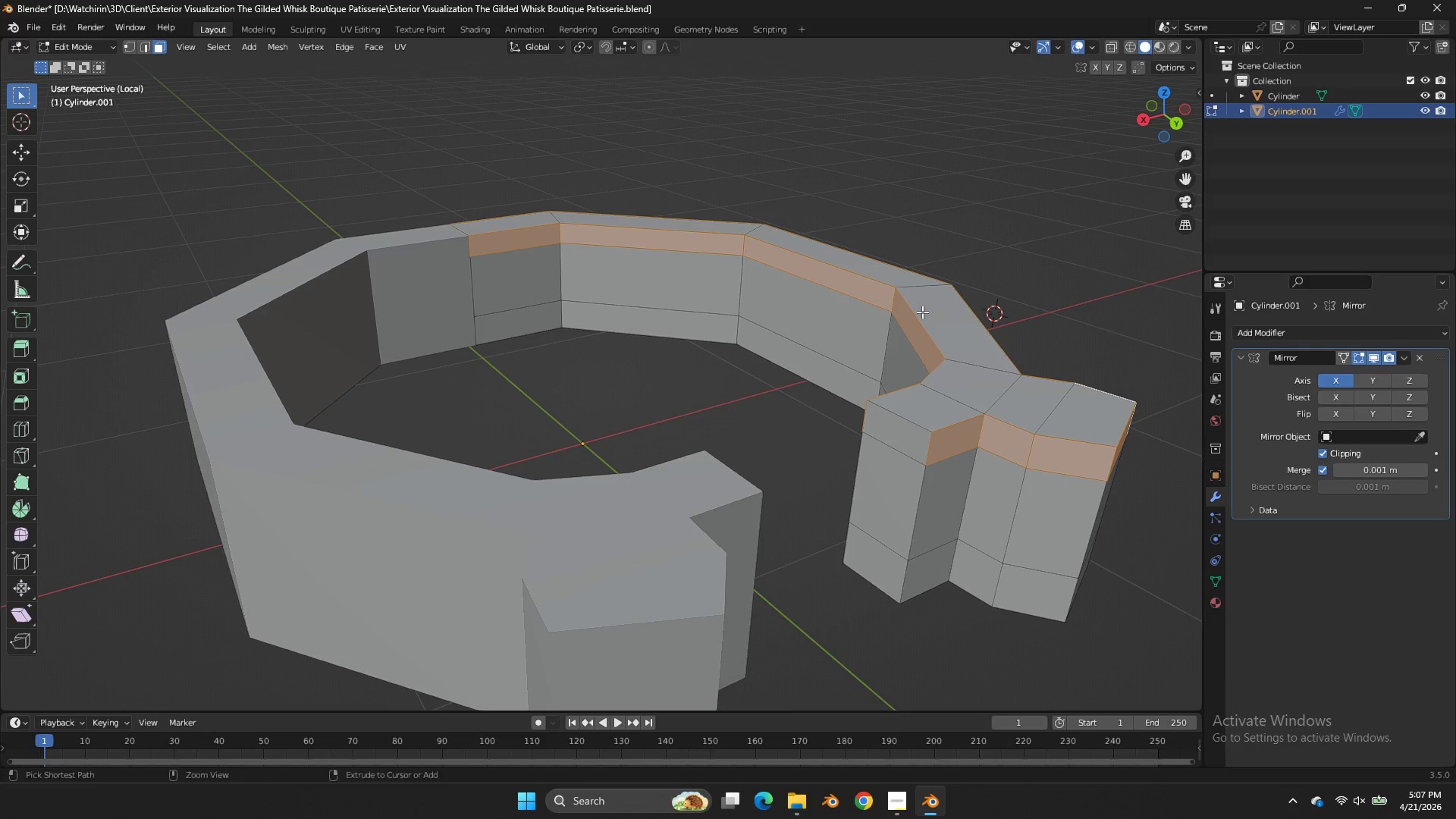 
left_click_drag(start_coordinate=[922, 312], to_coordinate=[852, 433])
 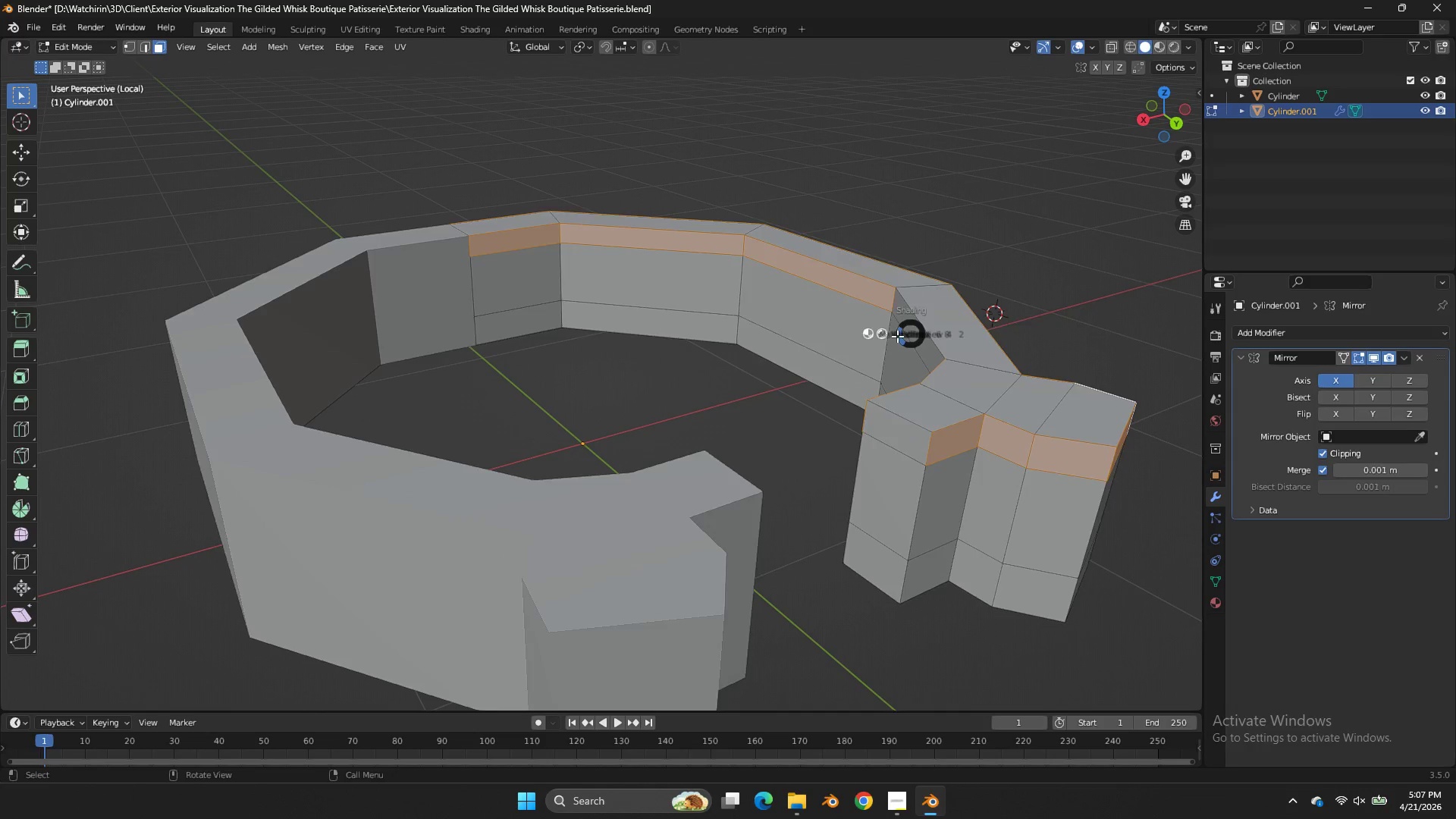 
type(zz)
 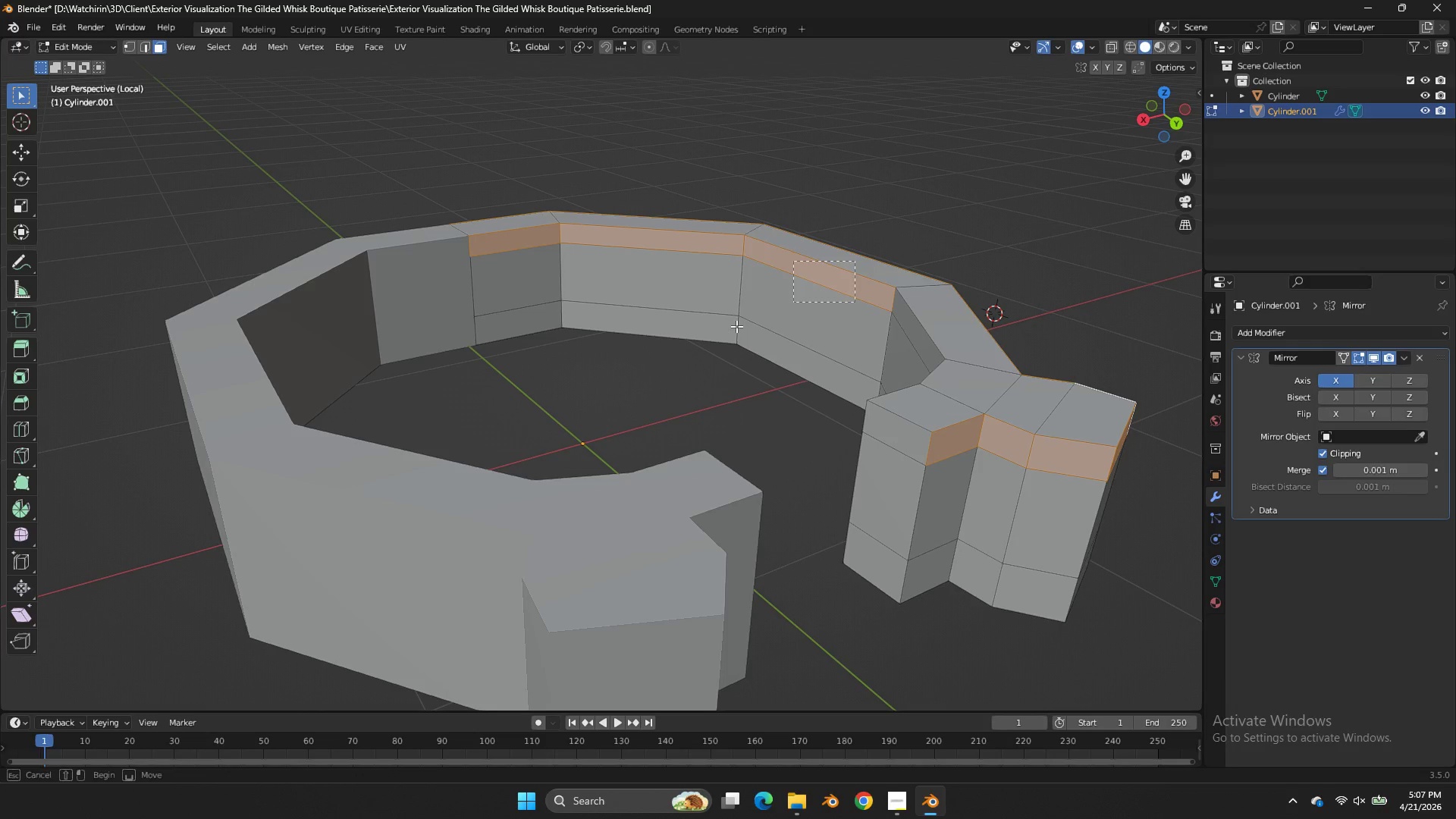 
hold_key(key=ControlLeft, duration=1.03)
left_click_drag(start_coordinate=[927, 383], to_coordinate=[851, 414])
 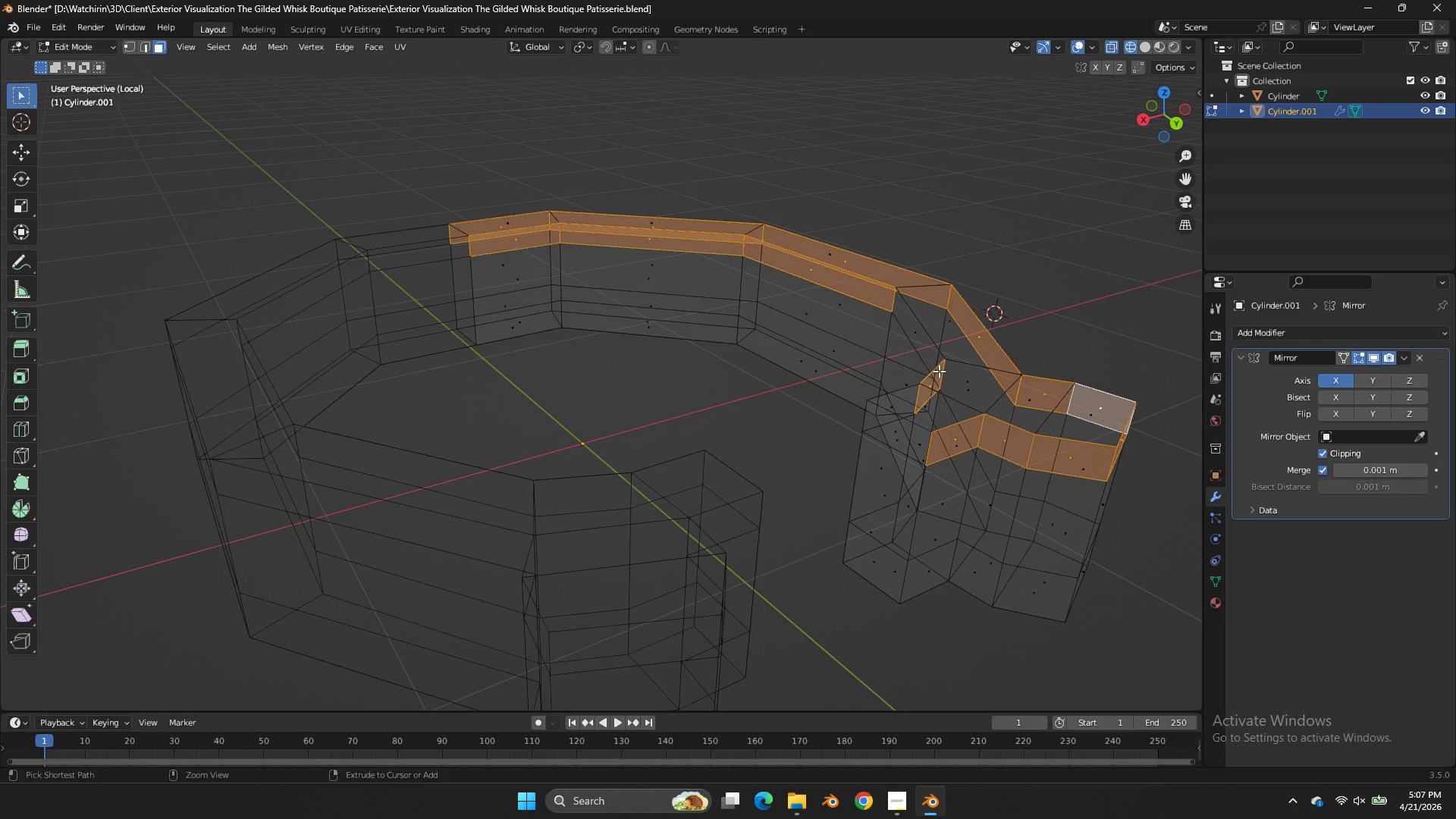 
left_click_drag(start_coordinate=[939, 371], to_coordinate=[893, 407])
 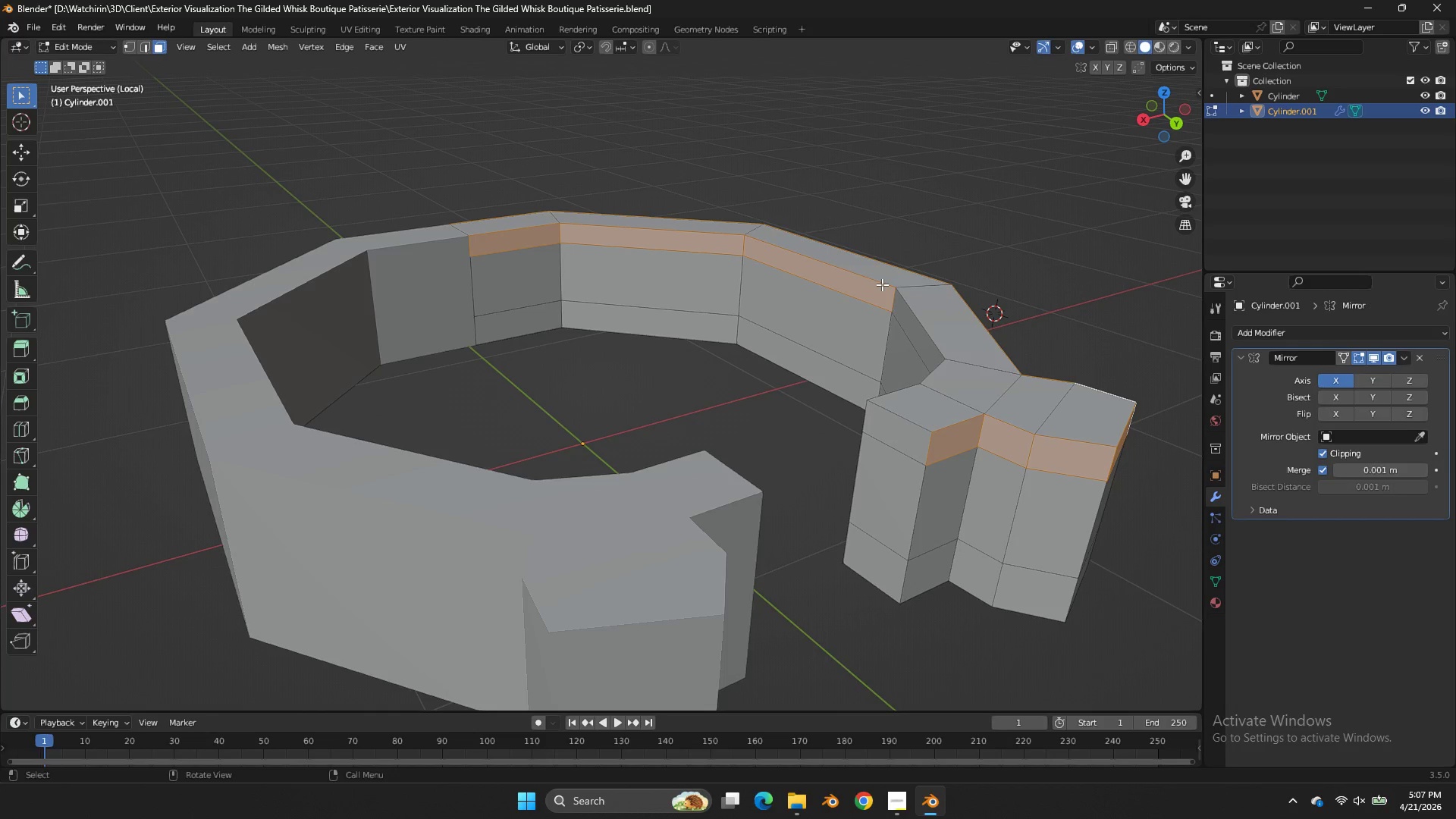 
hold_key(key=ControlLeft, duration=1.5)
left_click_drag(start_coordinate=[855, 261], to_coordinate=[699, 331])
 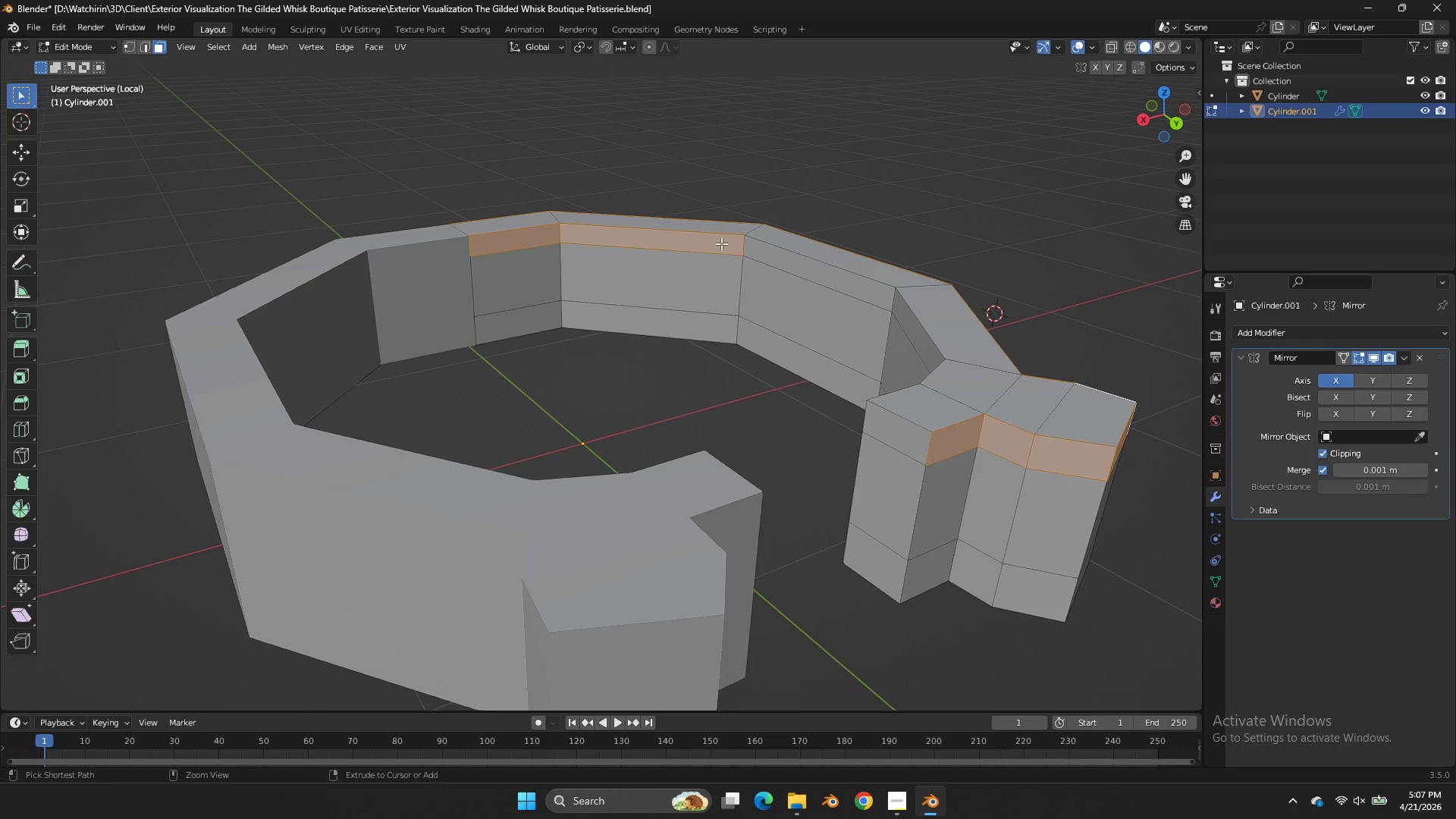 
left_click_drag(start_coordinate=[721, 244], to_coordinate=[391, 340])
 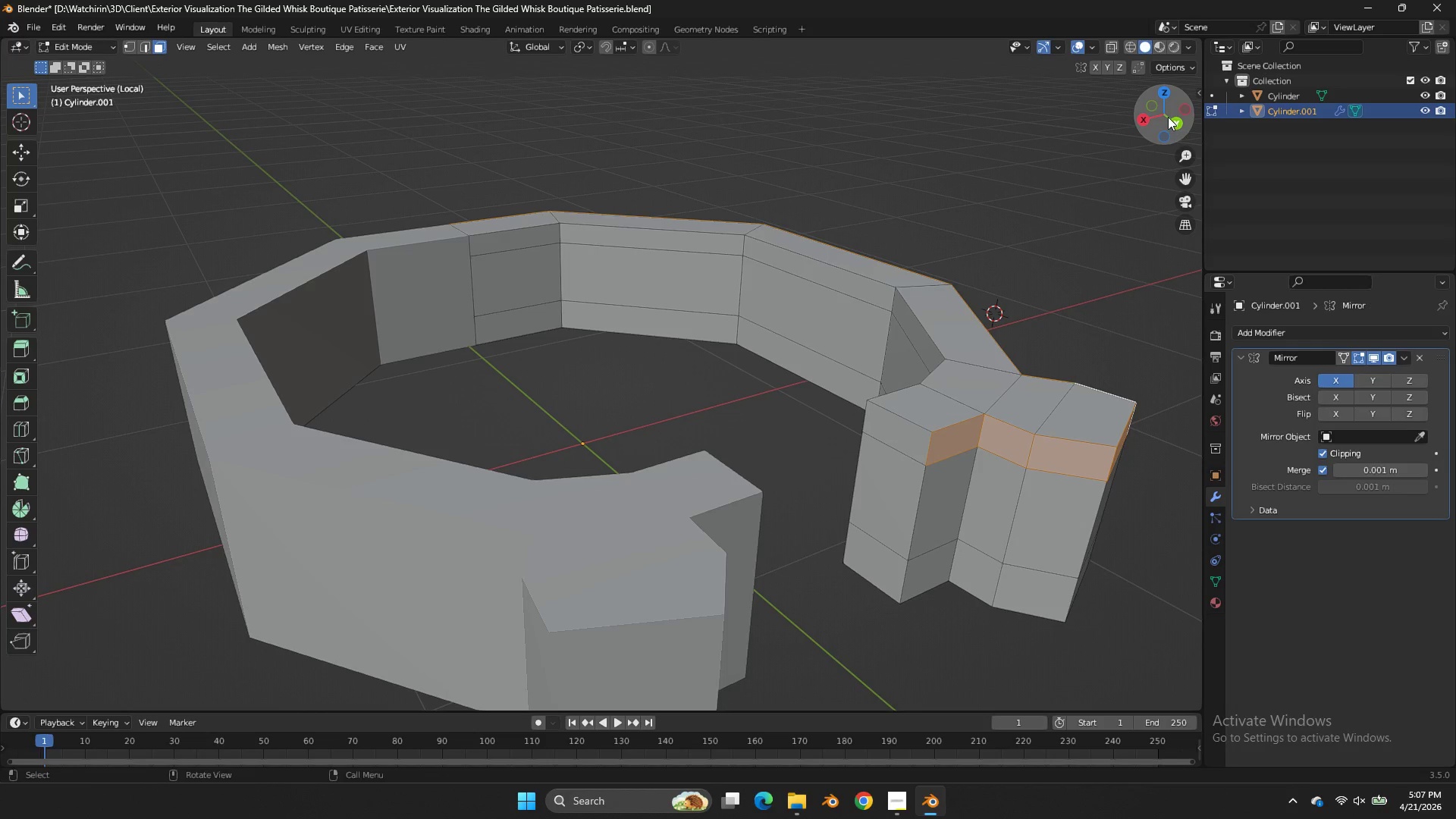 
left_click_drag(start_coordinate=[1162, 102], to_coordinate=[1008, 77])
 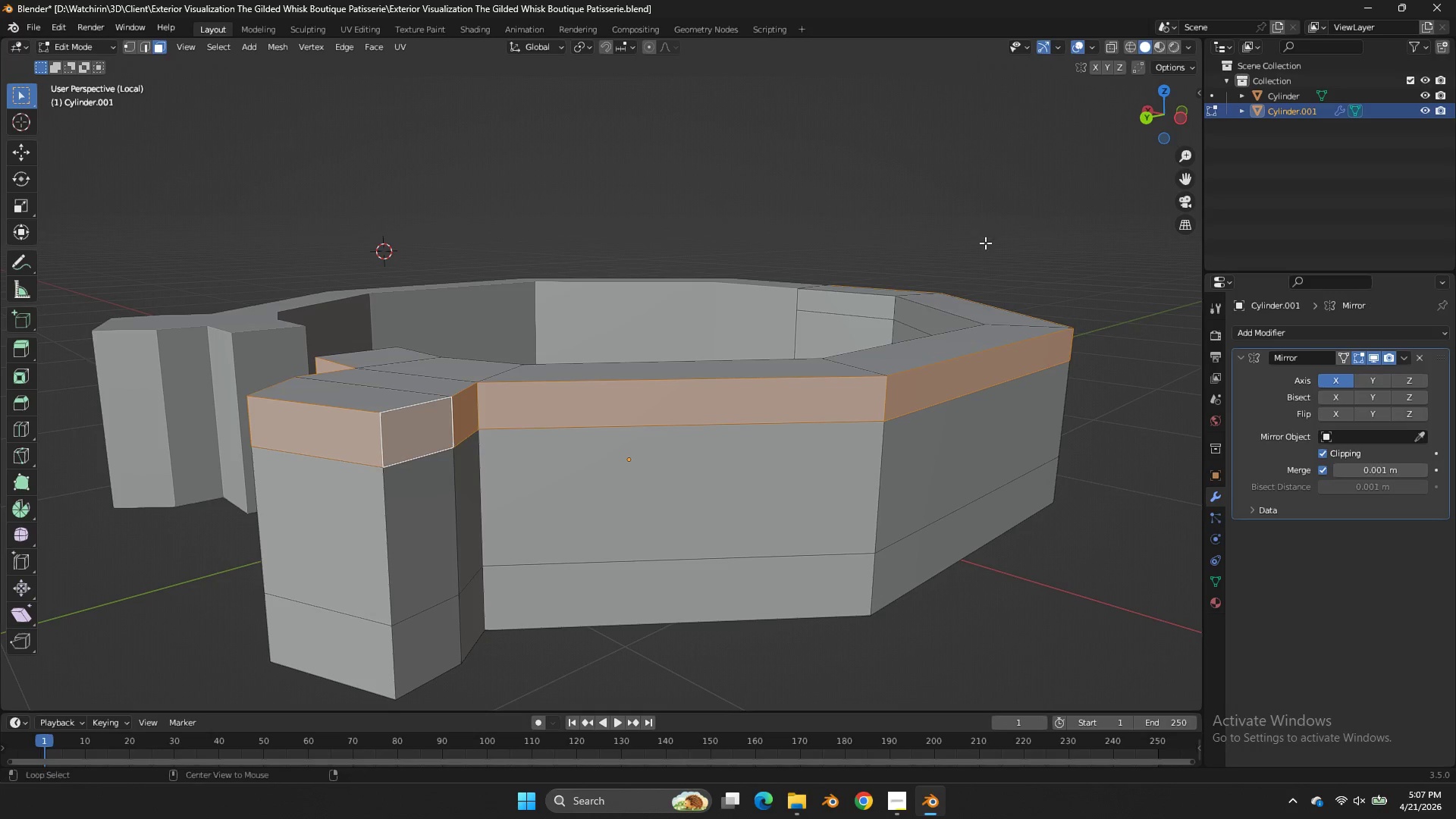 
key(Alt+AltLeft)
 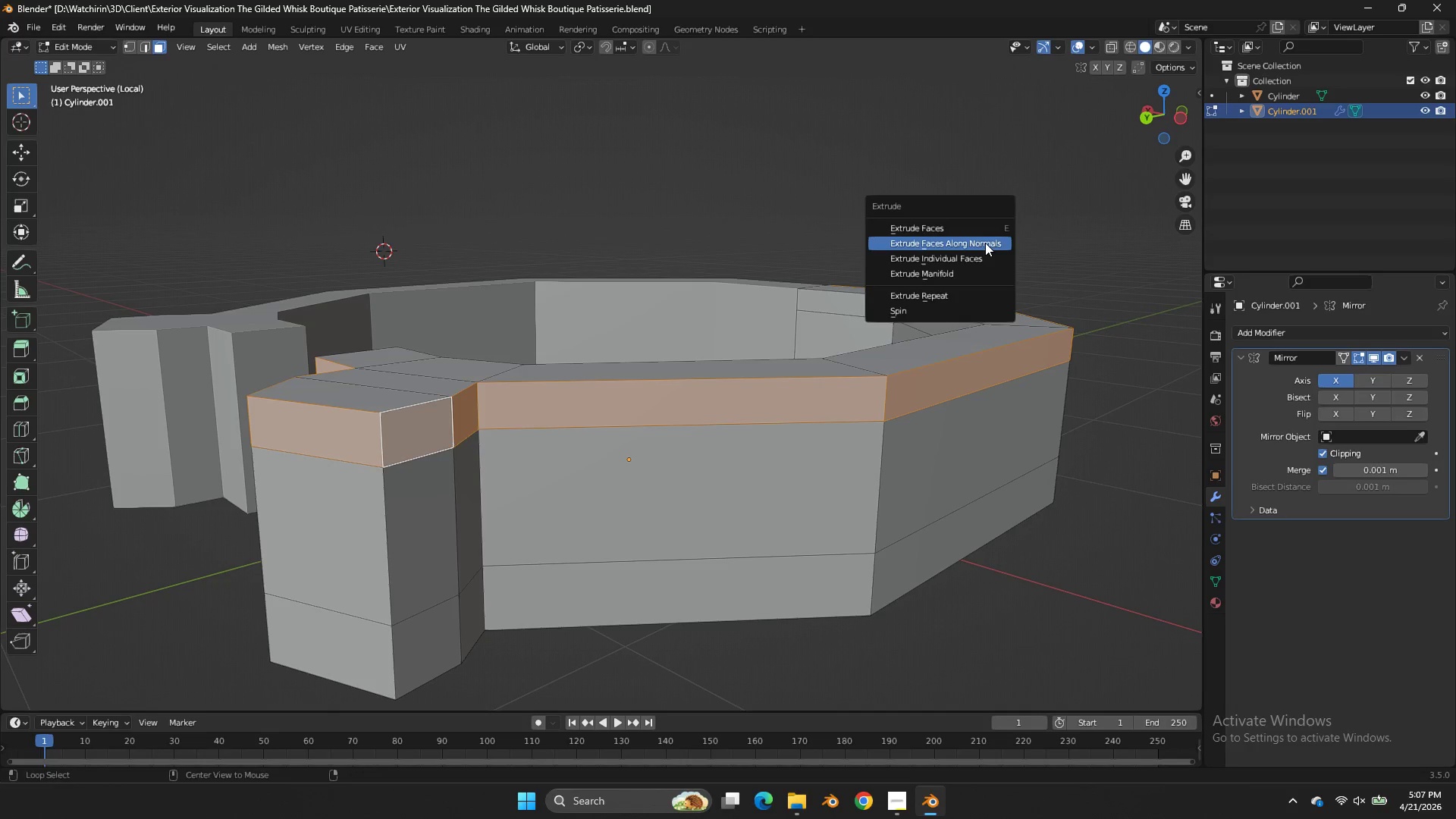 
key(Alt+E)
 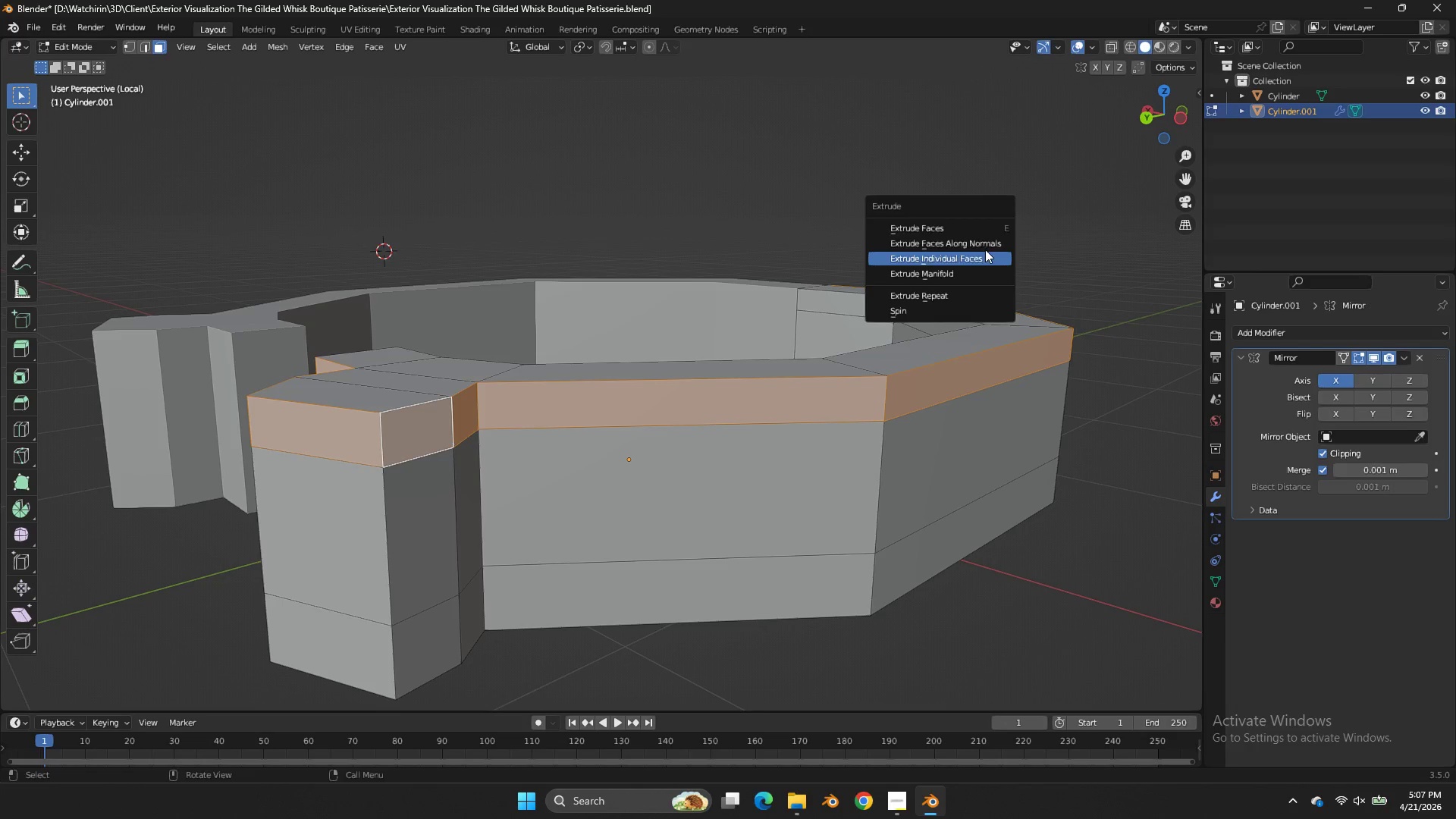 
left_click([981, 242])
 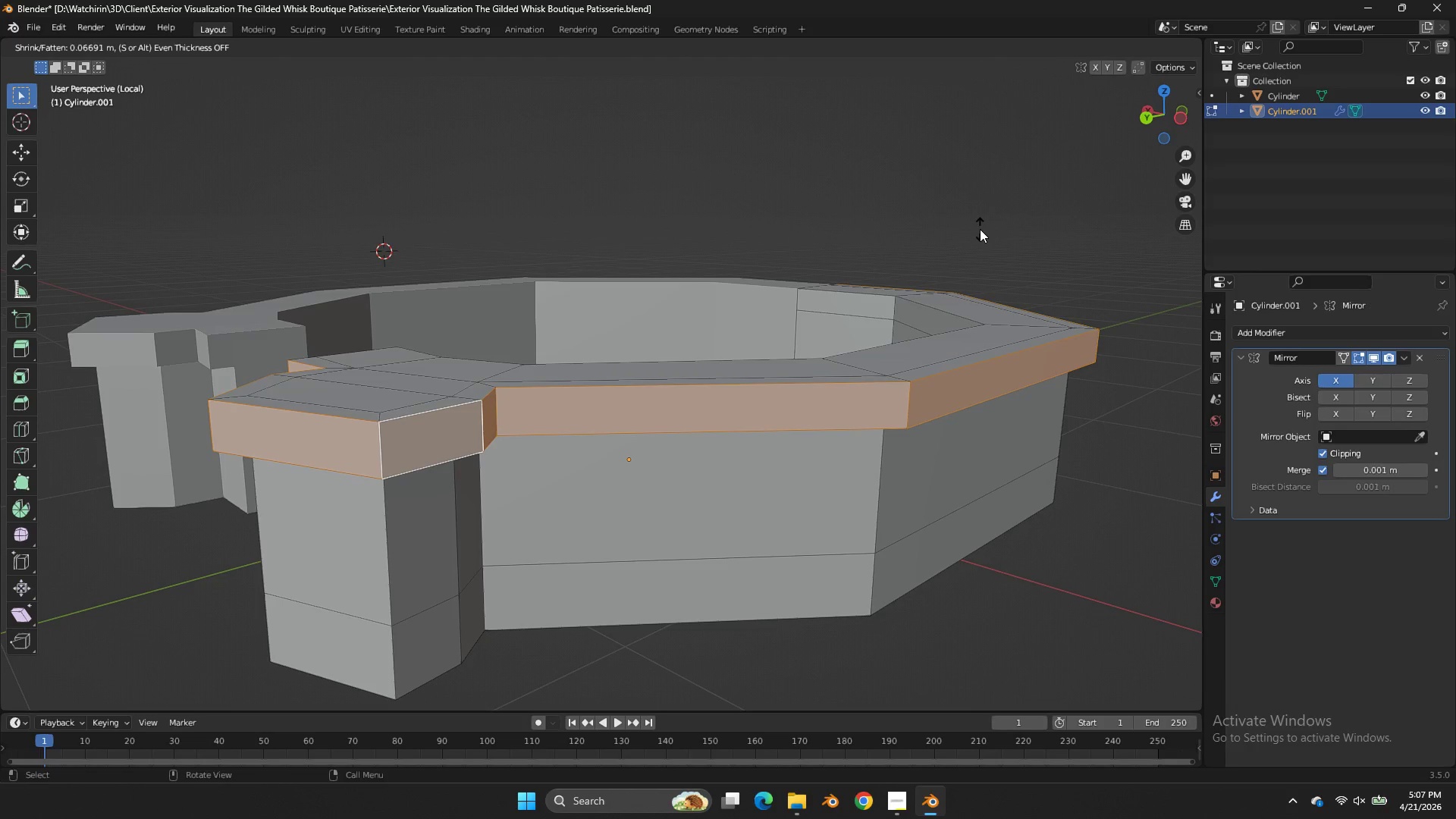 
hold_key(key=ShiftLeft, duration=1.58)
 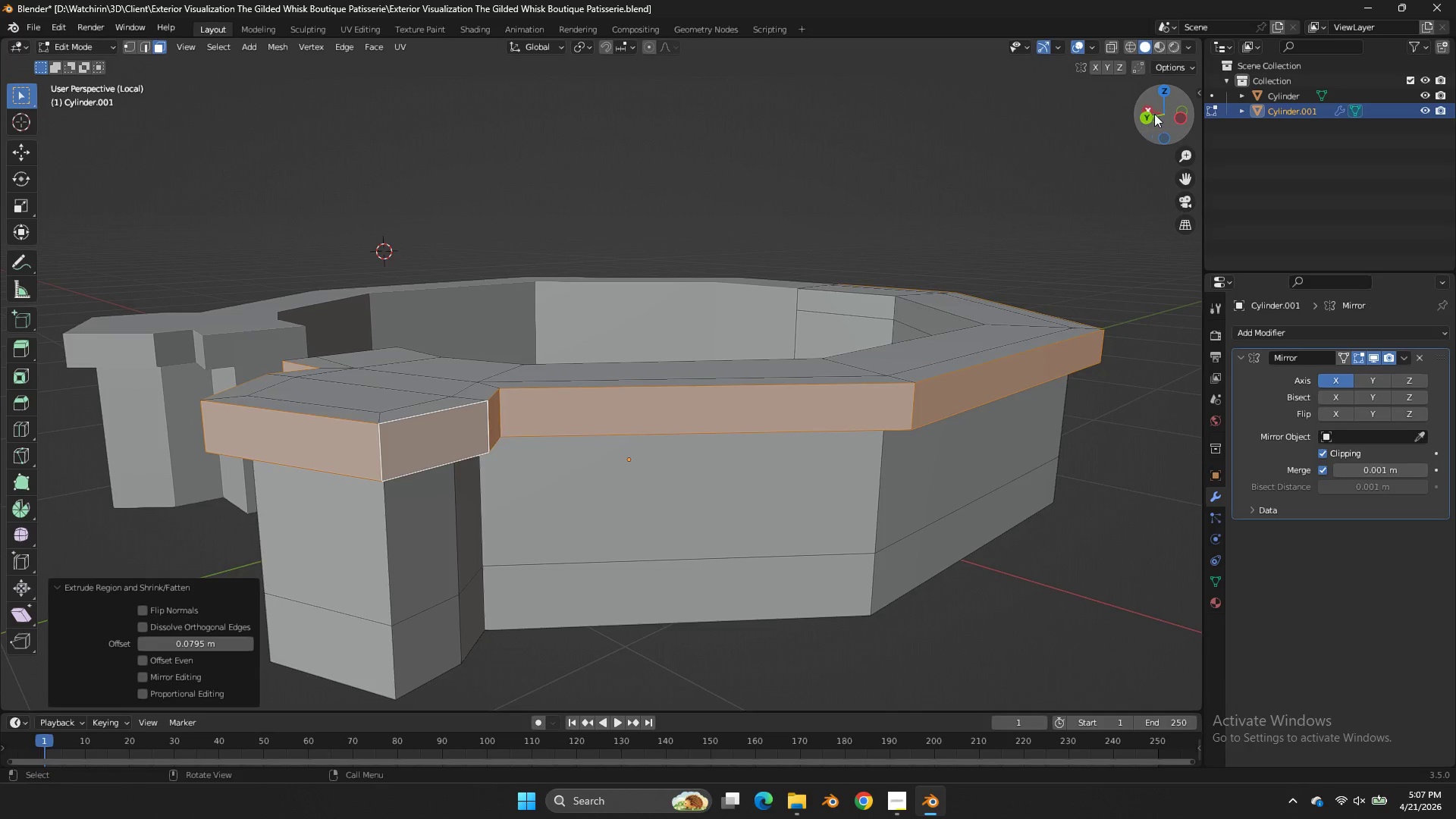 
left_click_drag(start_coordinate=[1154, 114], to_coordinate=[7, 120])
 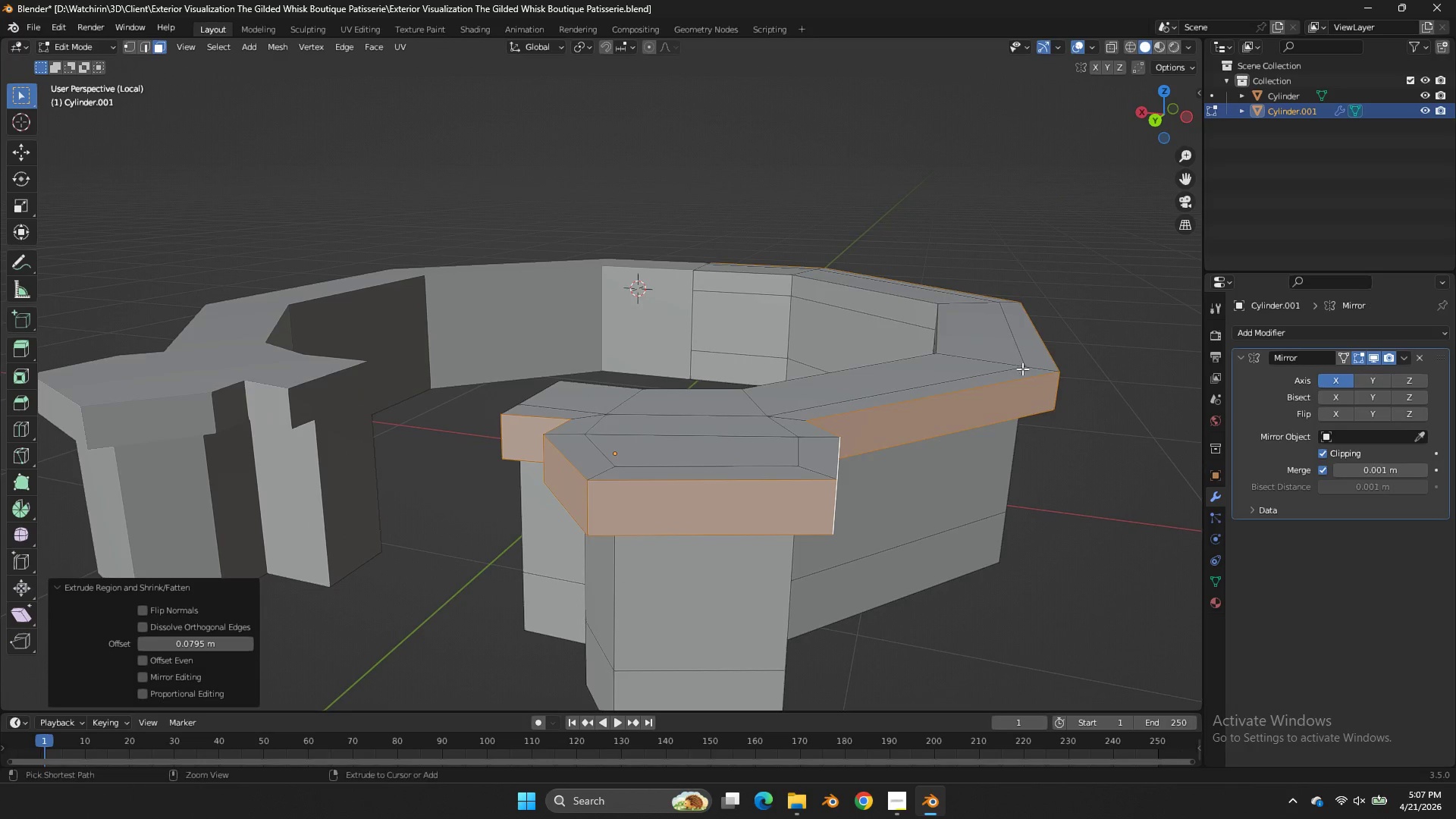 
key(Control+R)
 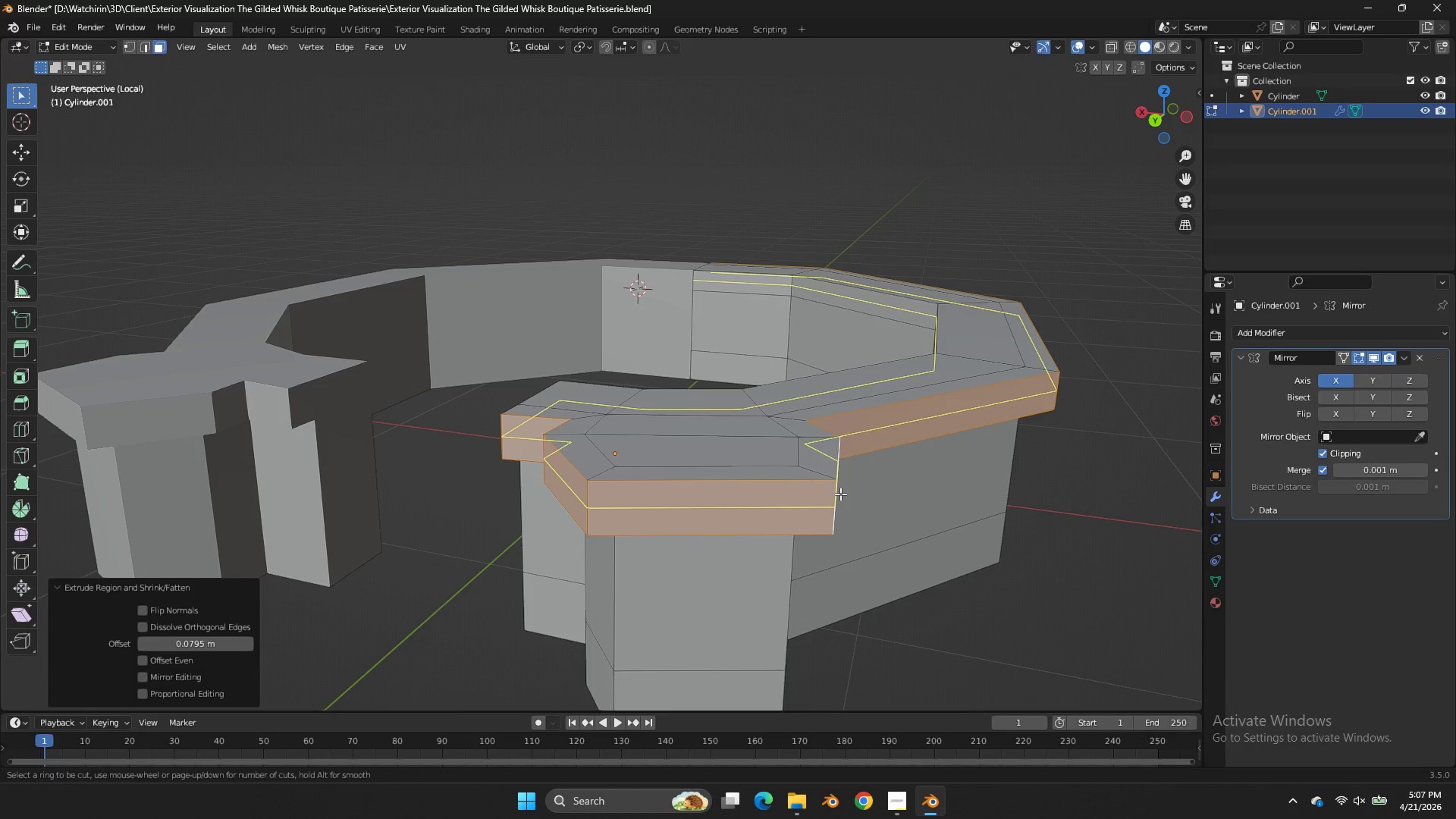 
left_click([840, 494])
 